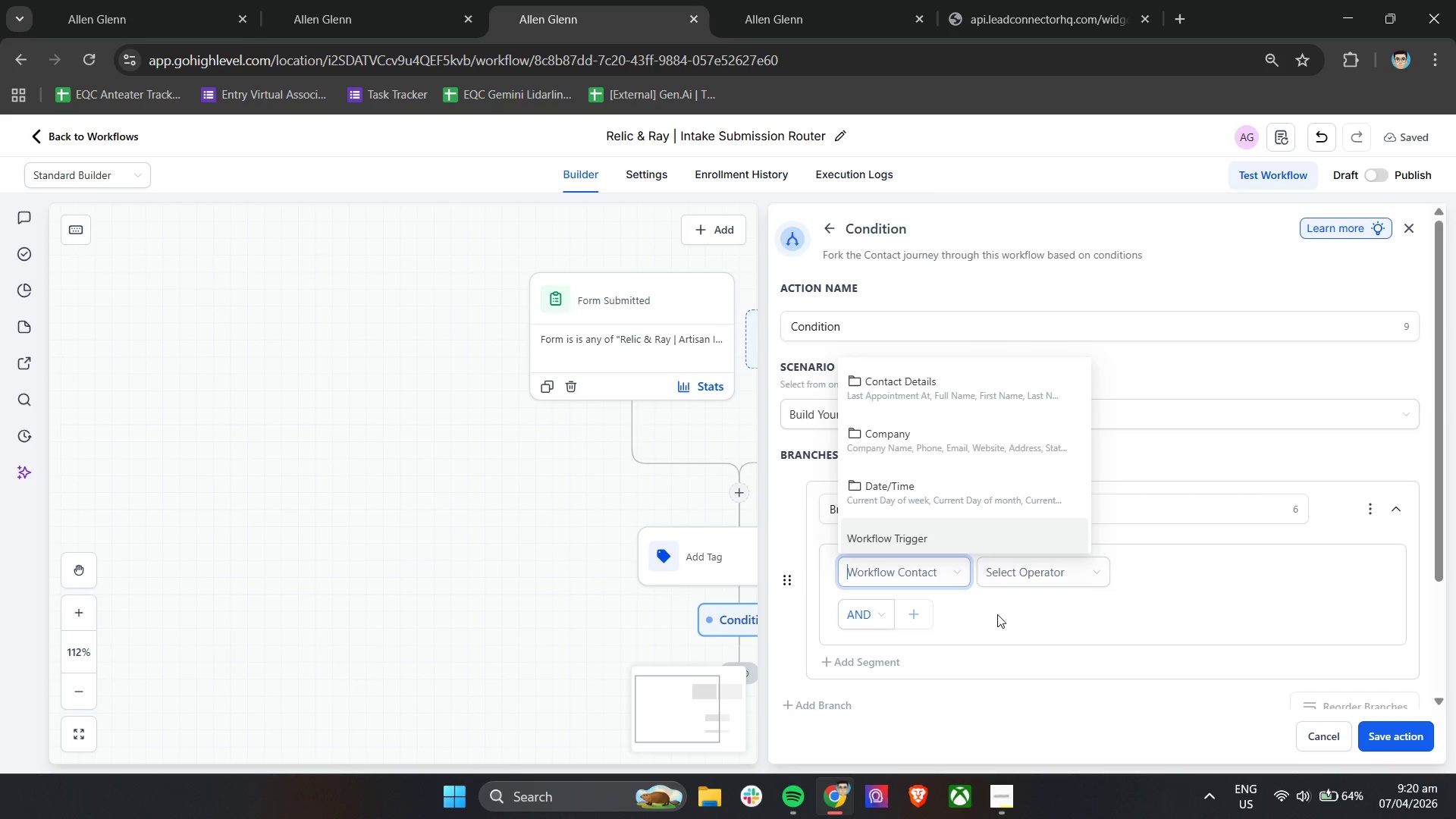 
key(Backspace)
 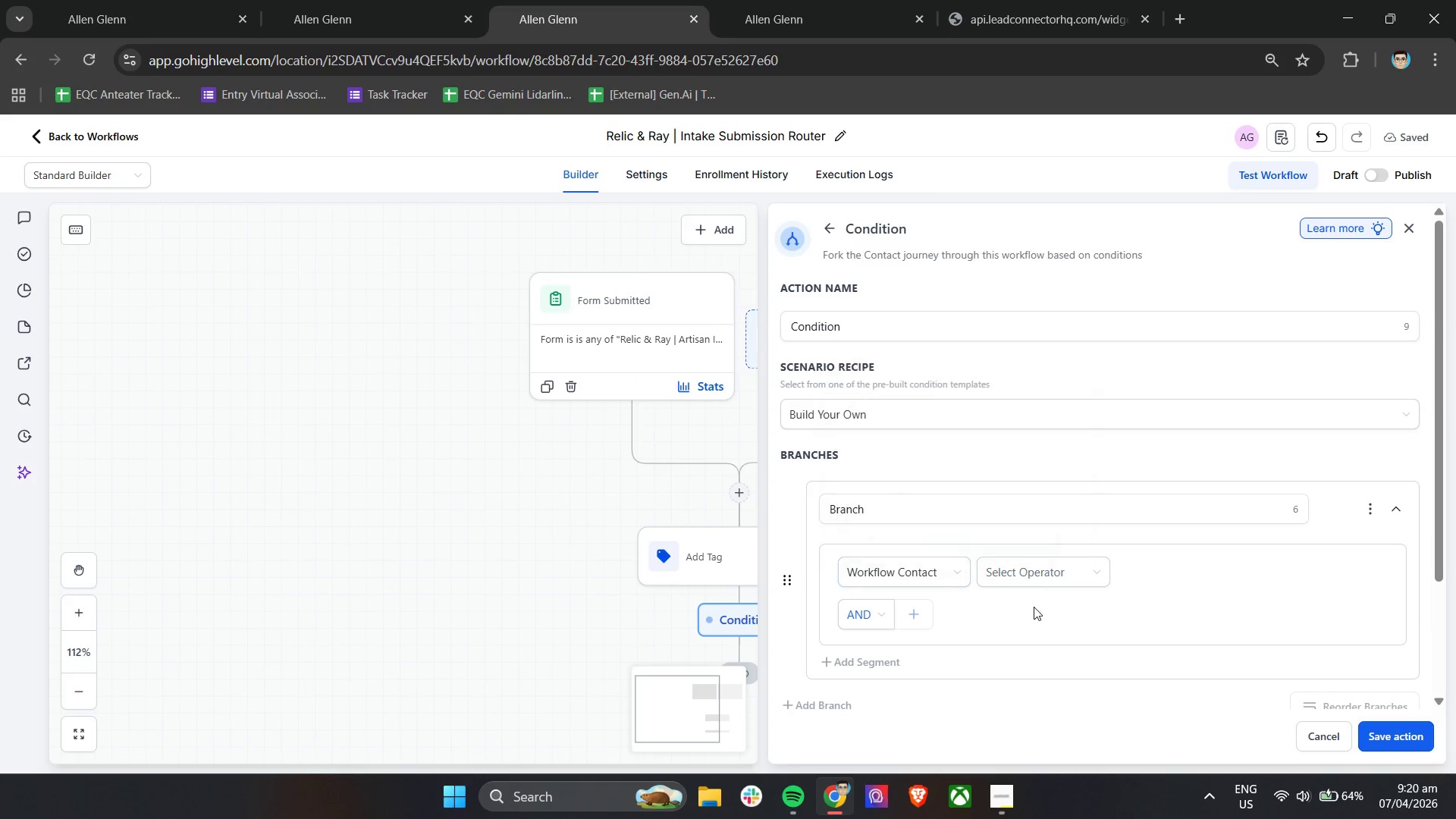 
double_click([1037, 566])
 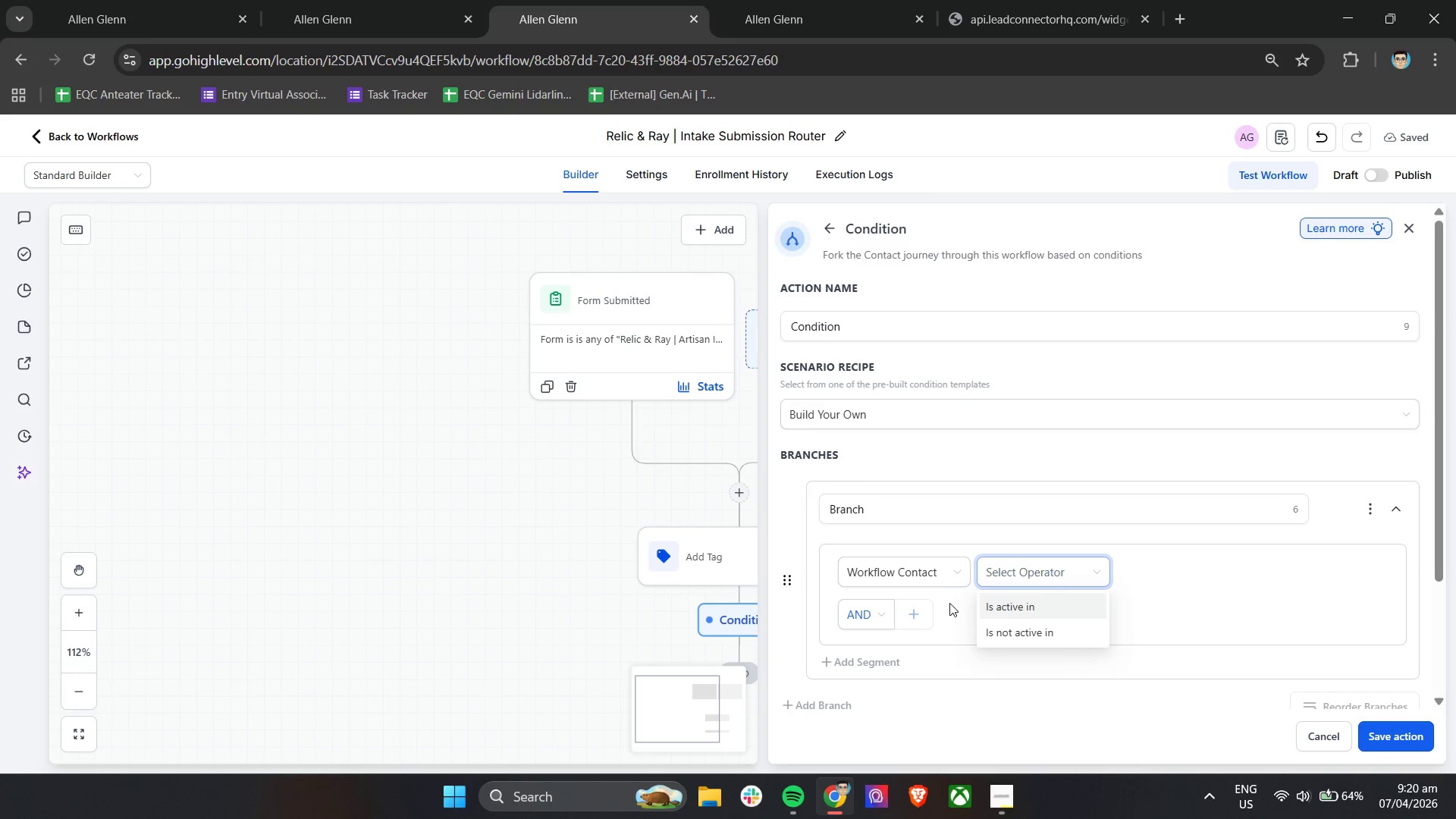 
left_click([943, 573])
 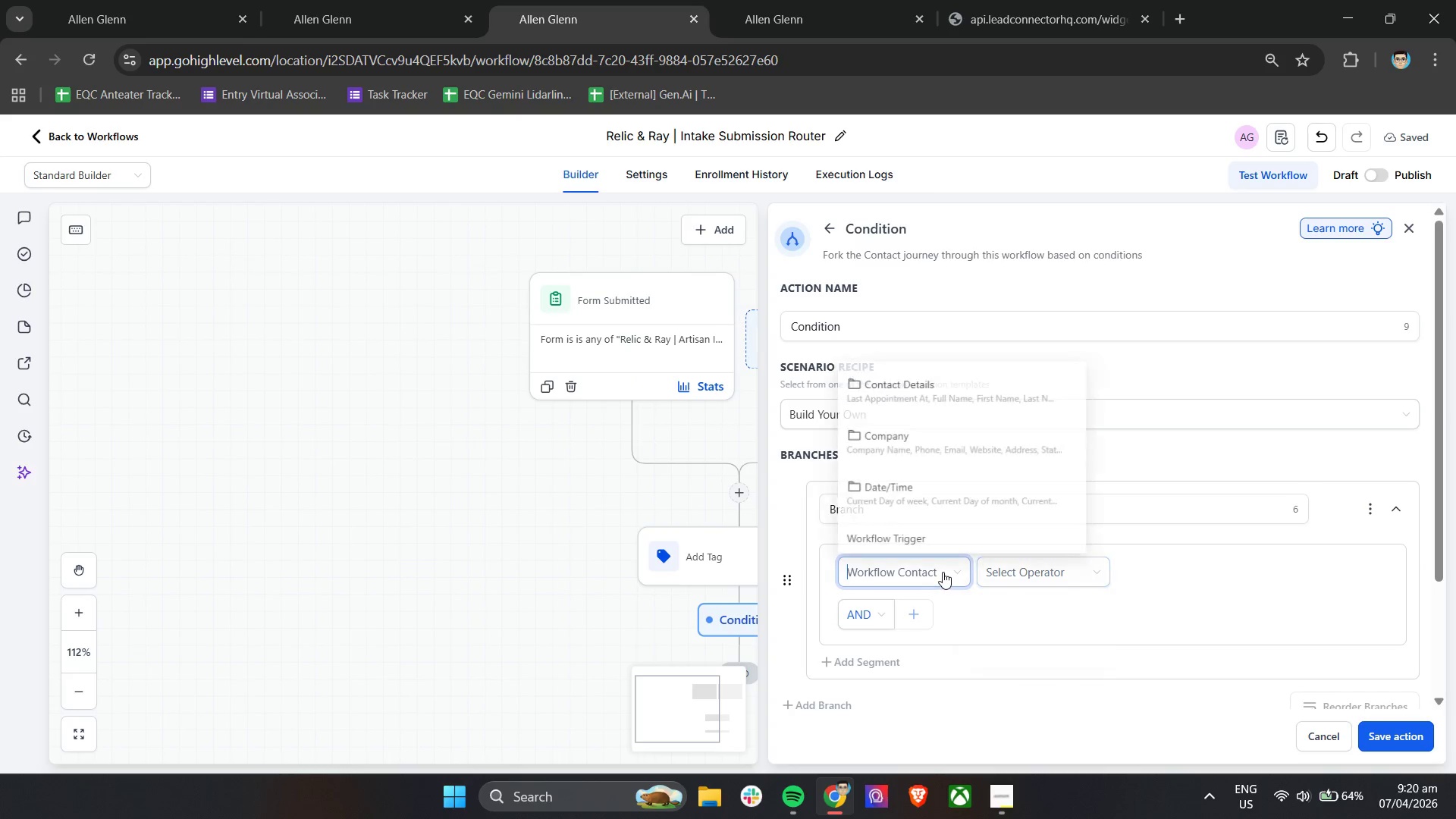 
key(Backspace)
 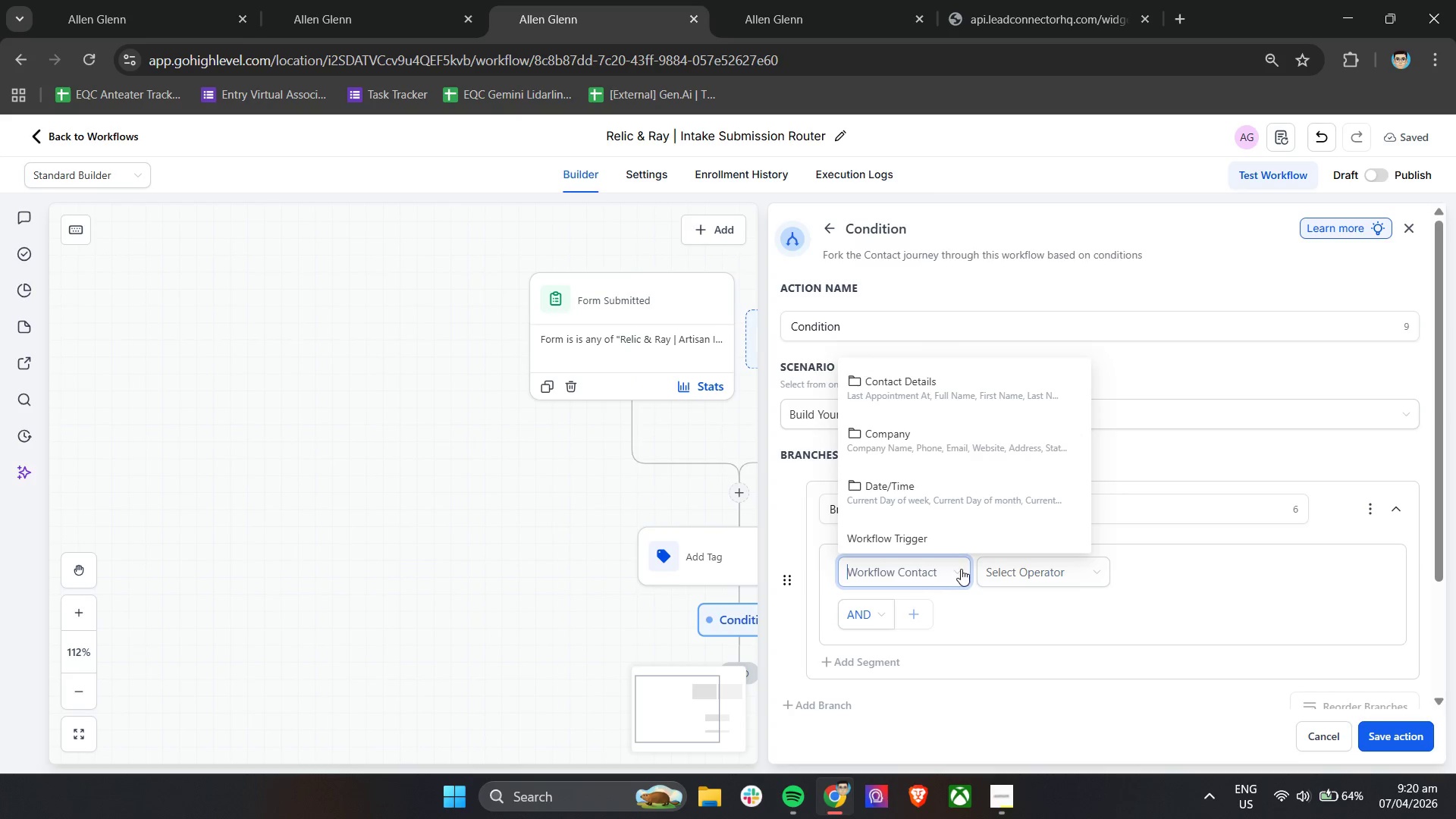 
key(Backspace)
 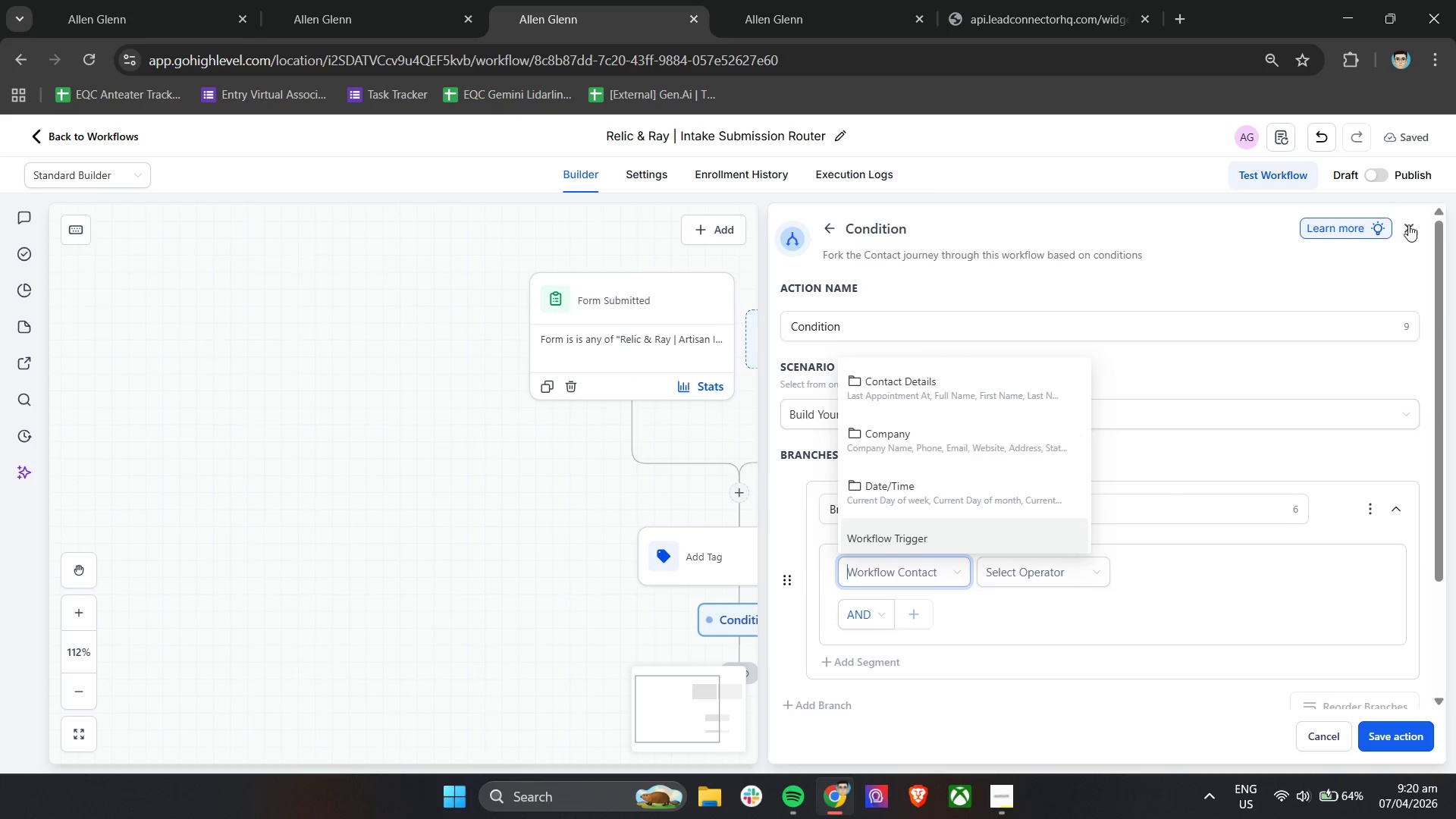 
left_click([1409, 227])
 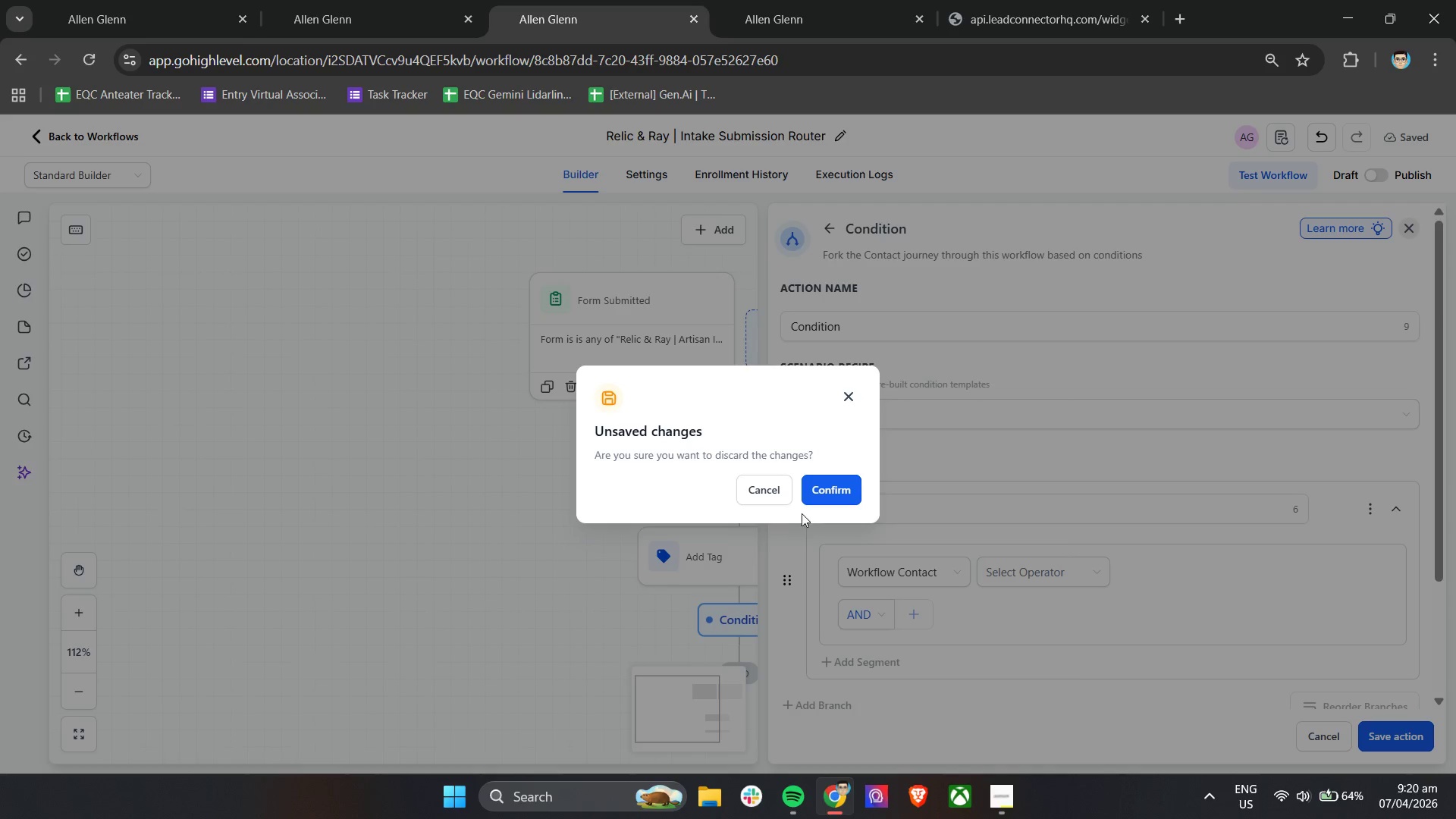 
left_click([821, 496])
 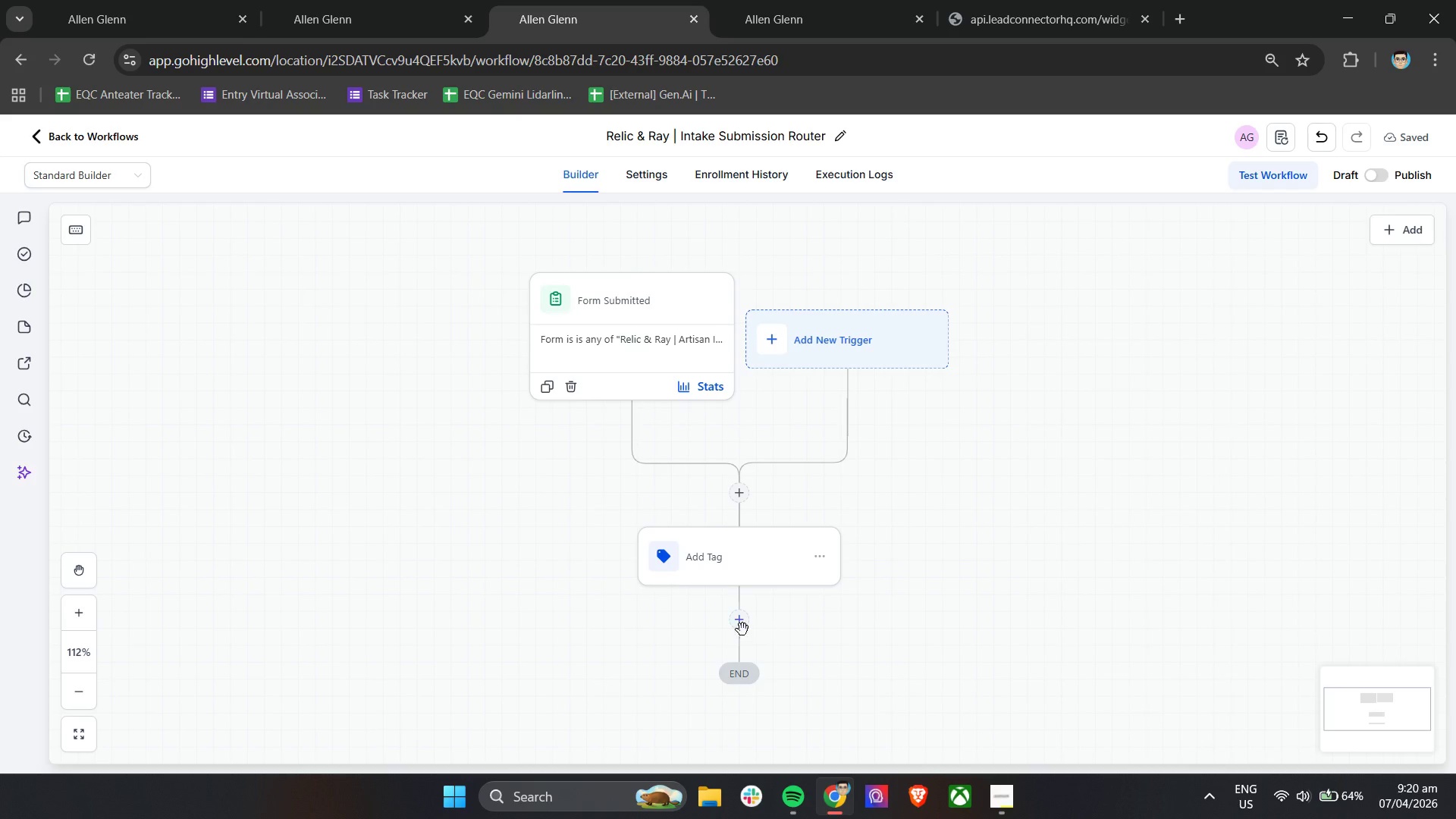 
left_click([739, 625])
 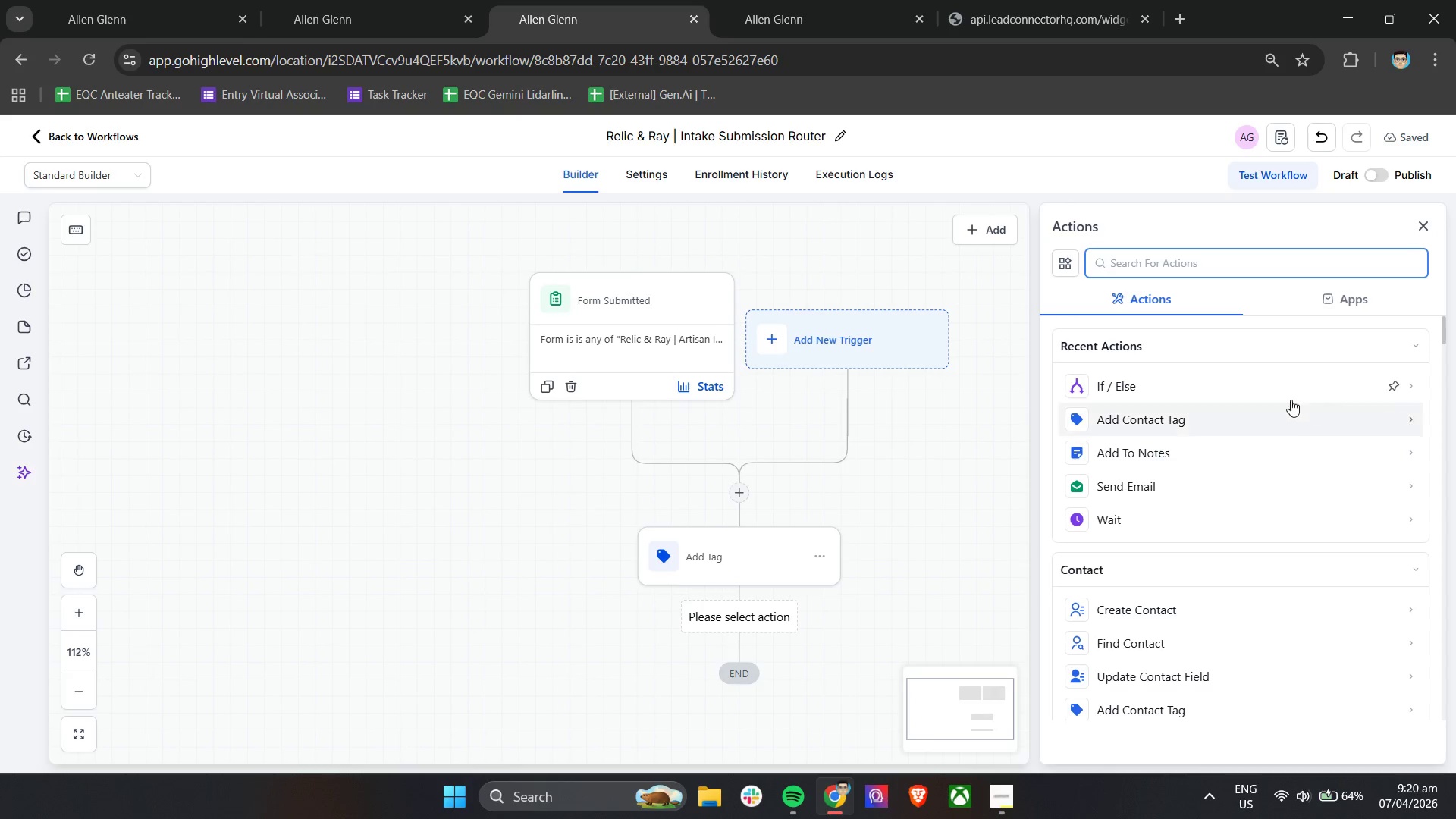 
left_click([1226, 401])
 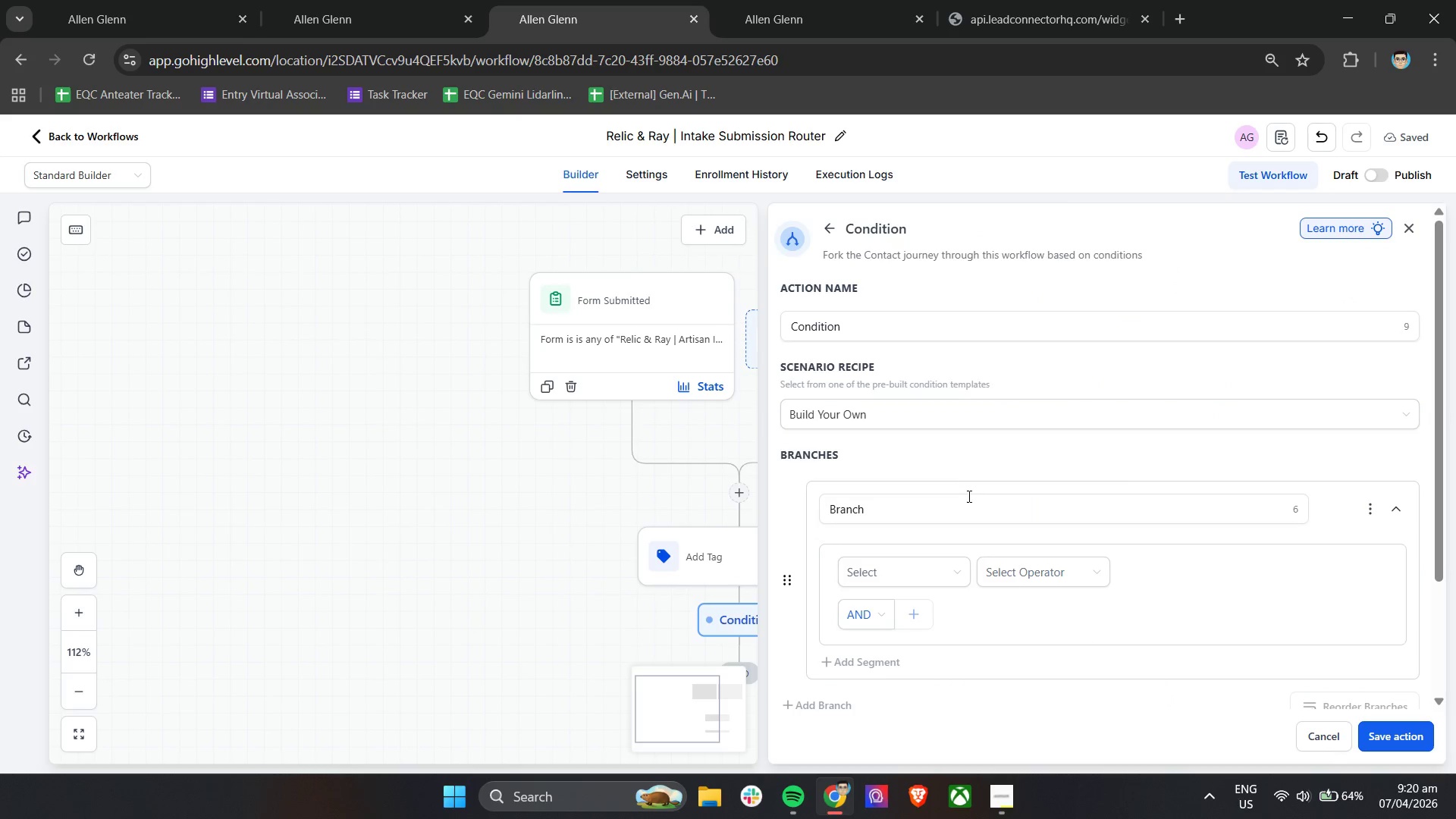 
left_click([1031, 519])
 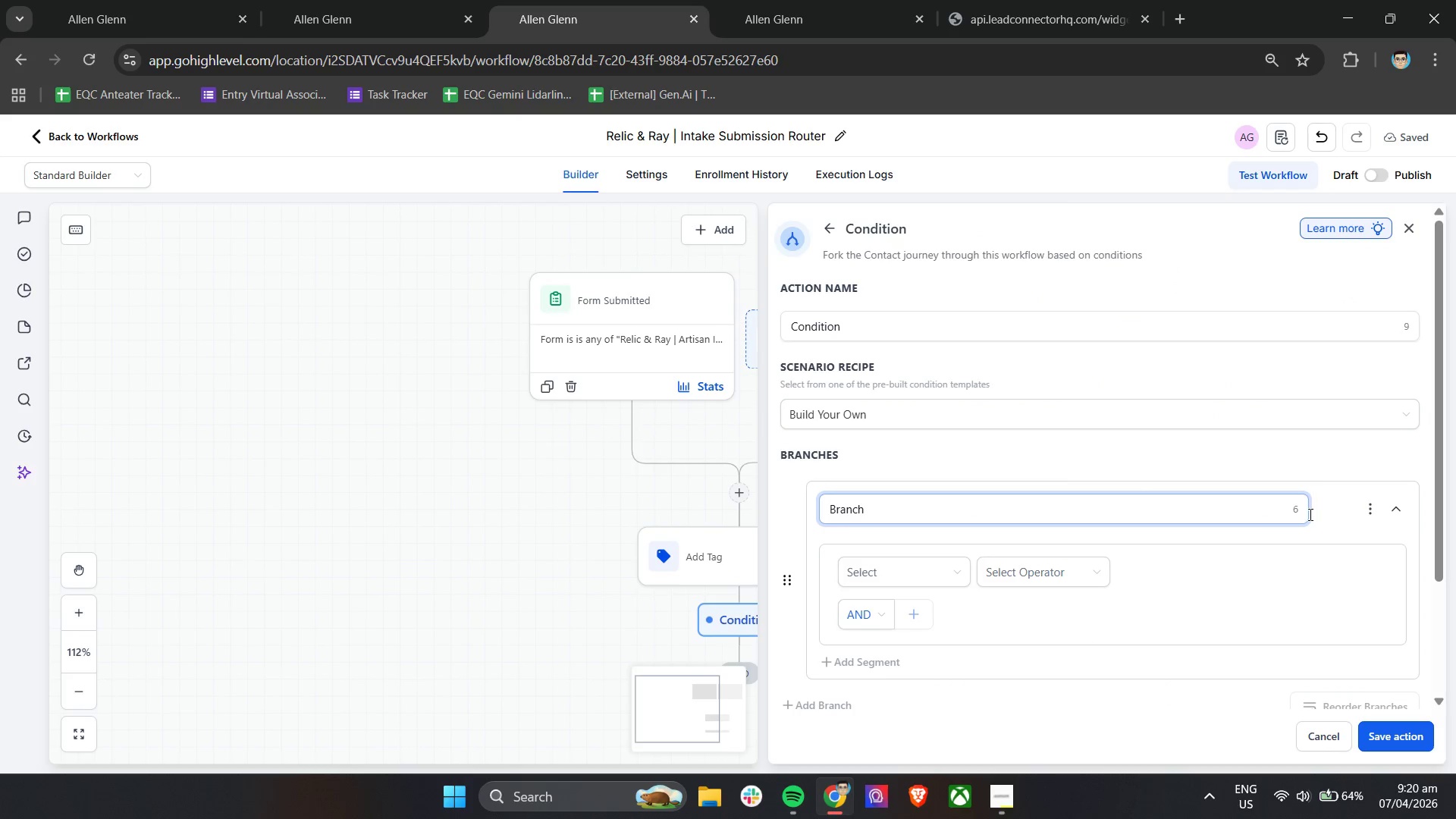 
left_click_drag(start_coordinate=[1302, 511], to_coordinate=[1295, 511])
 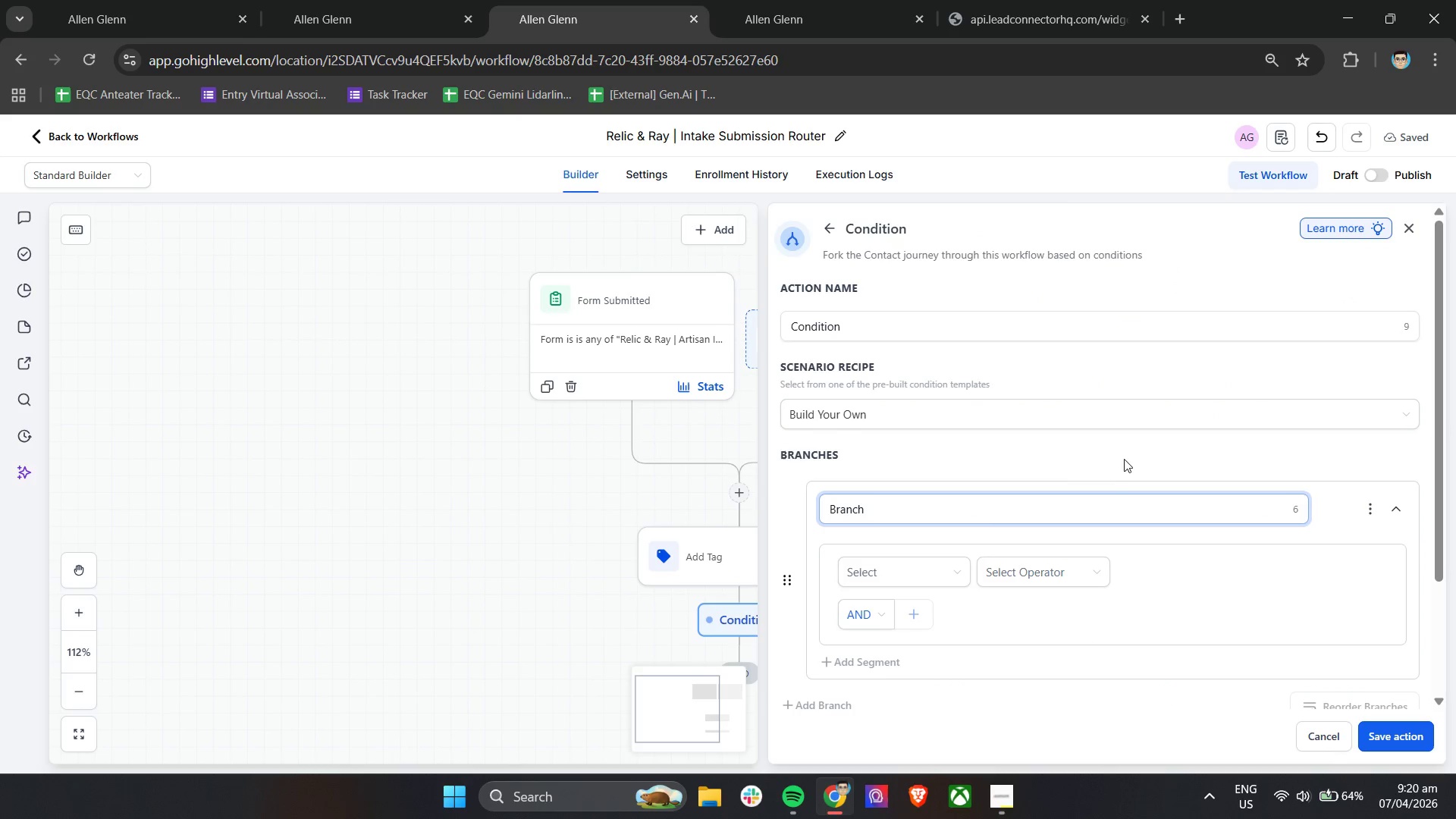 
left_click([1121, 456])
 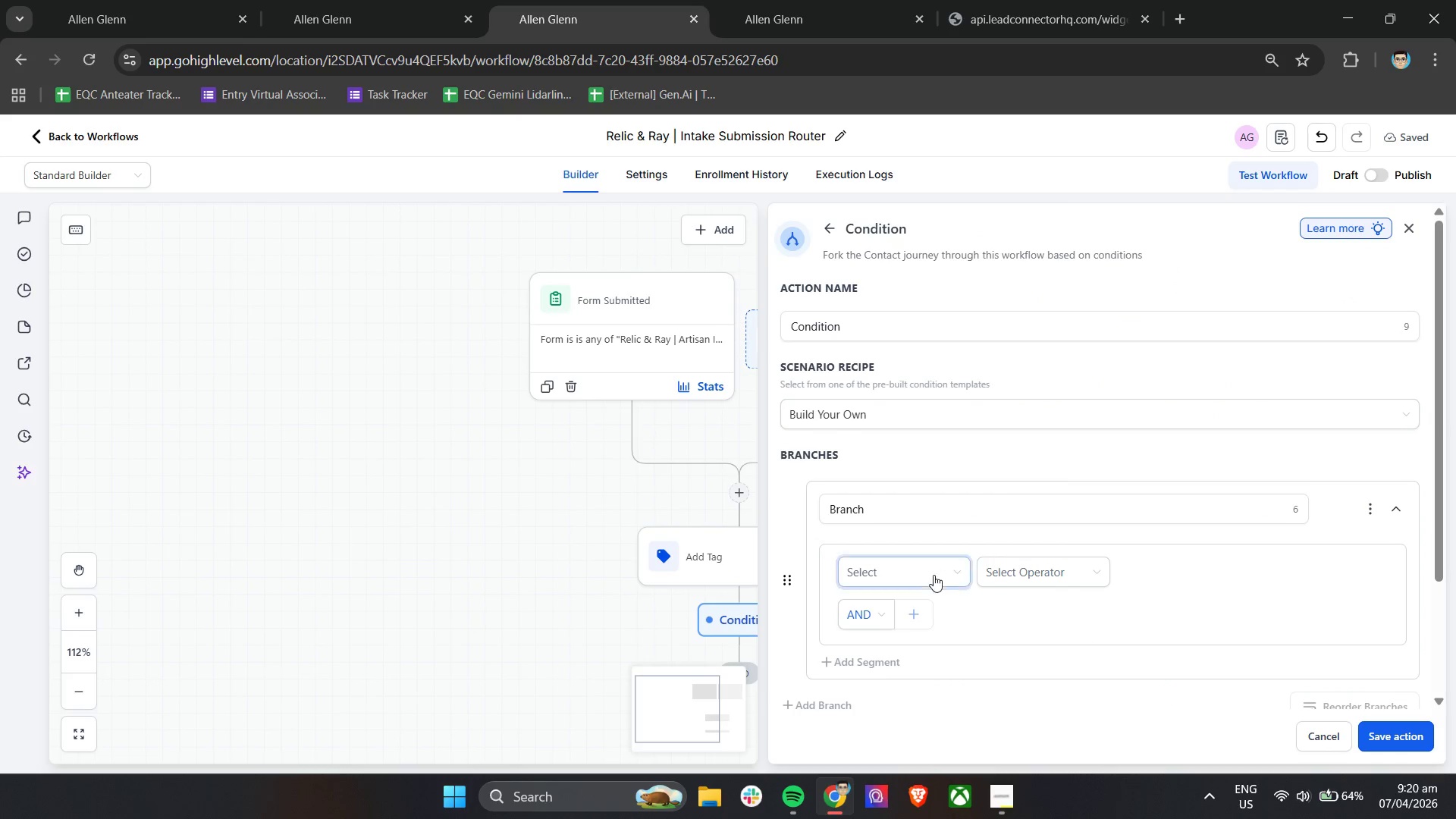 
left_click([931, 574])
 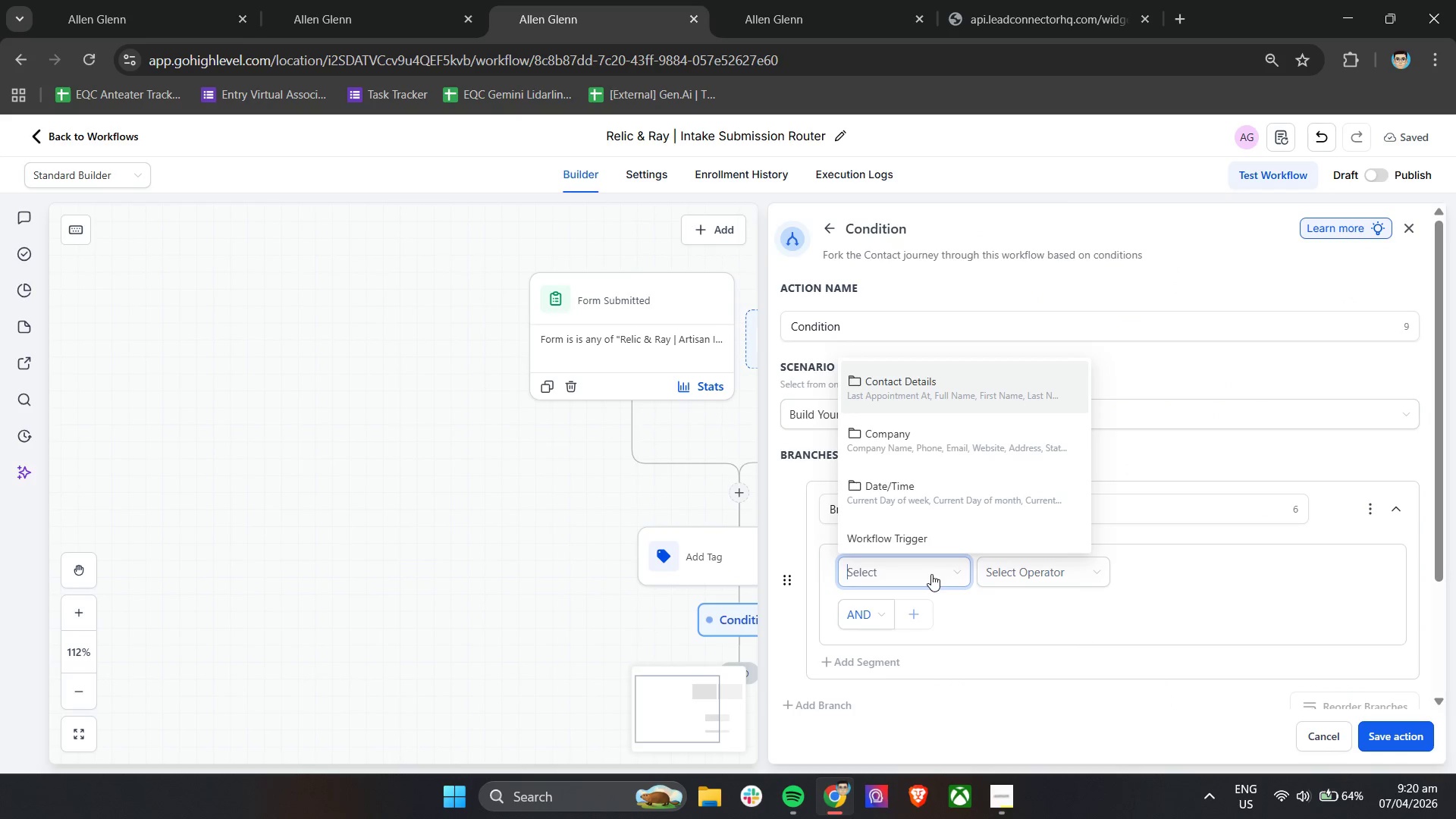 
scroll: coordinate [981, 518], scroll_direction: down, amount: 1.0
 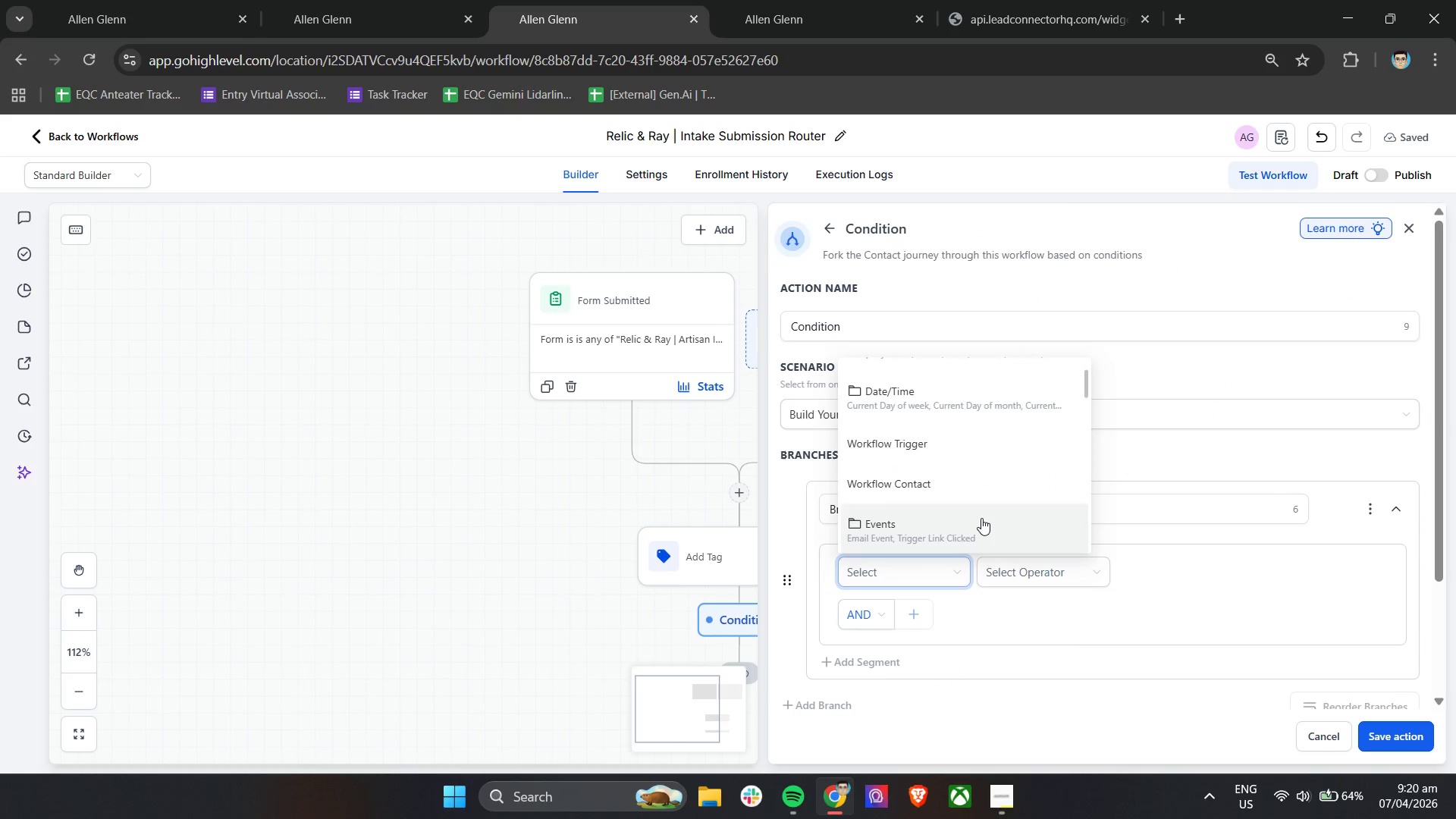 
scroll: coordinate [981, 518], scroll_direction: up, amount: 3.0
 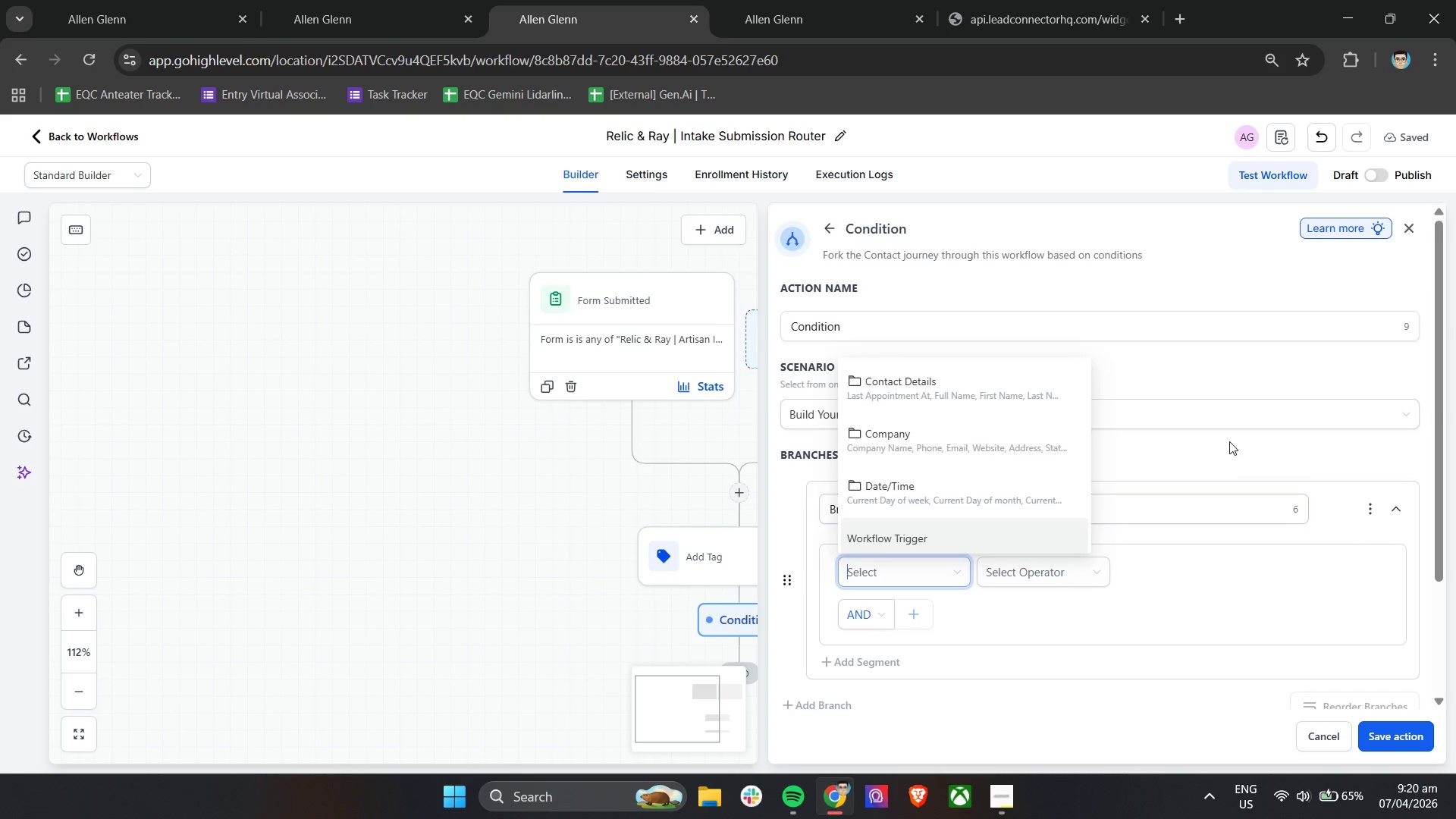 
left_click([1225, 452])
 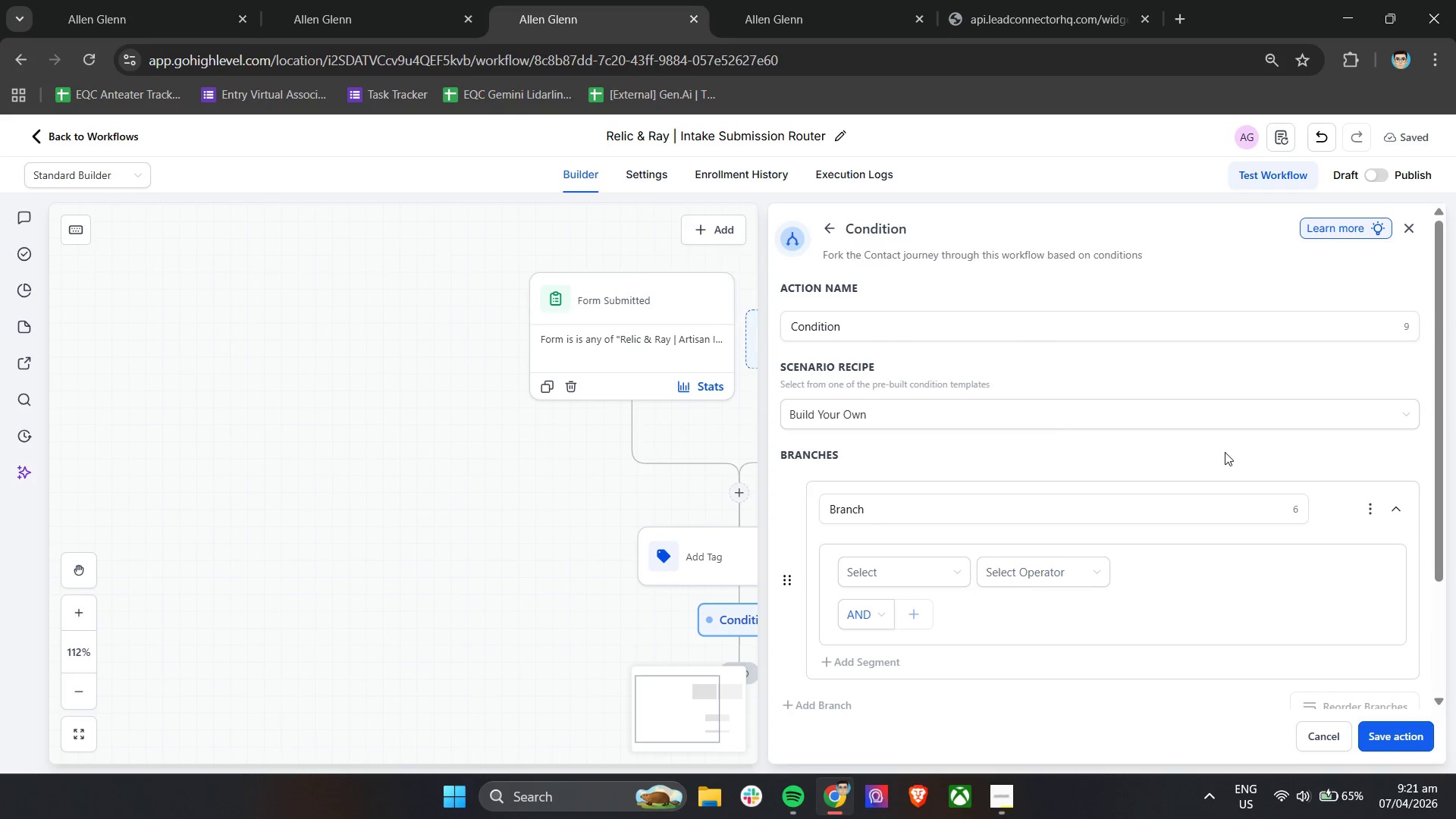 
wait(29.66)
 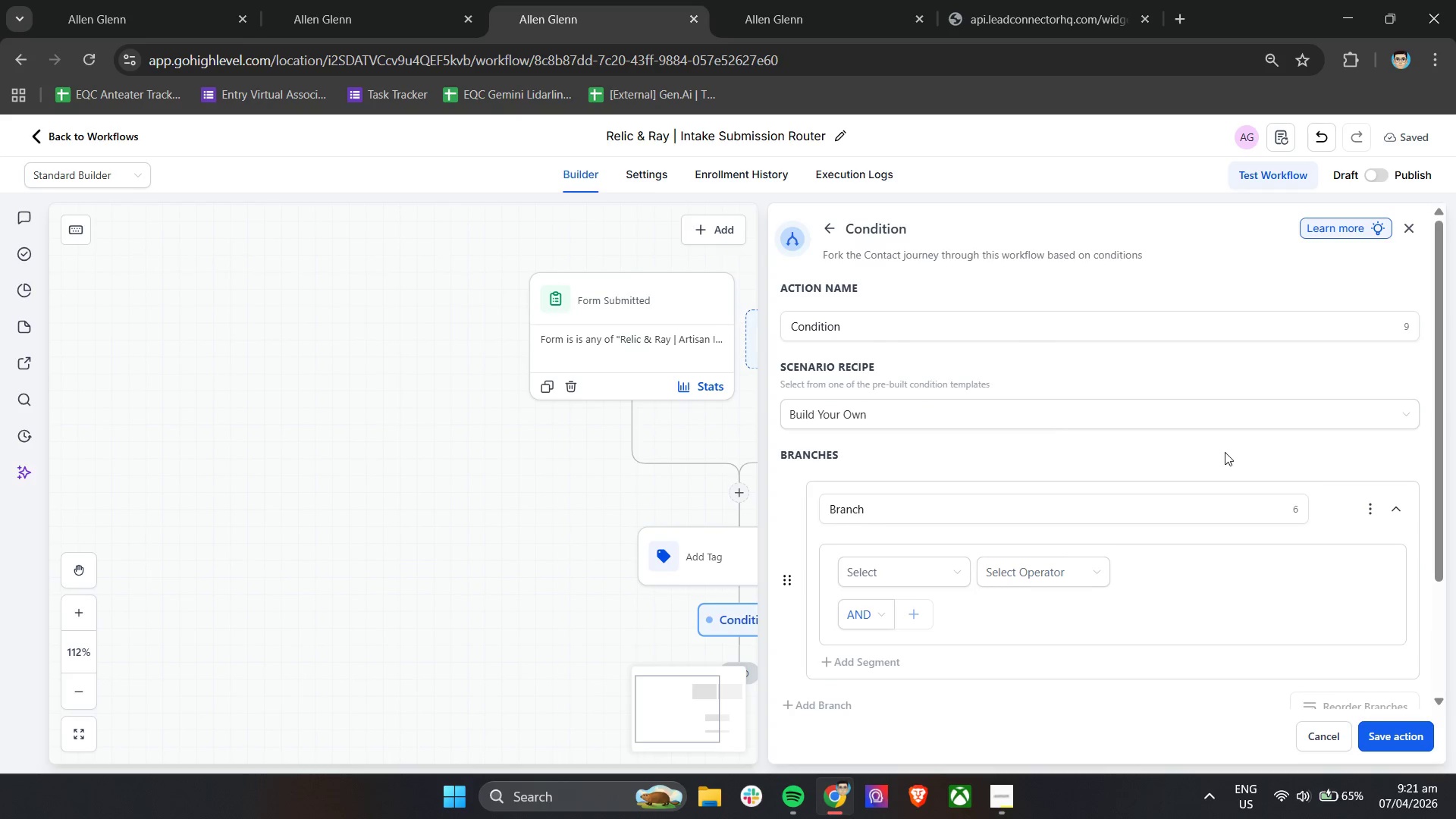 
left_click([1395, 507])
 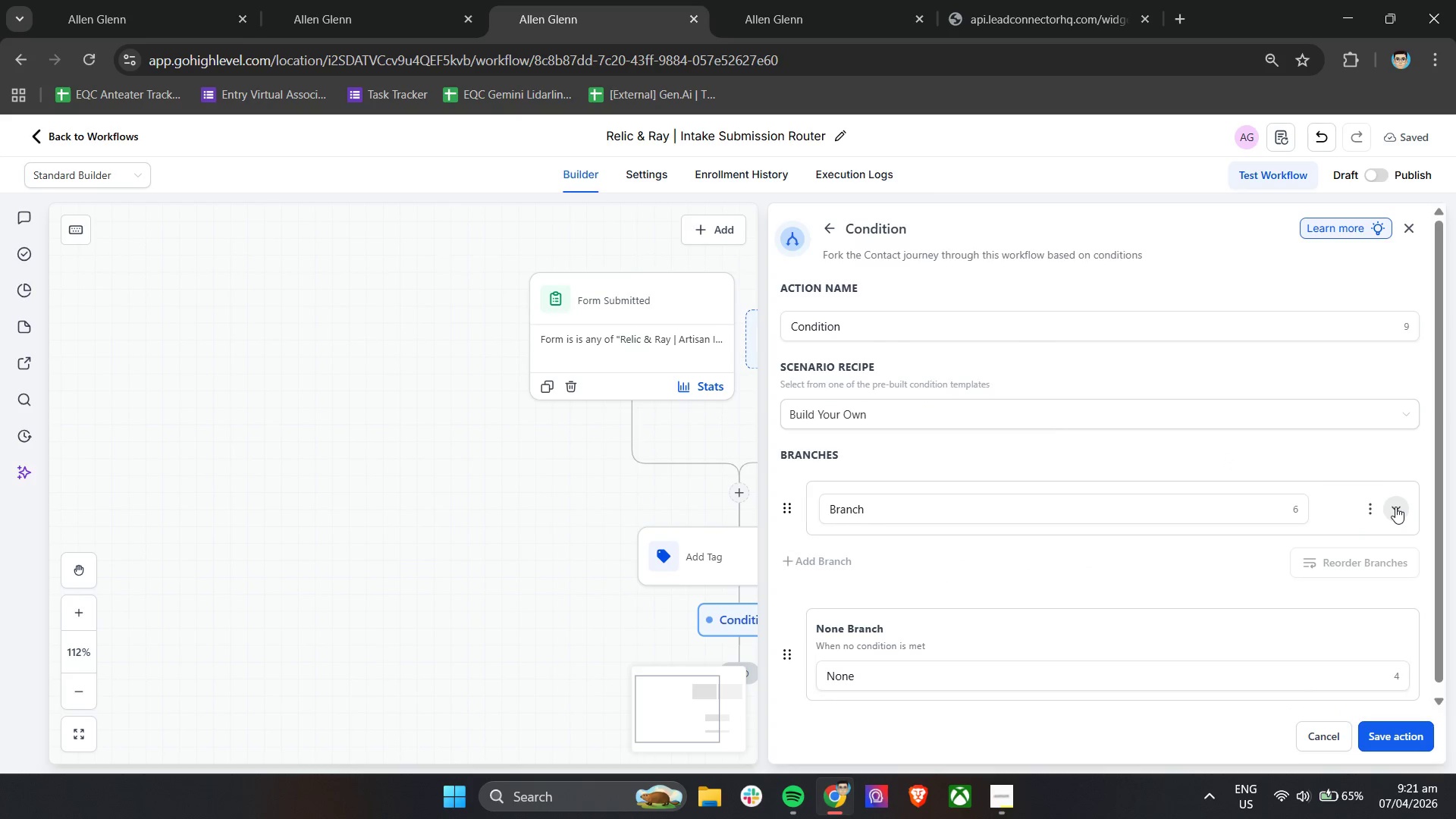 
double_click([1395, 507])
 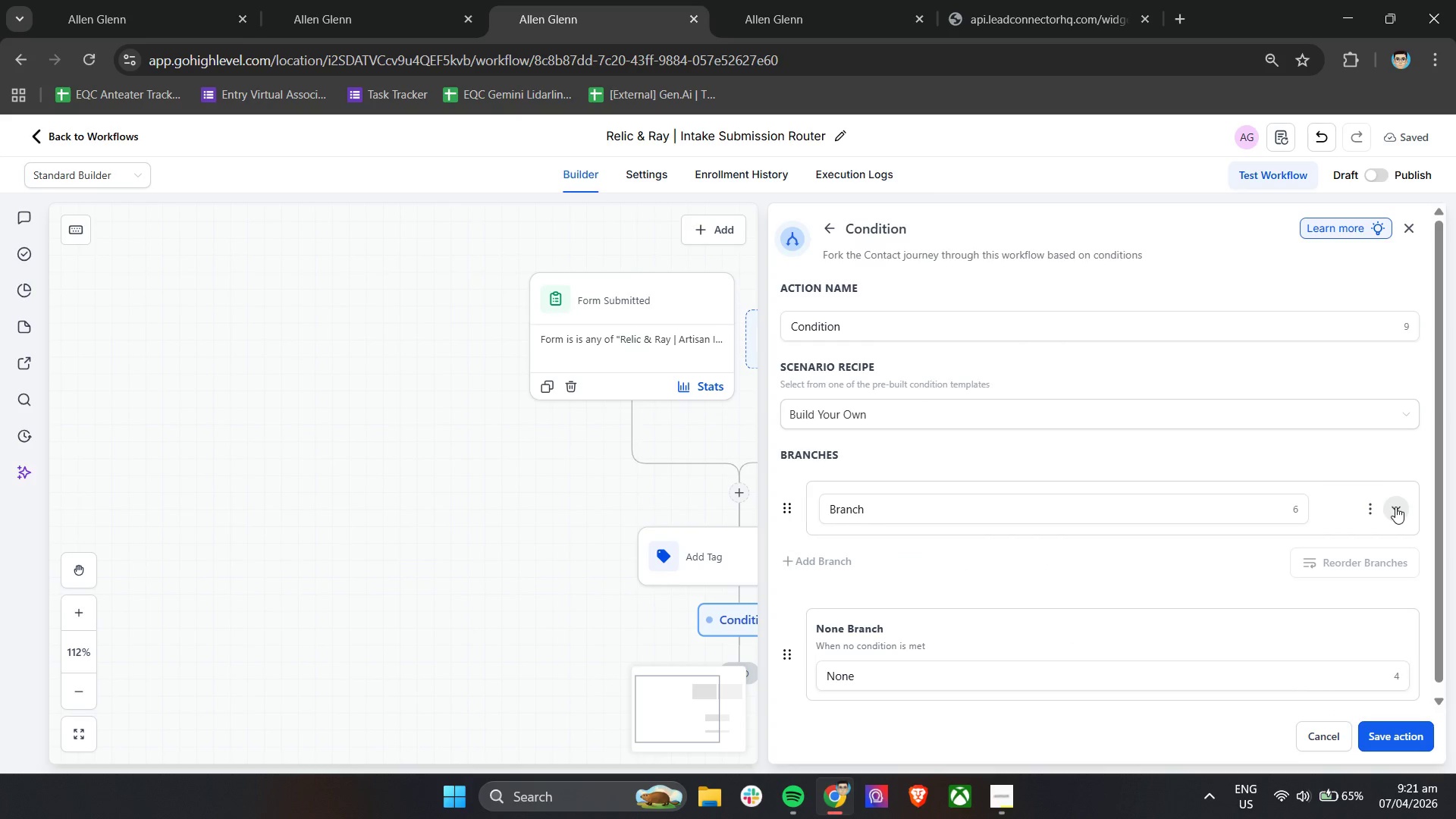 
scroll: coordinate [1211, 555], scroll_direction: down, amount: 6.0
 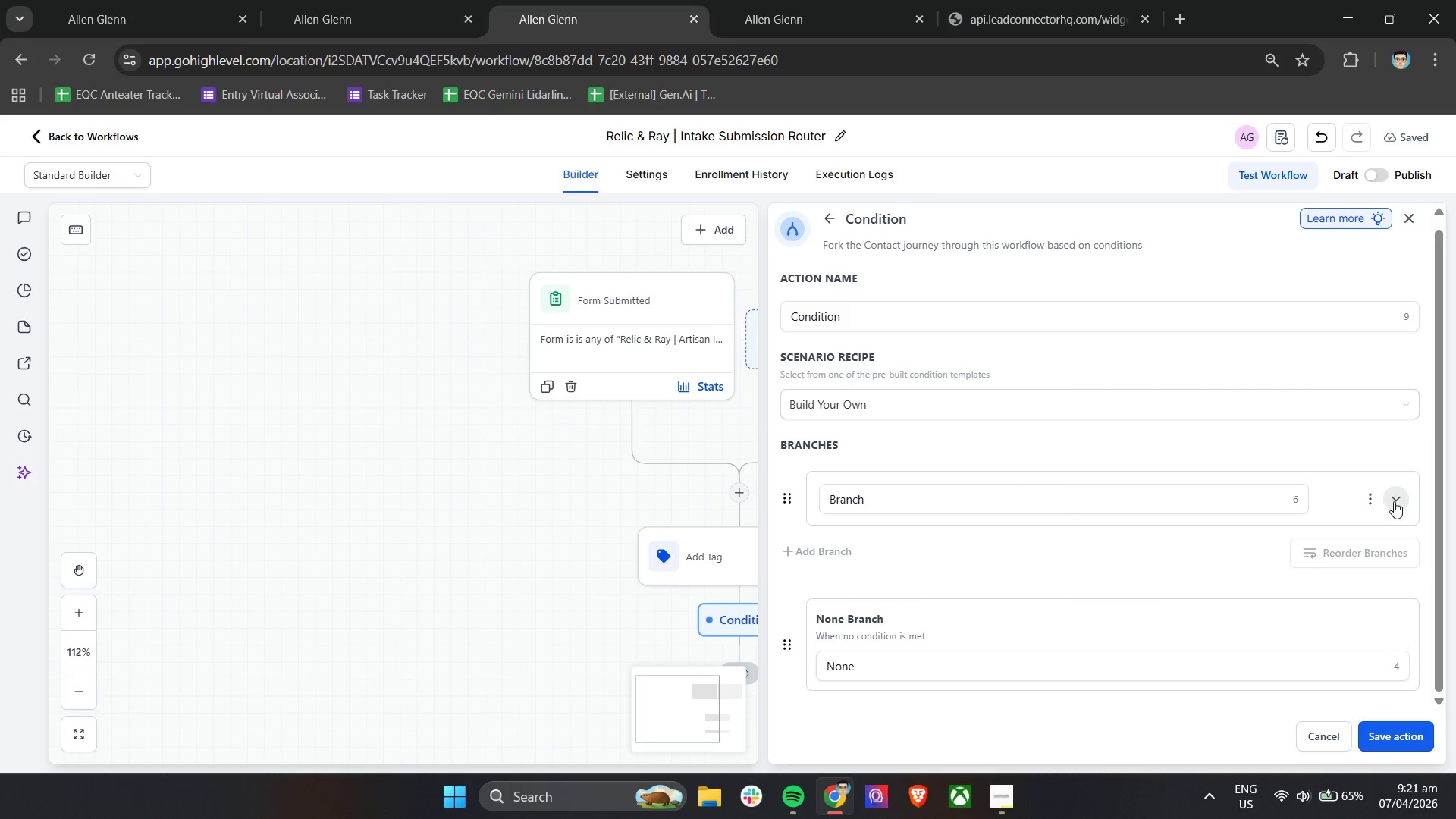 
left_click([1398, 501])
 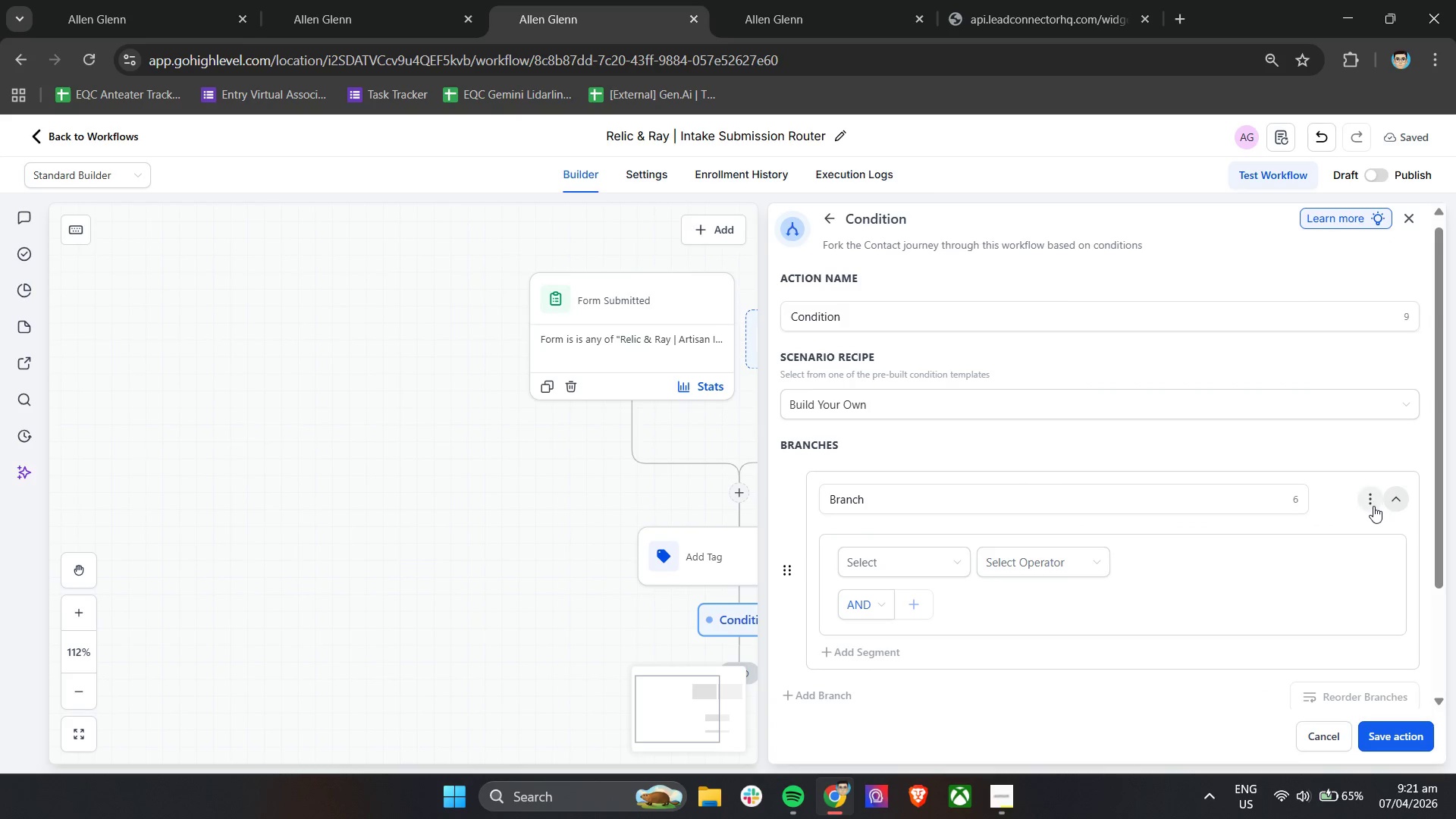 
left_click([1373, 503])
 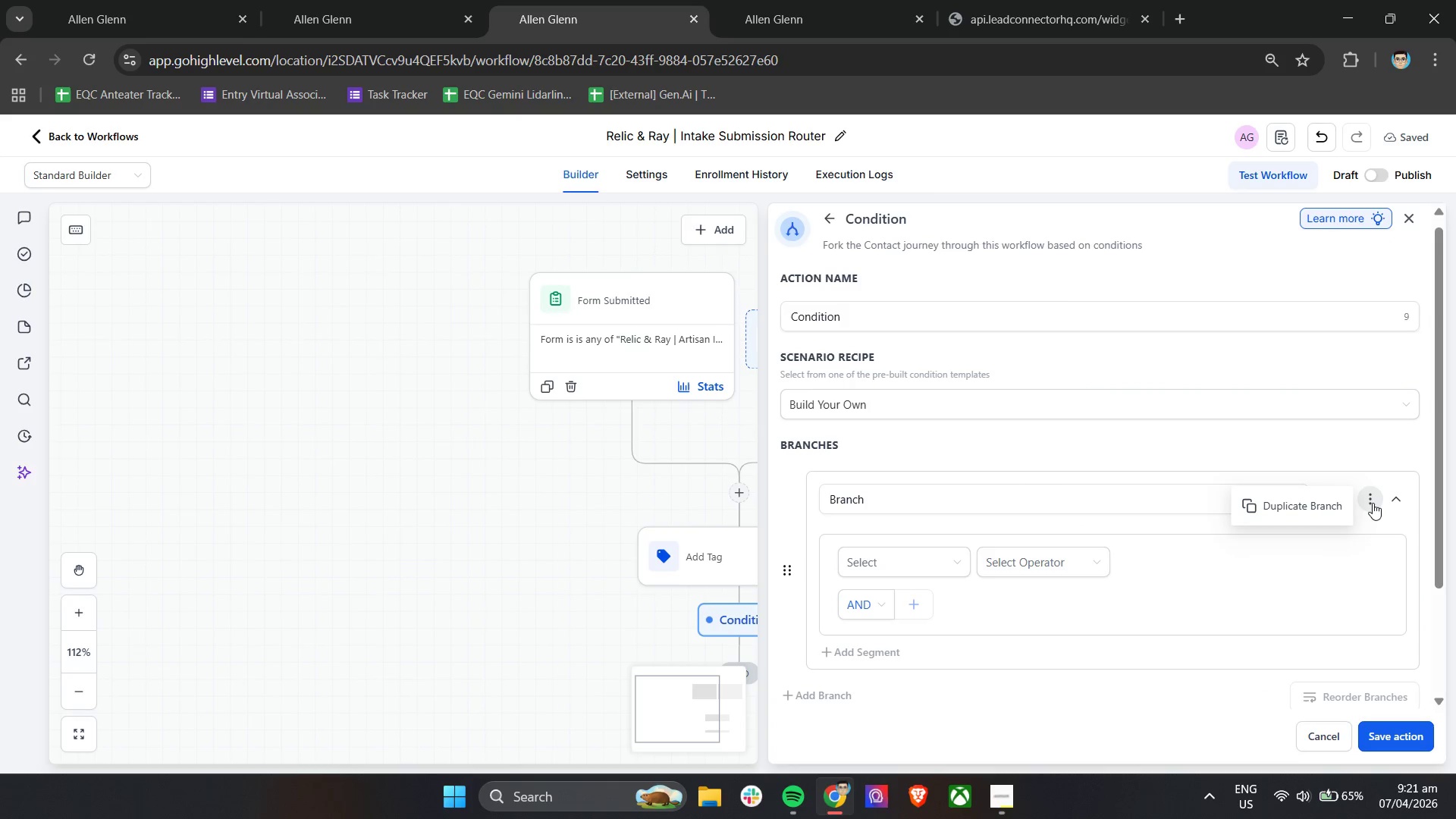 
left_click([1373, 503])
 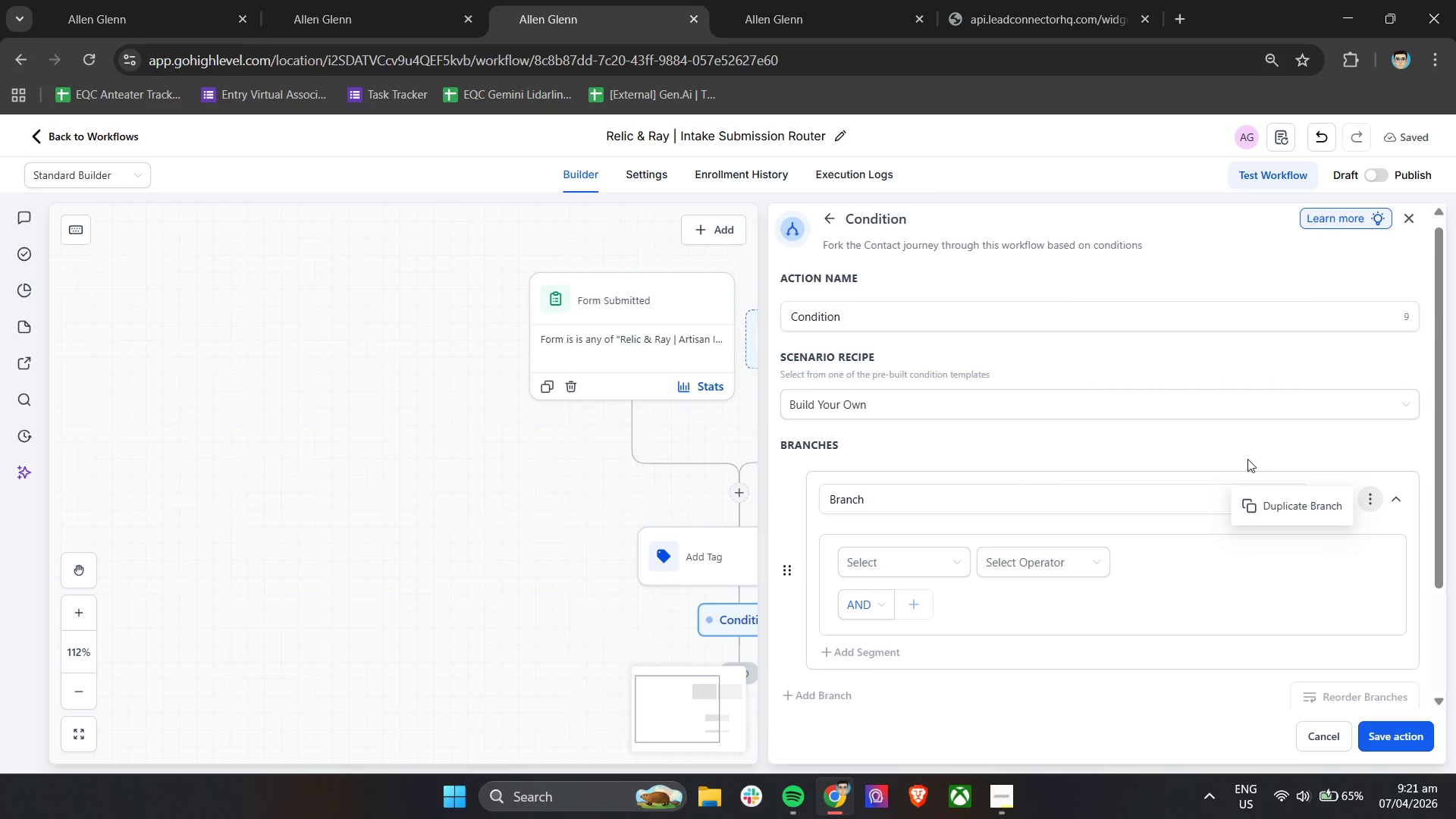 
left_click([1238, 450])
 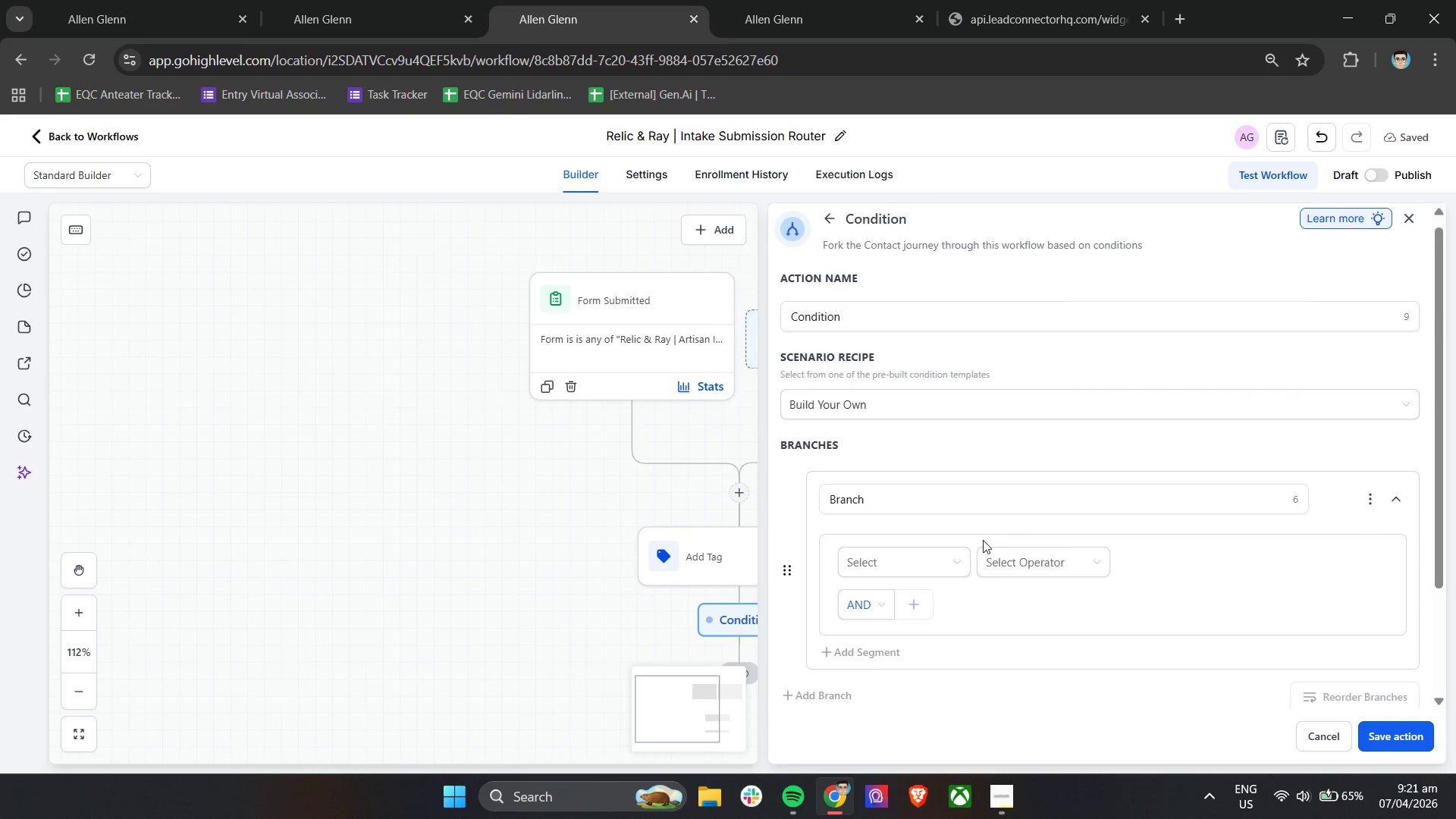 
left_click([938, 570])
 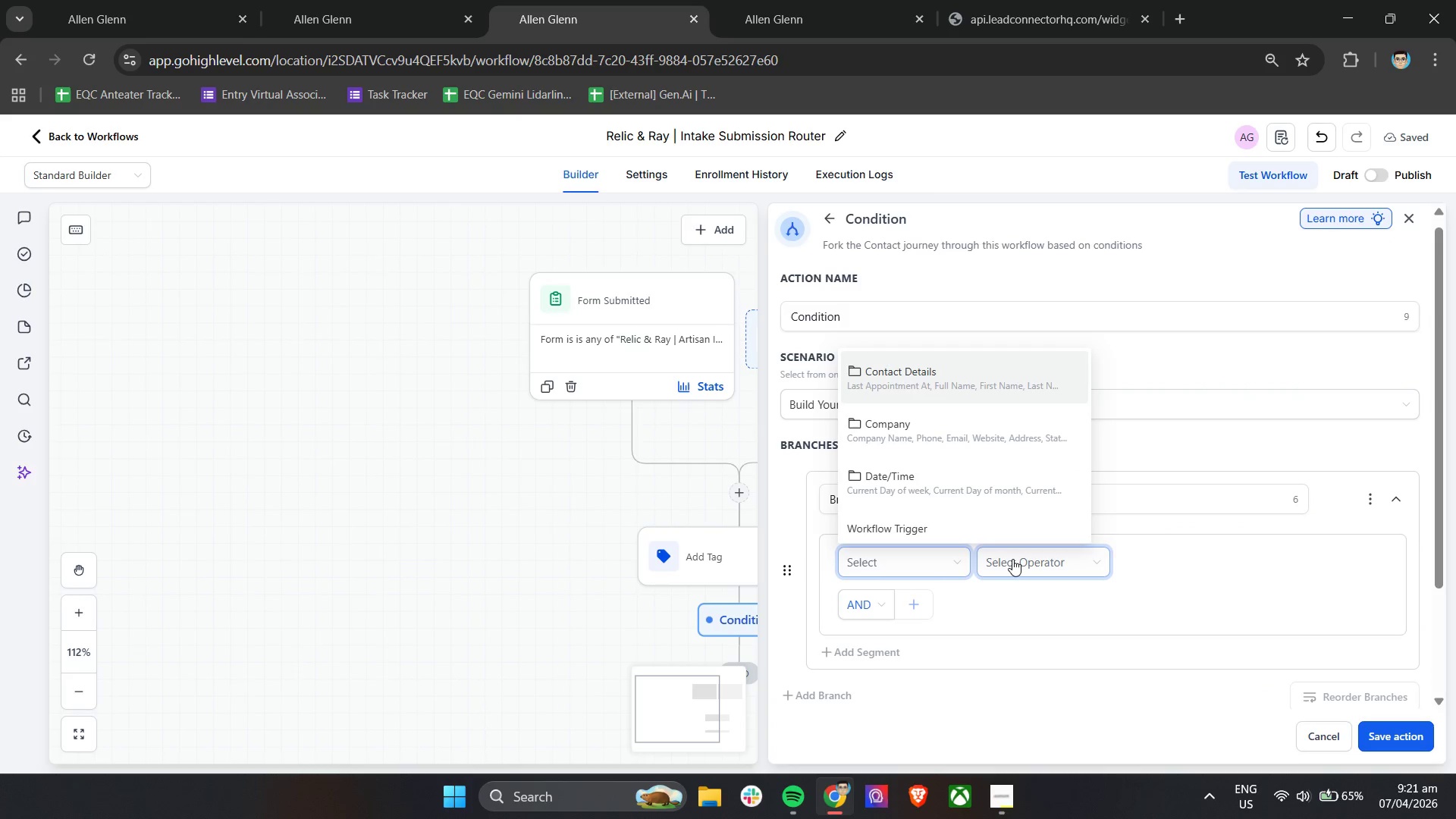 
left_click([1012, 559])
 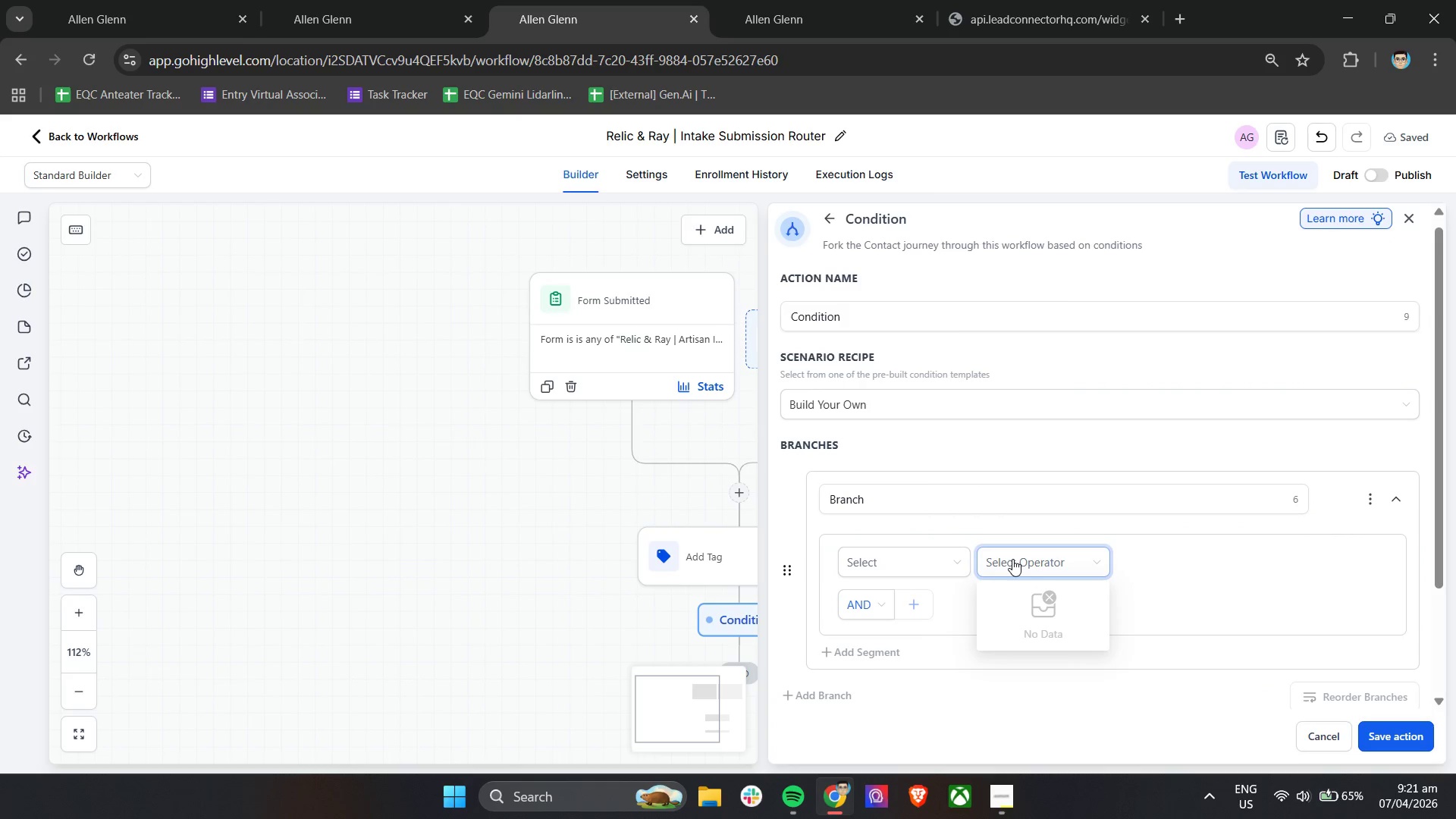 
left_click([1012, 559])
 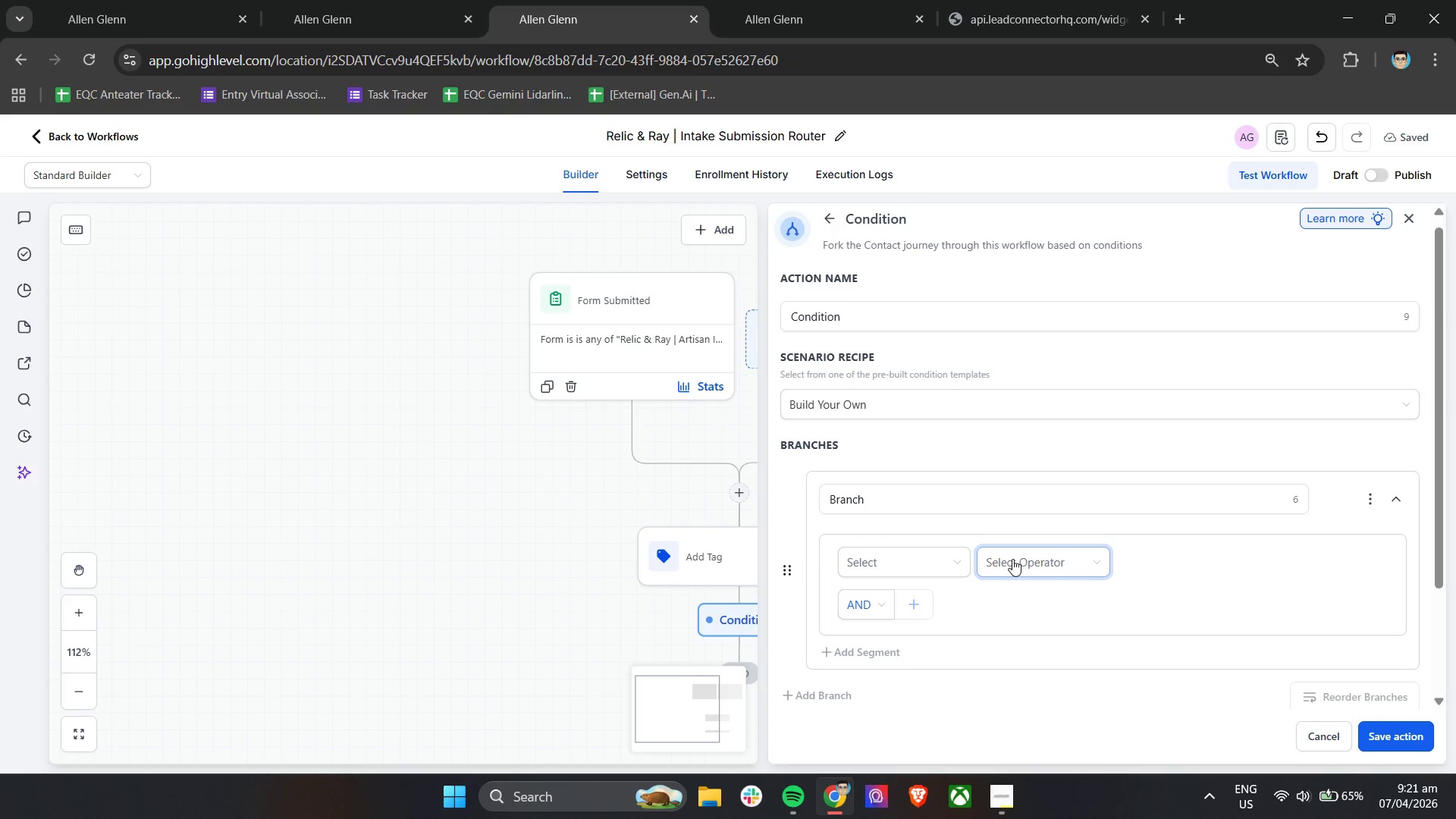 
scroll: coordinate [592, 535], scroll_direction: none, amount: 0.0
 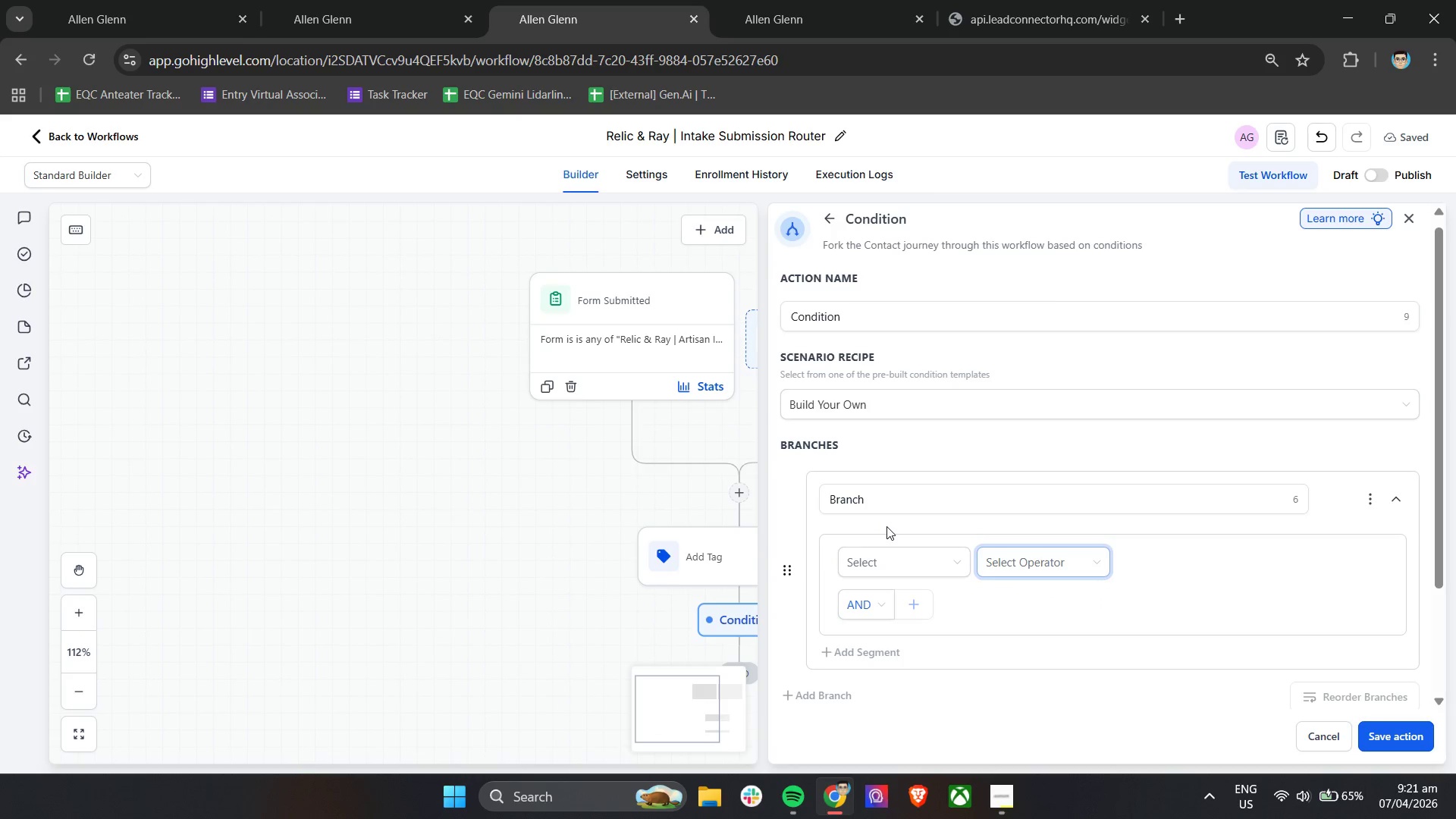 
left_click([848, 459])
 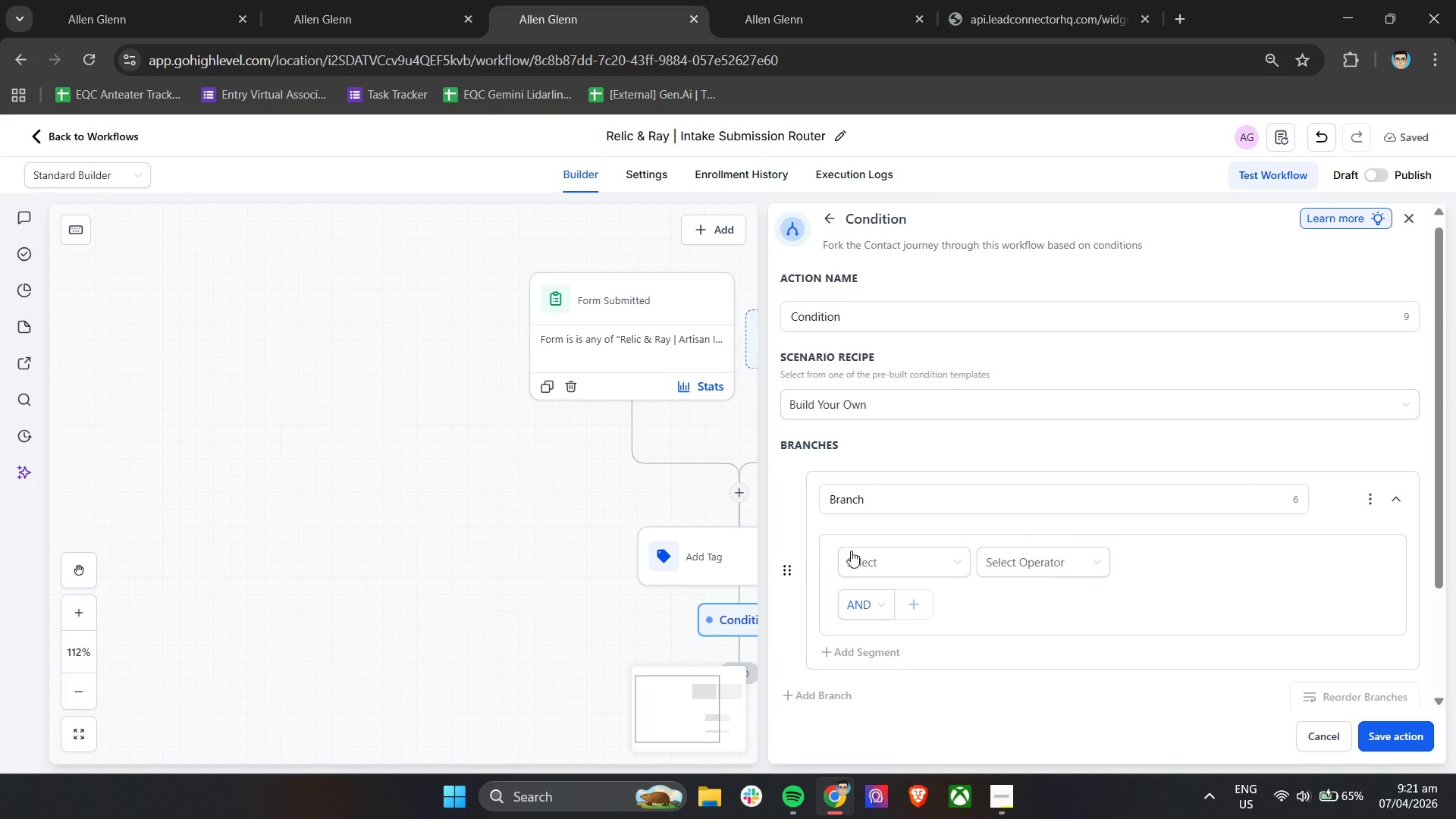 
left_click([852, 554])
 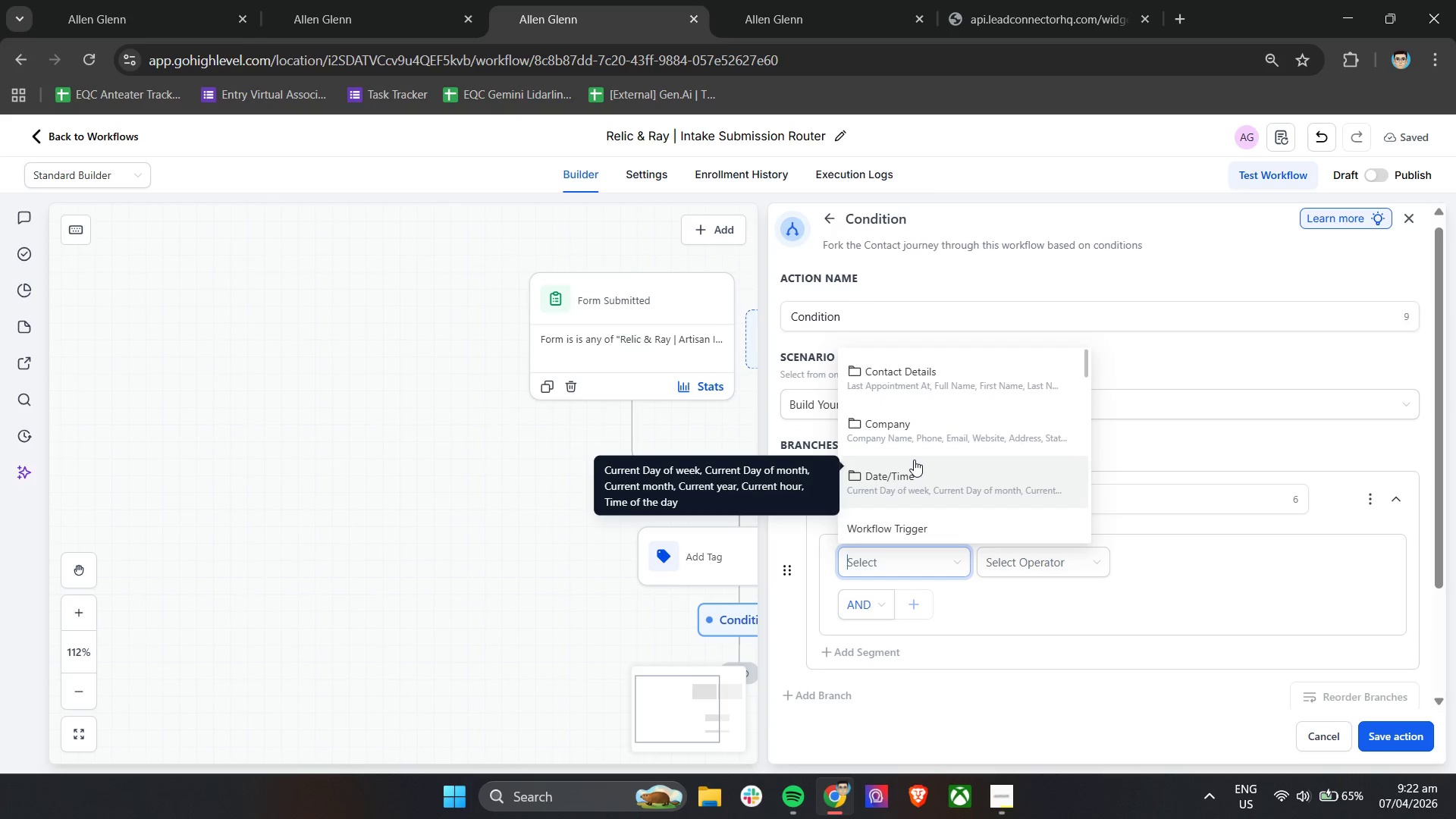 
wait(37.06)
 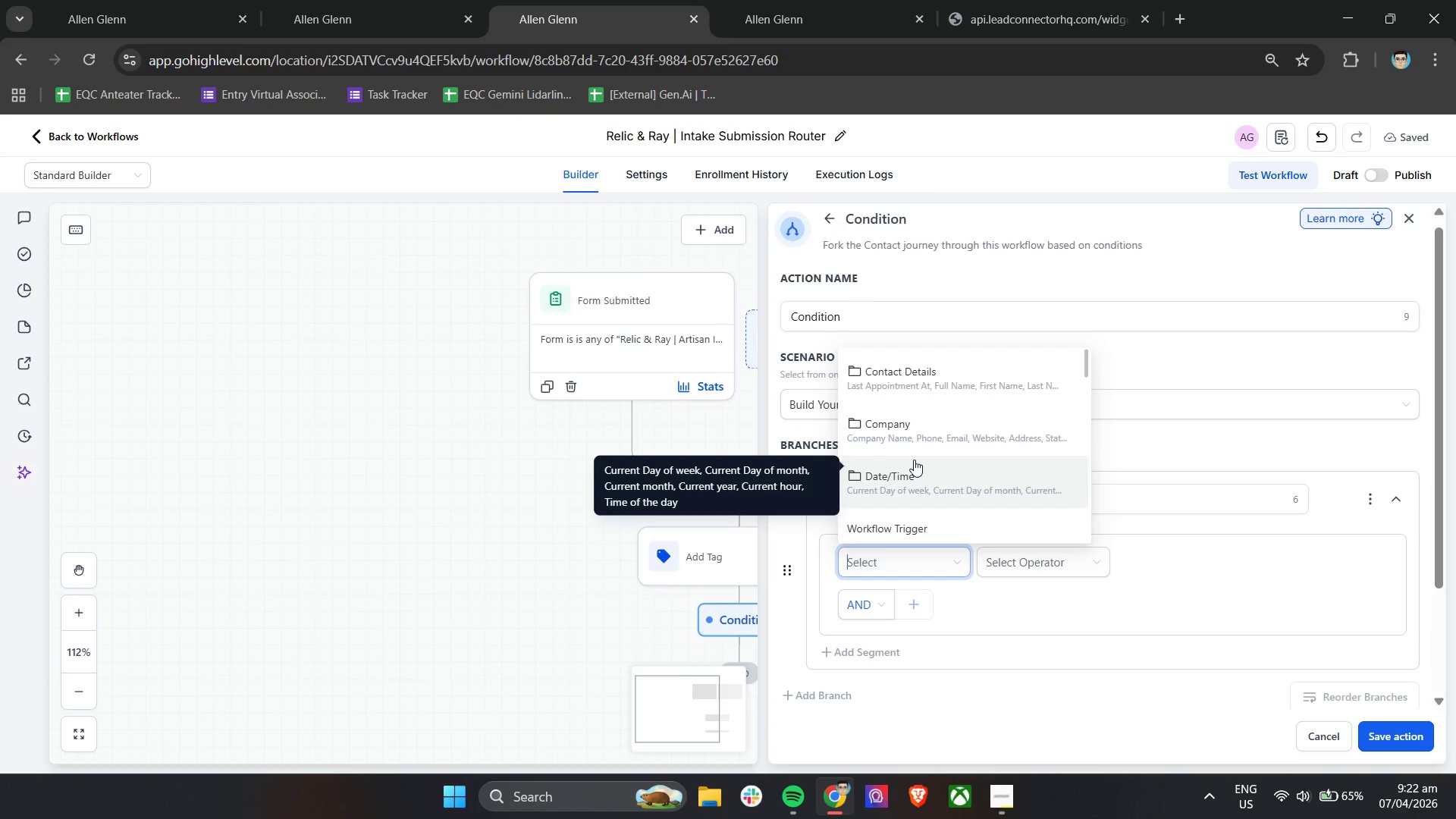 
type(what)
 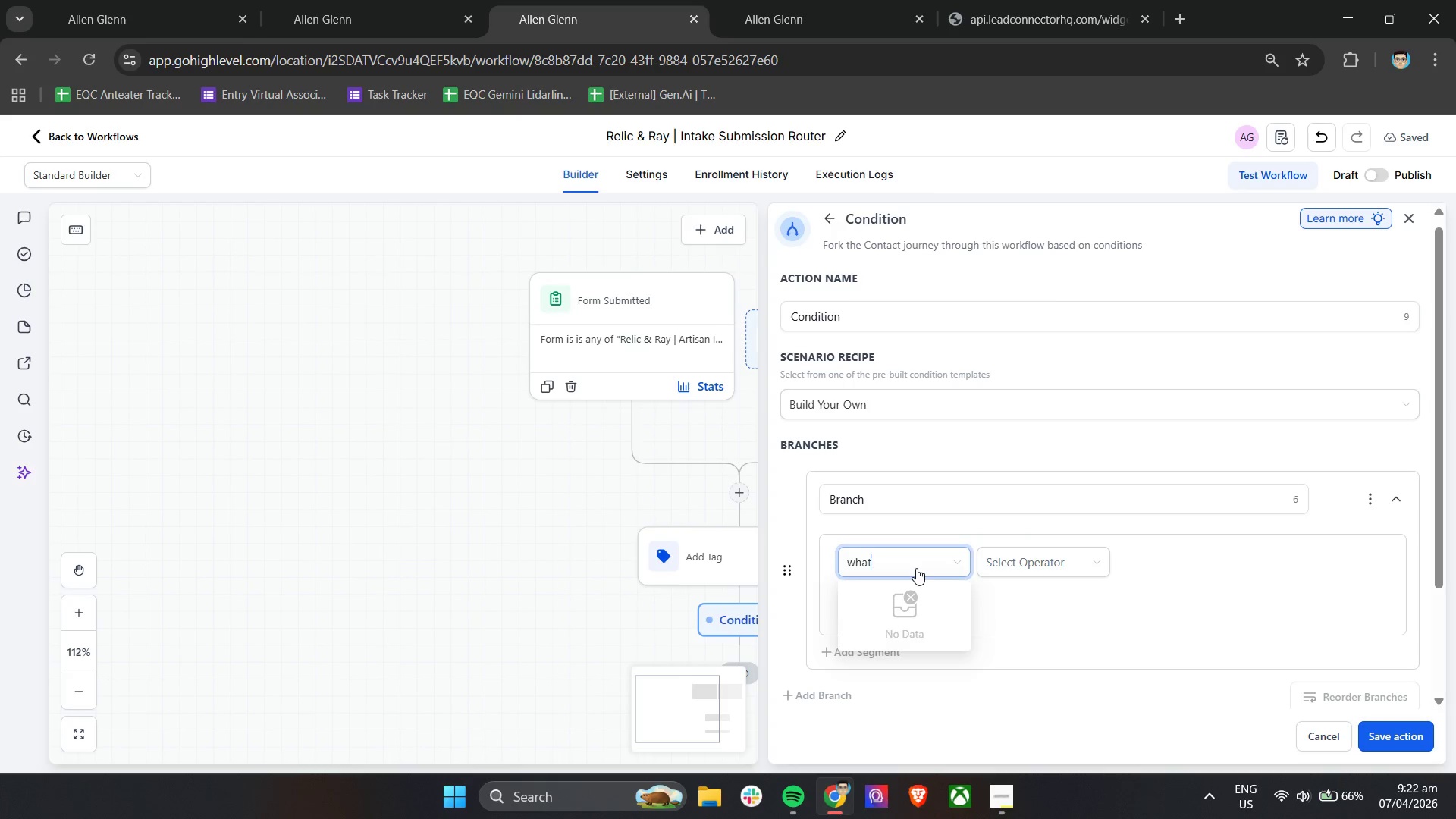 
wait(40.05)
 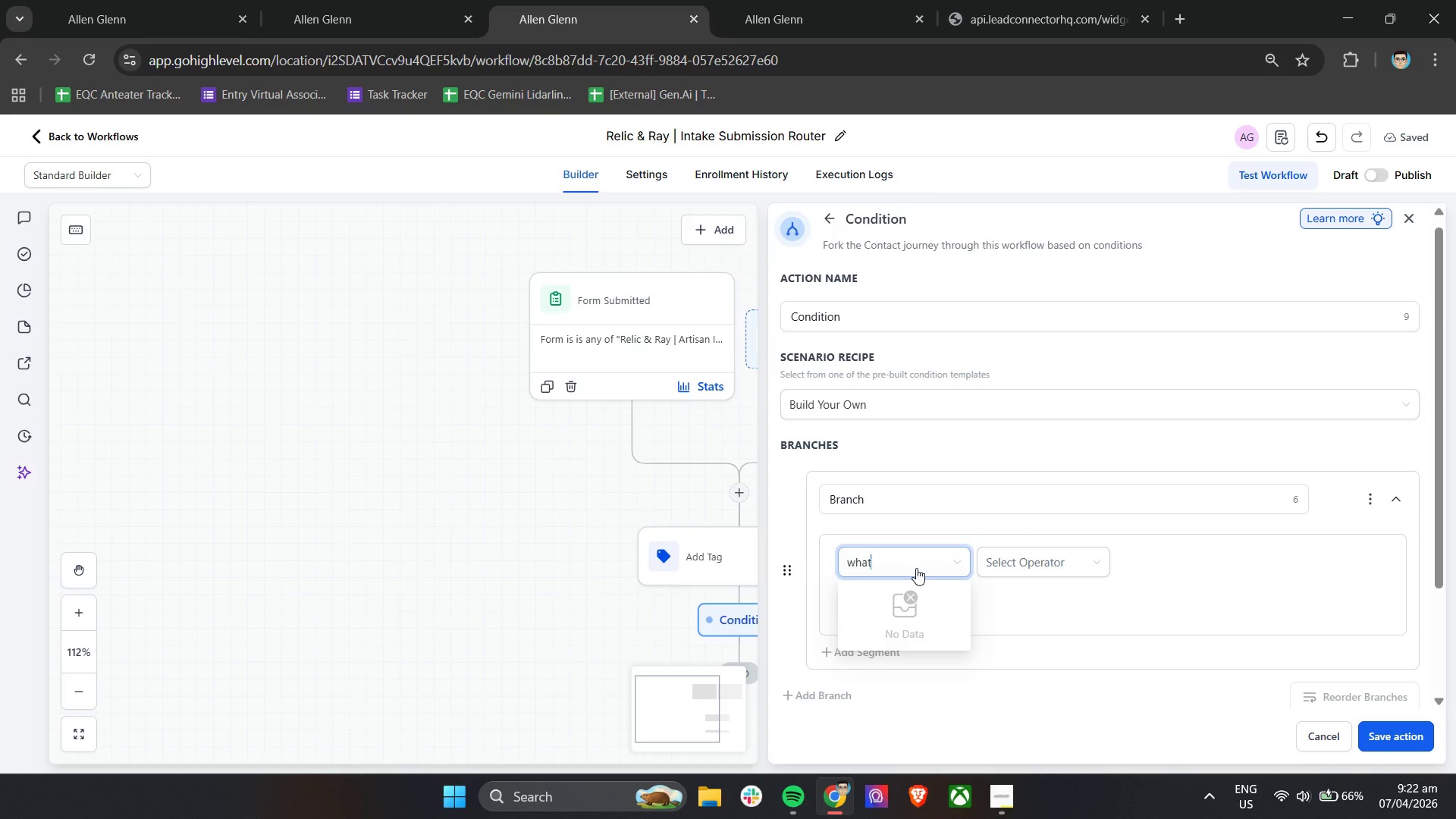 
left_click([1219, 559])
 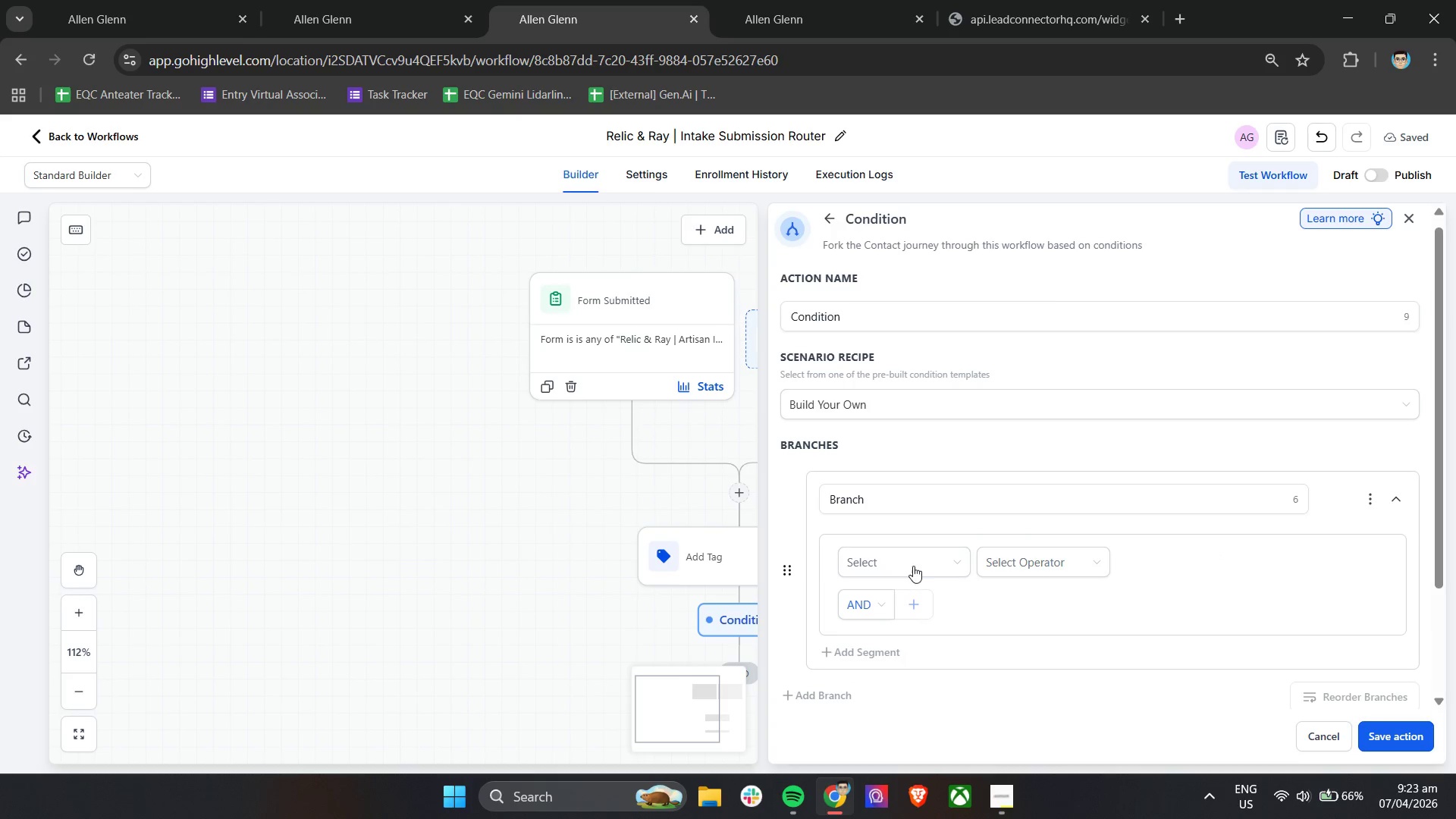 
left_click([915, 563])
 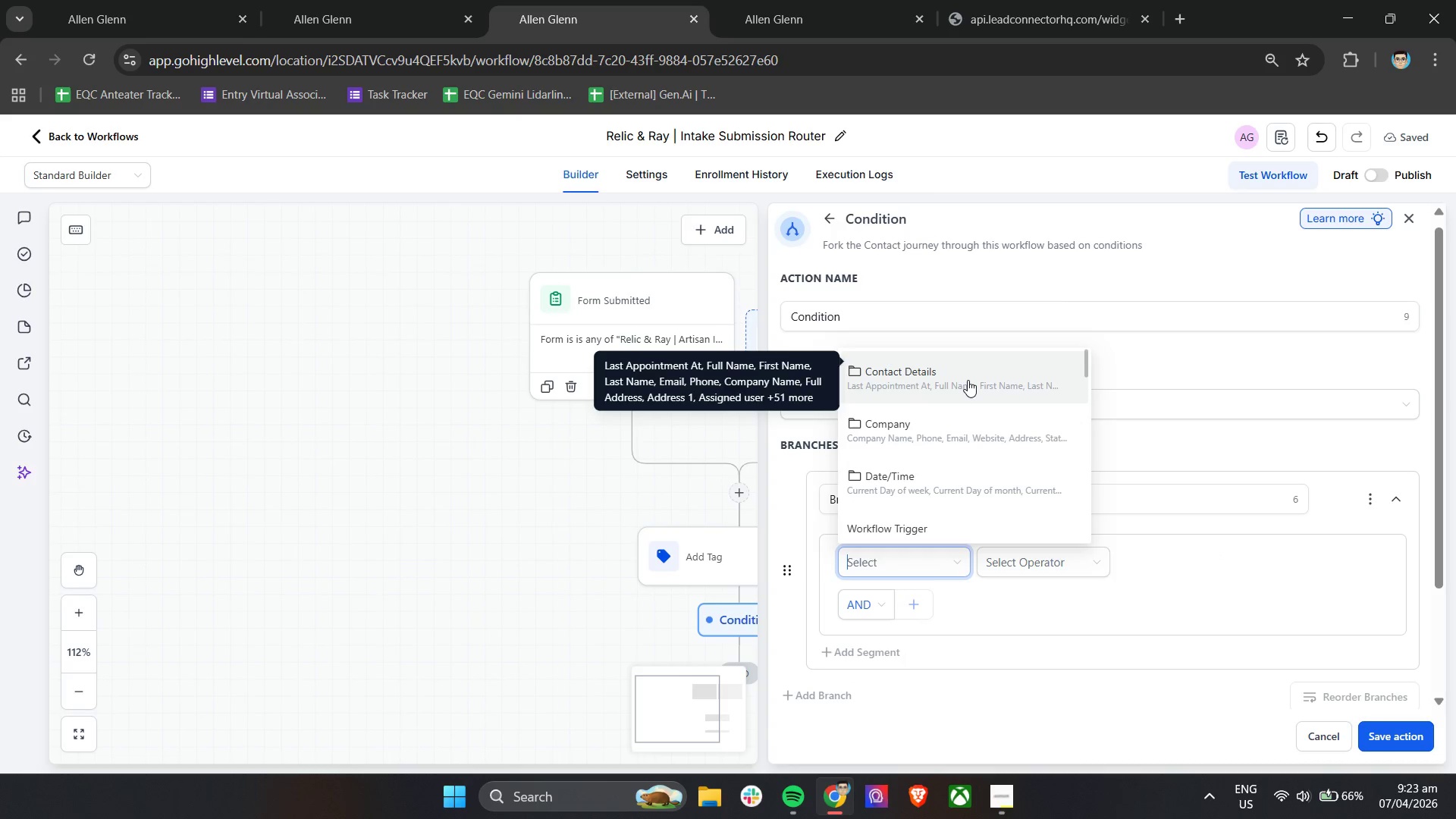 
left_click([968, 380])
 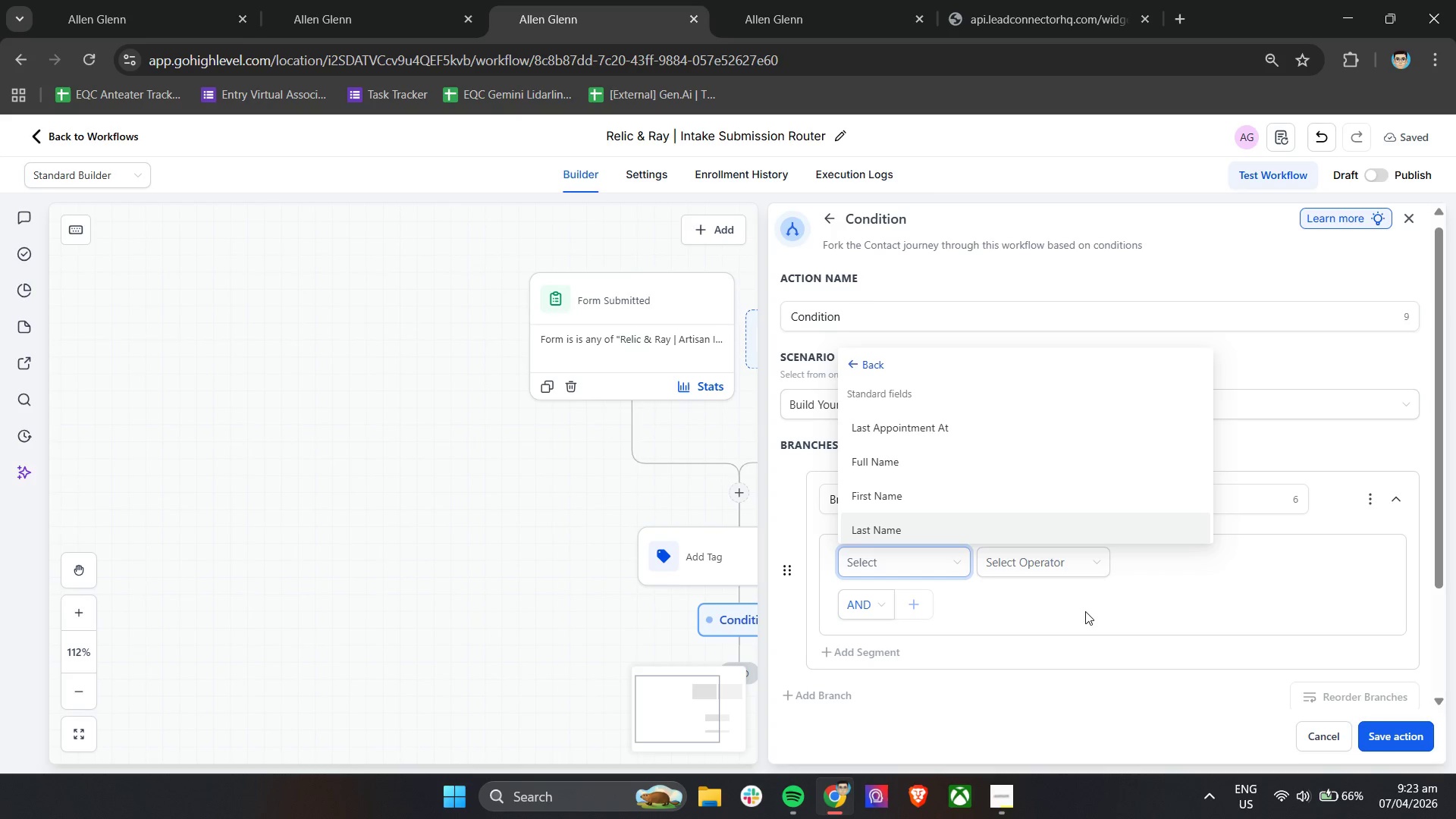 
wait(15.7)
 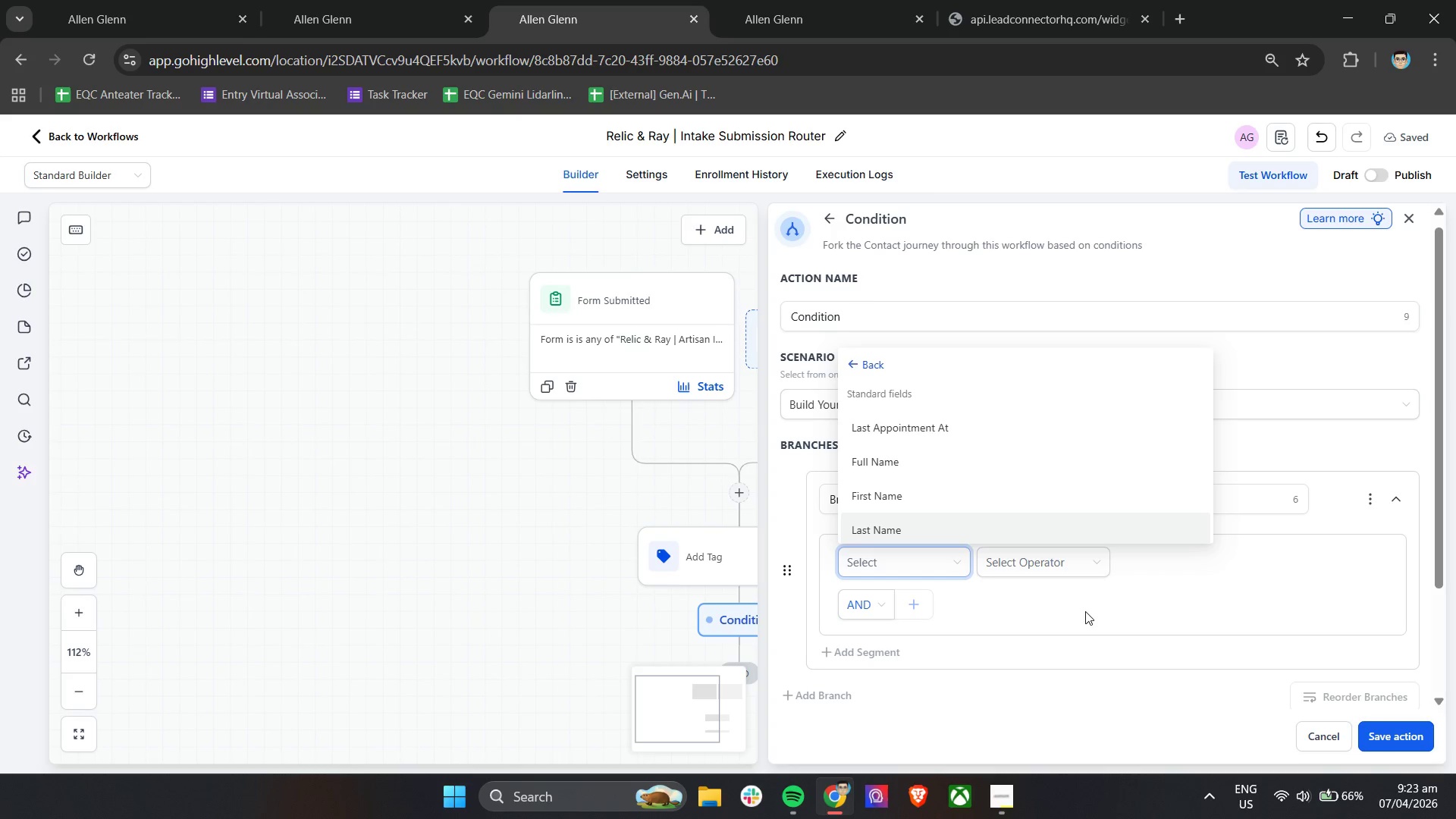 
scroll: coordinate [958, 518], scroll_direction: down, amount: 11.0
 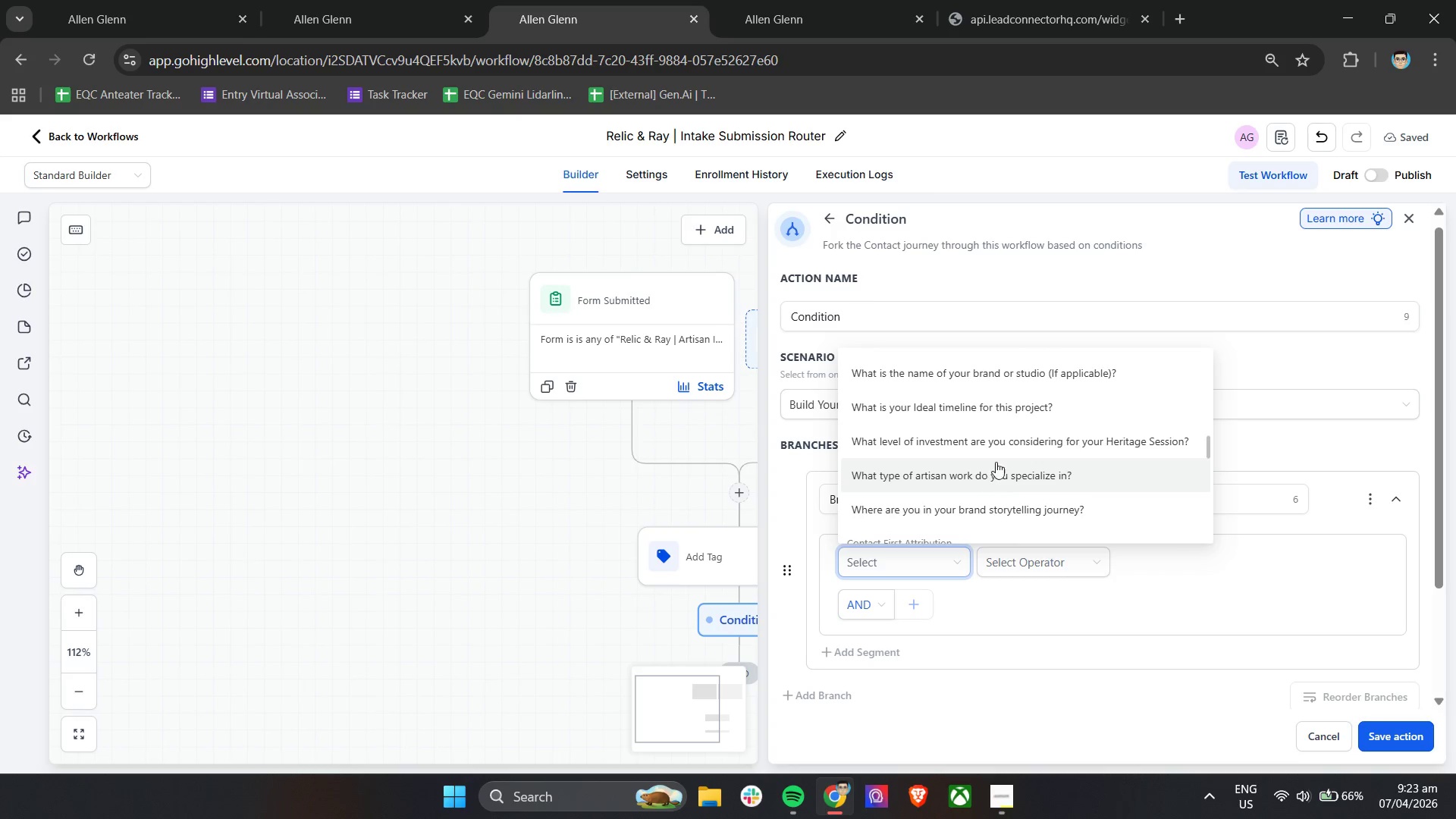 
left_click([999, 446])
 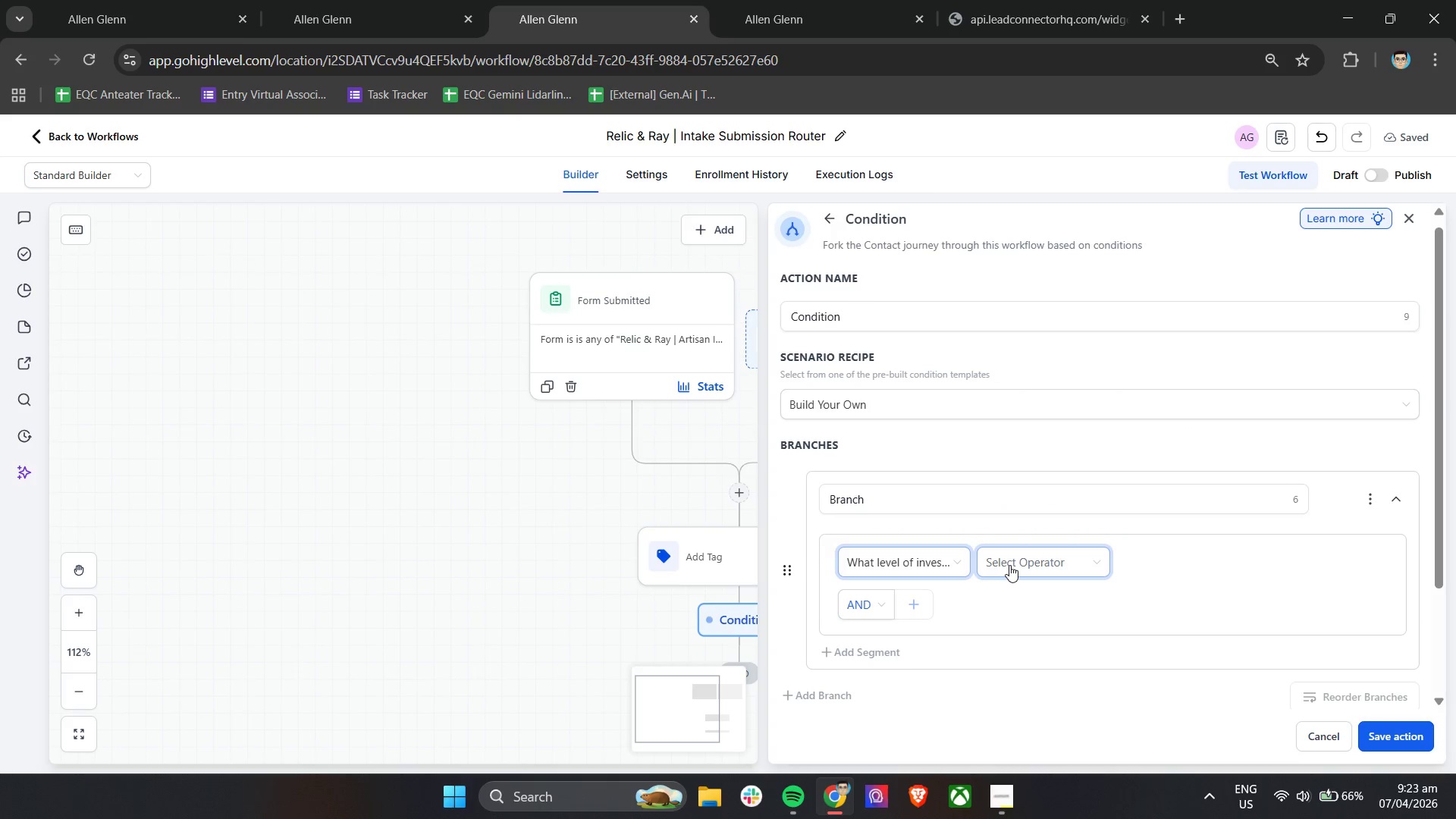 
left_click([1009, 565])
 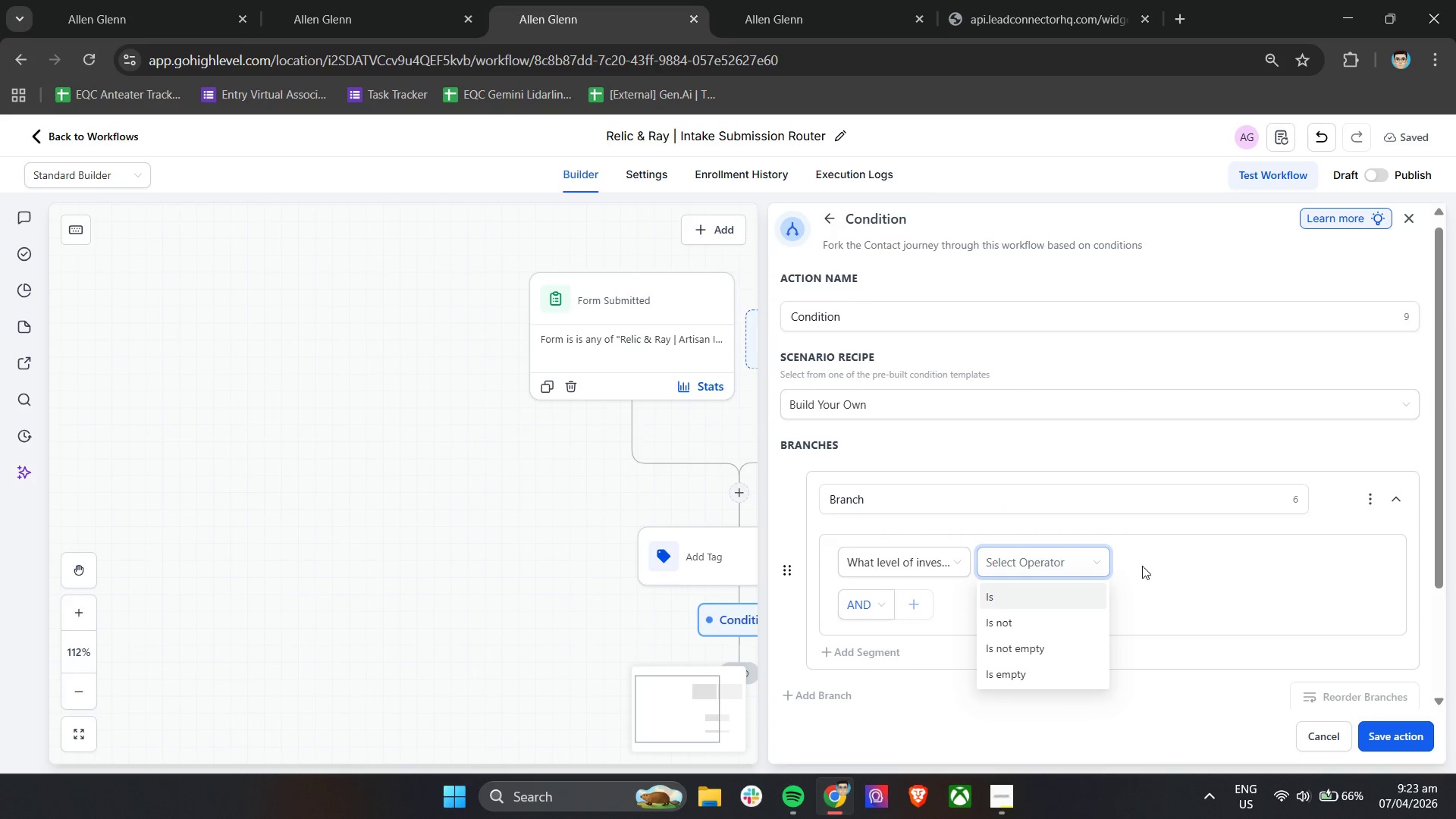 
double_click([1094, 563])
 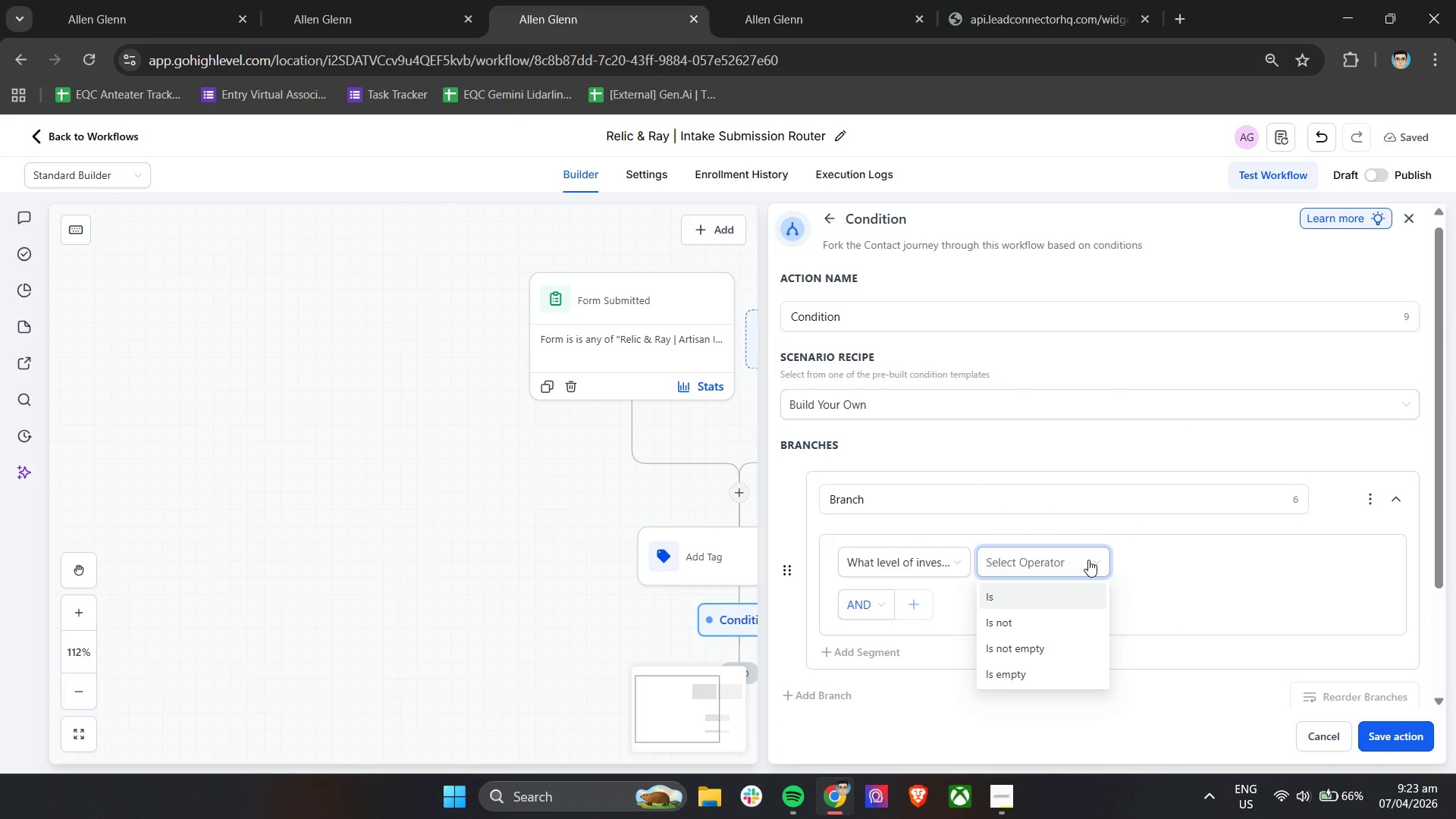 
left_click([1088, 560])
 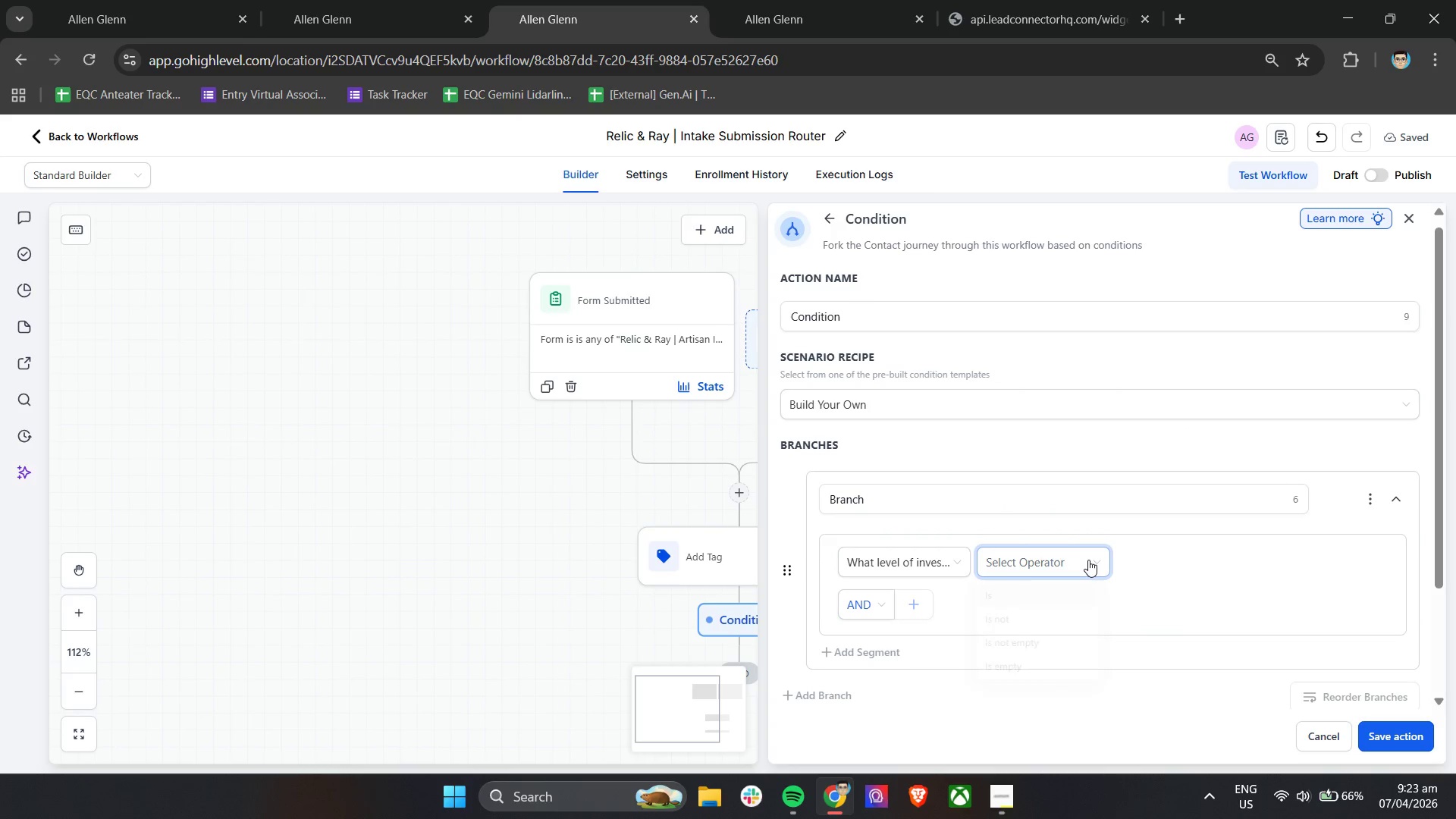 
left_click([1088, 560])
 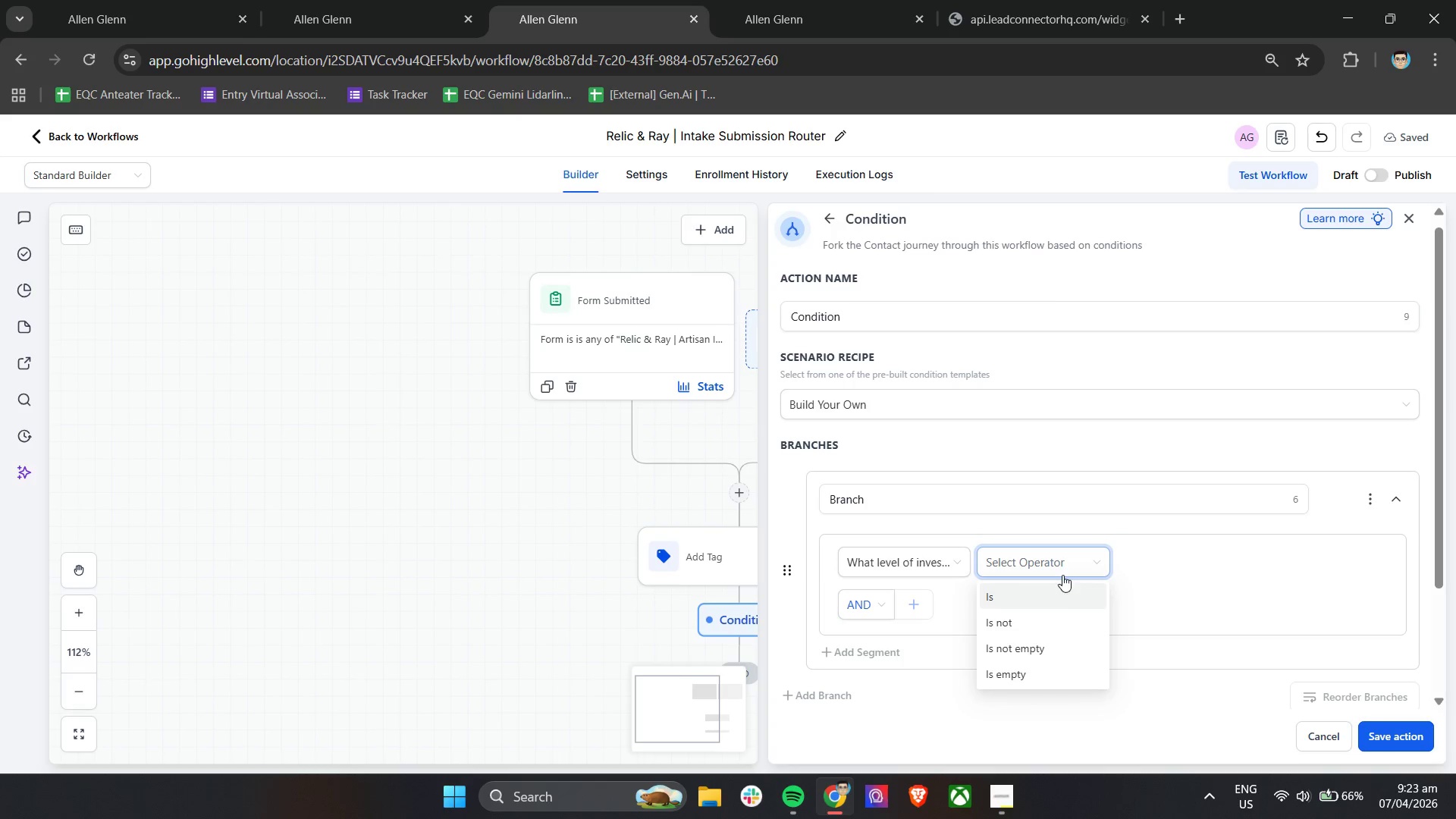 
left_click([948, 566])
 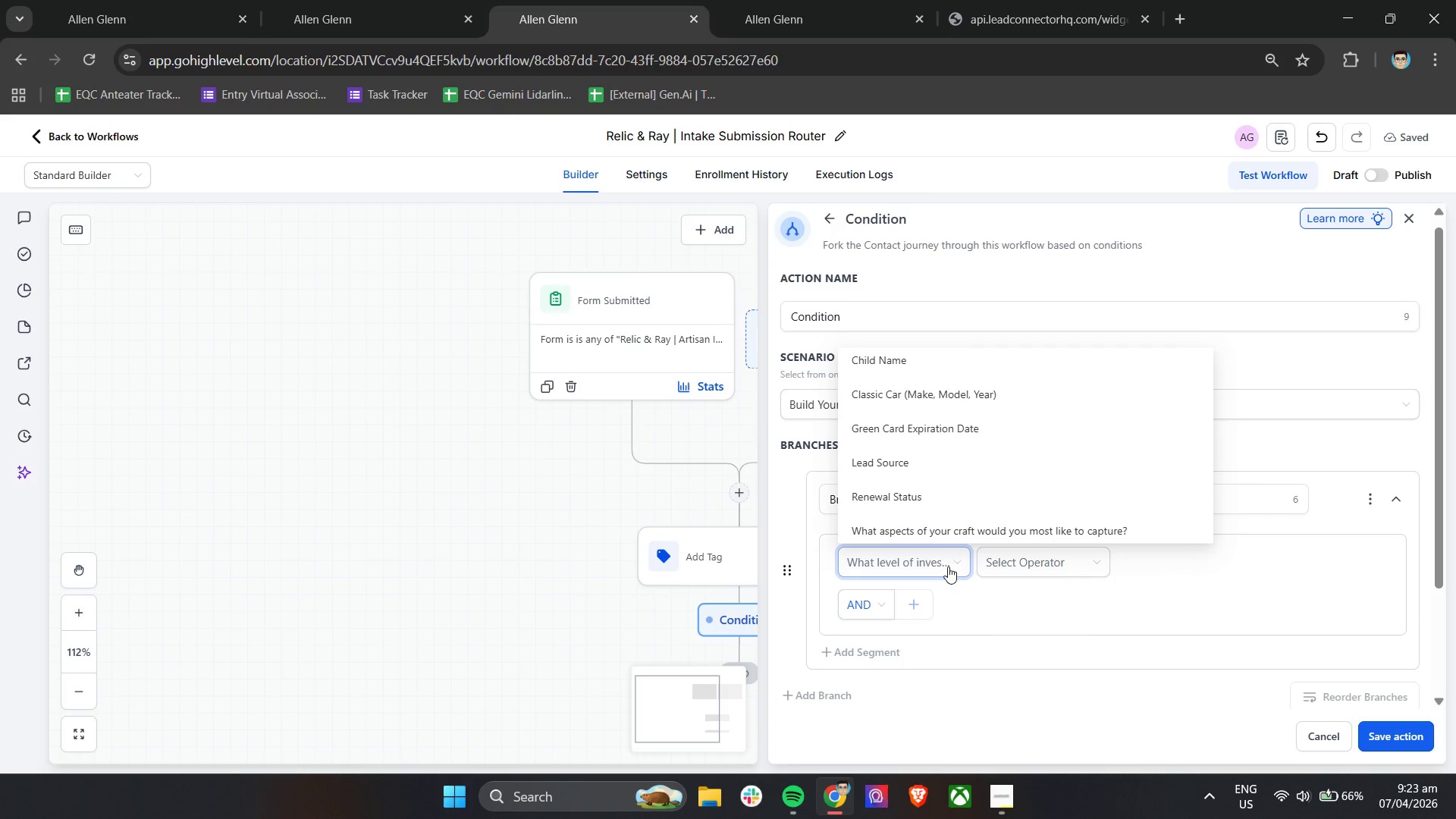 
scroll: coordinate [997, 479], scroll_direction: down, amount: 2.0
 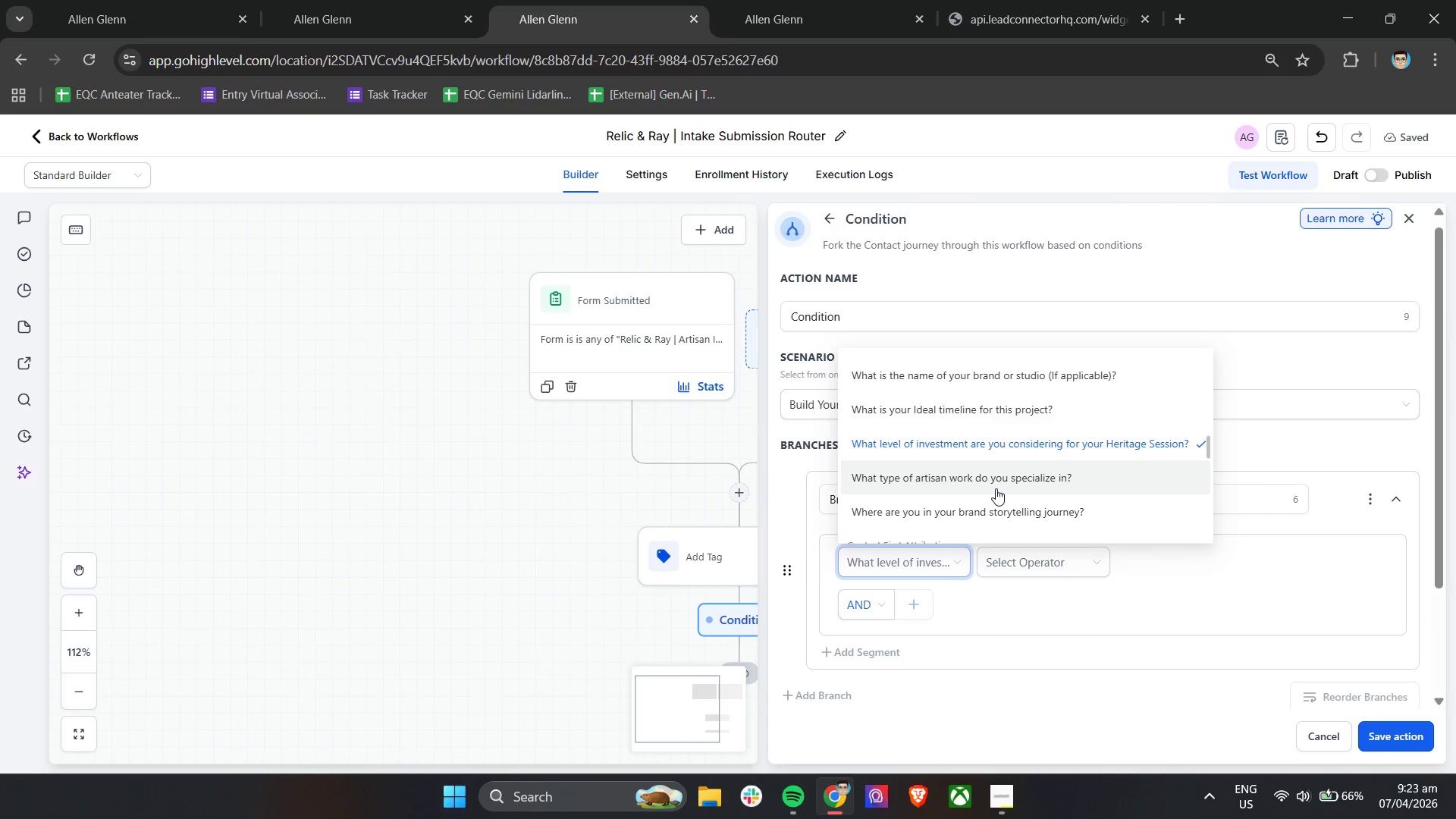 
left_click([1043, 565])
 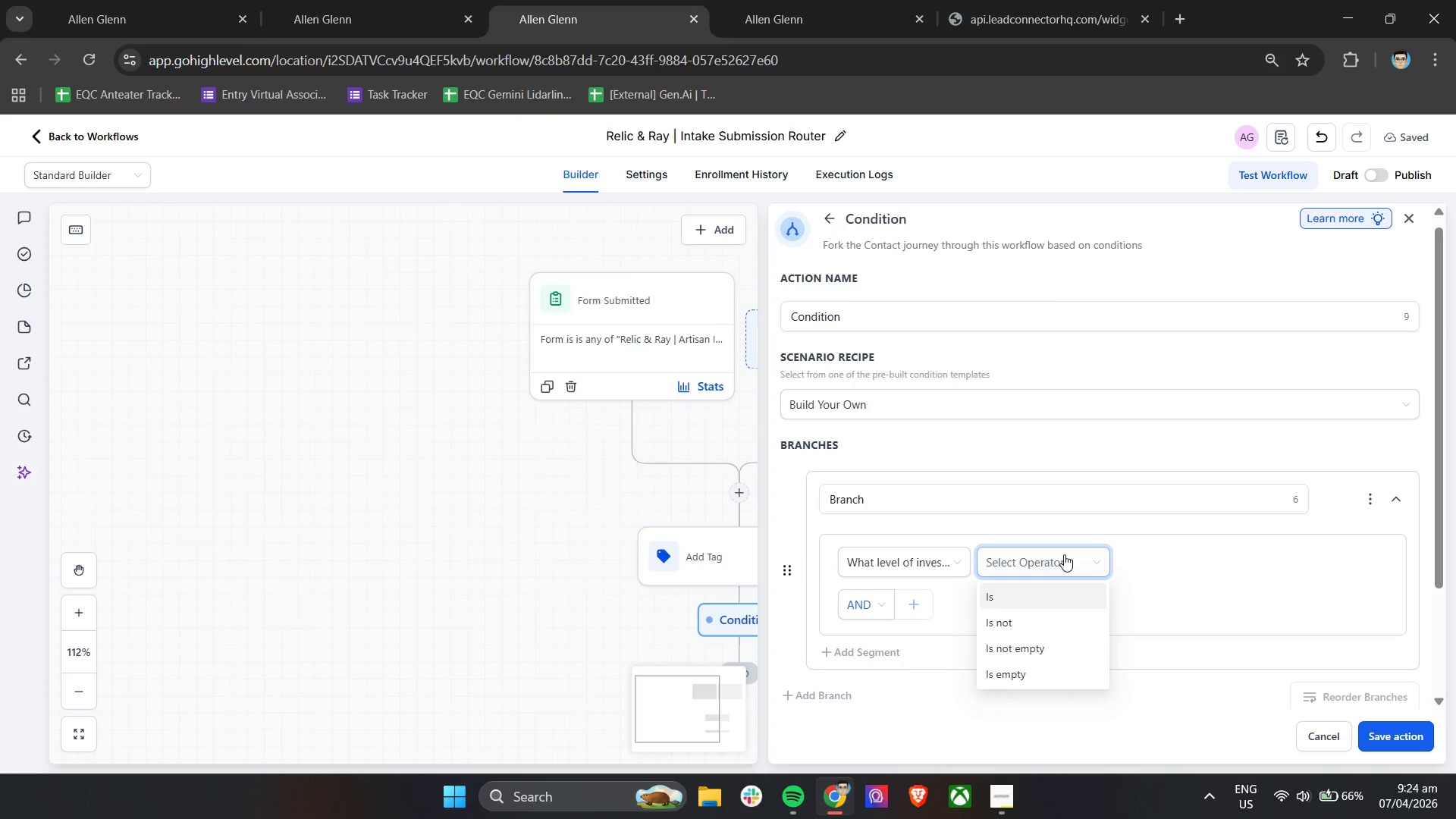 
wait(38.67)
 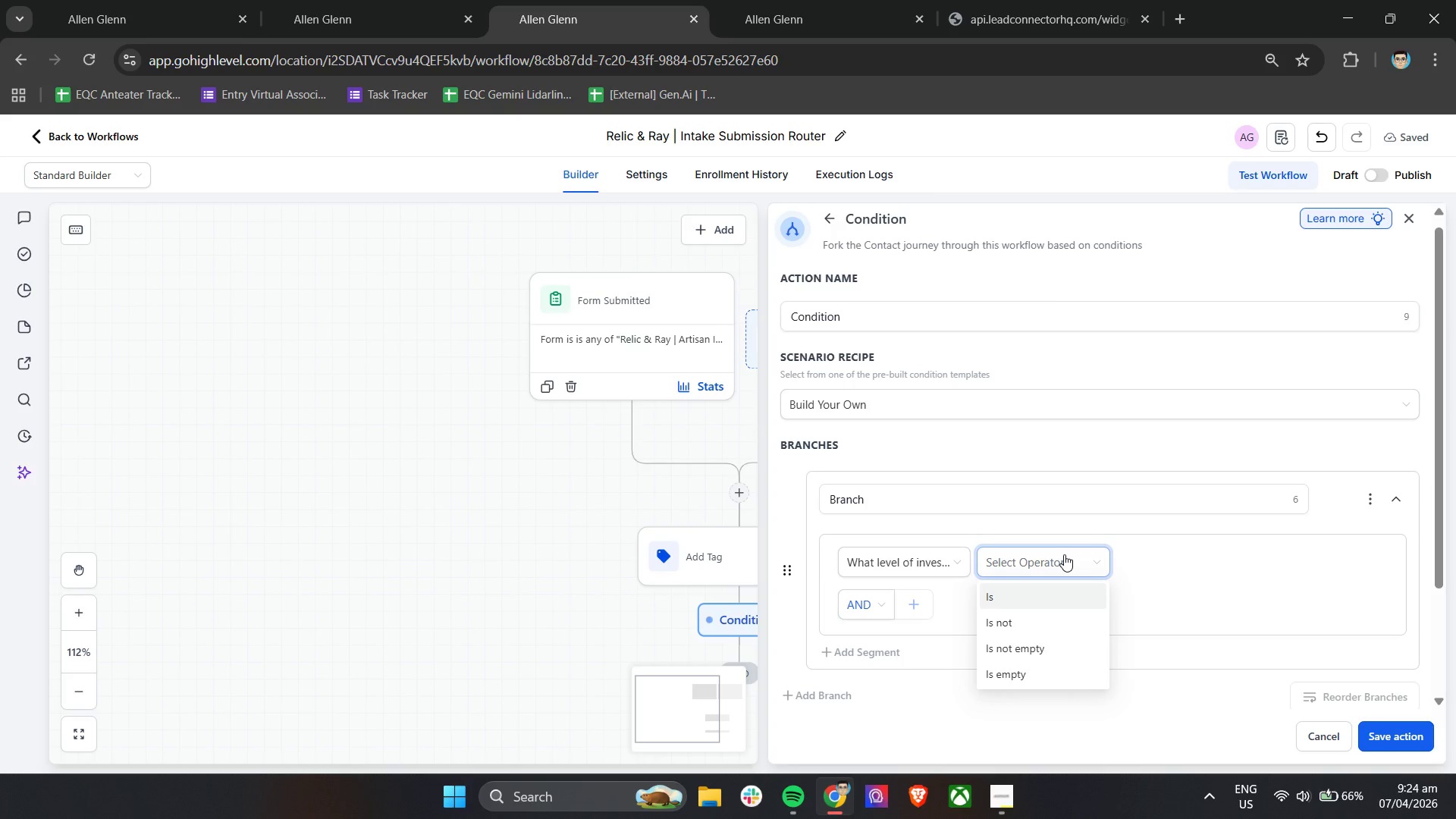 
left_click([1021, 605])
 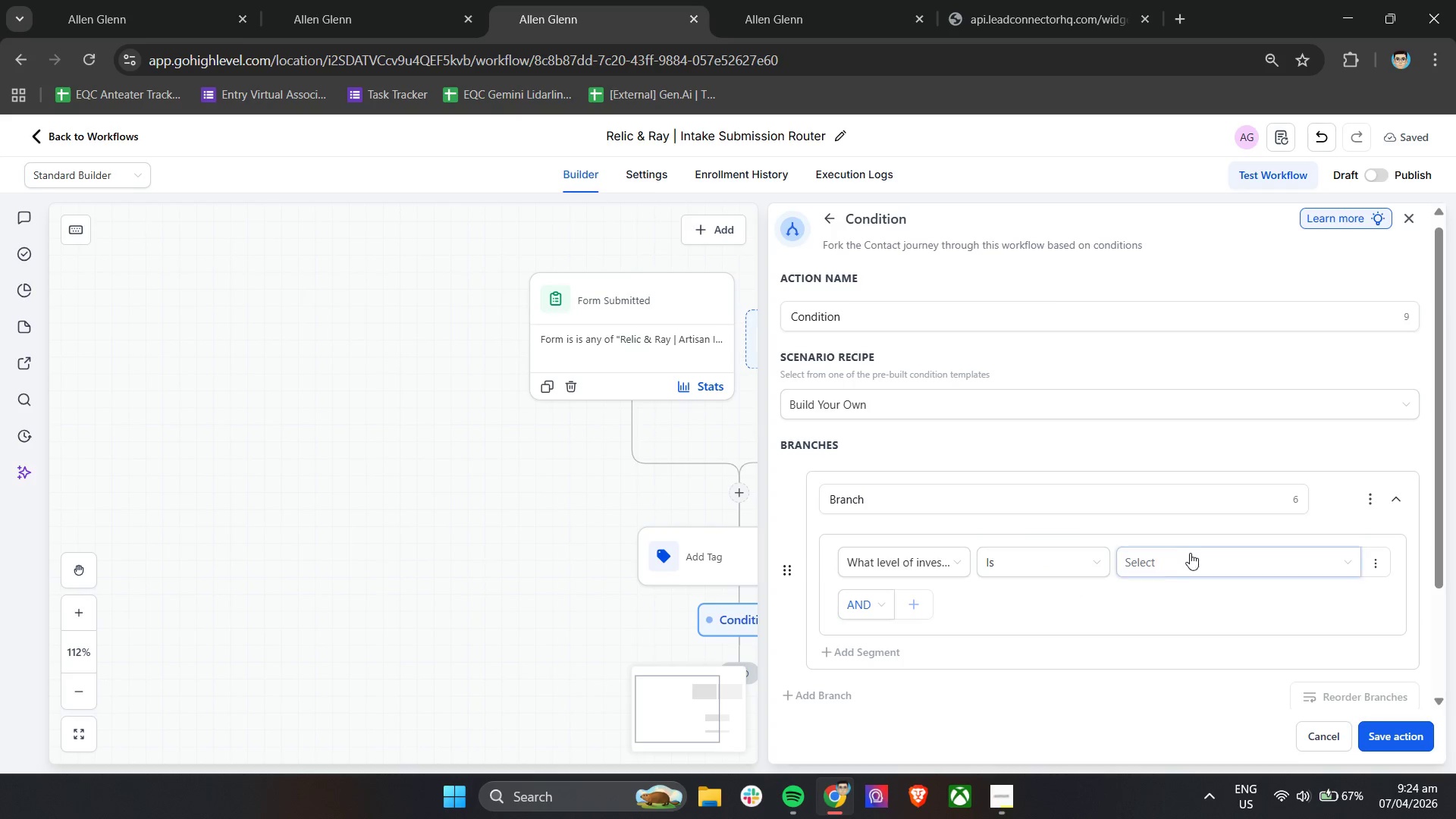 
left_click([1192, 551])
 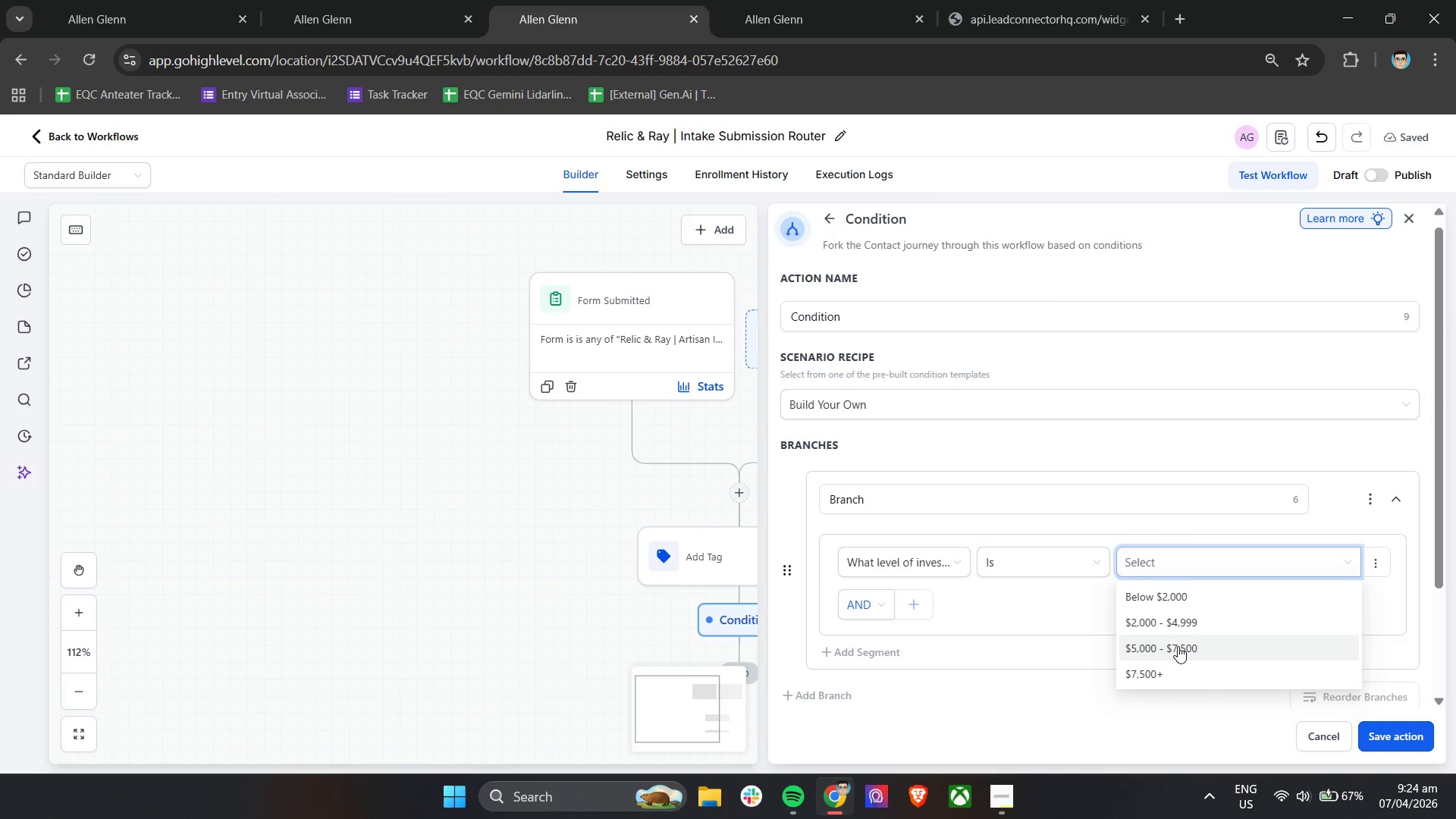 
left_click([1178, 646])
 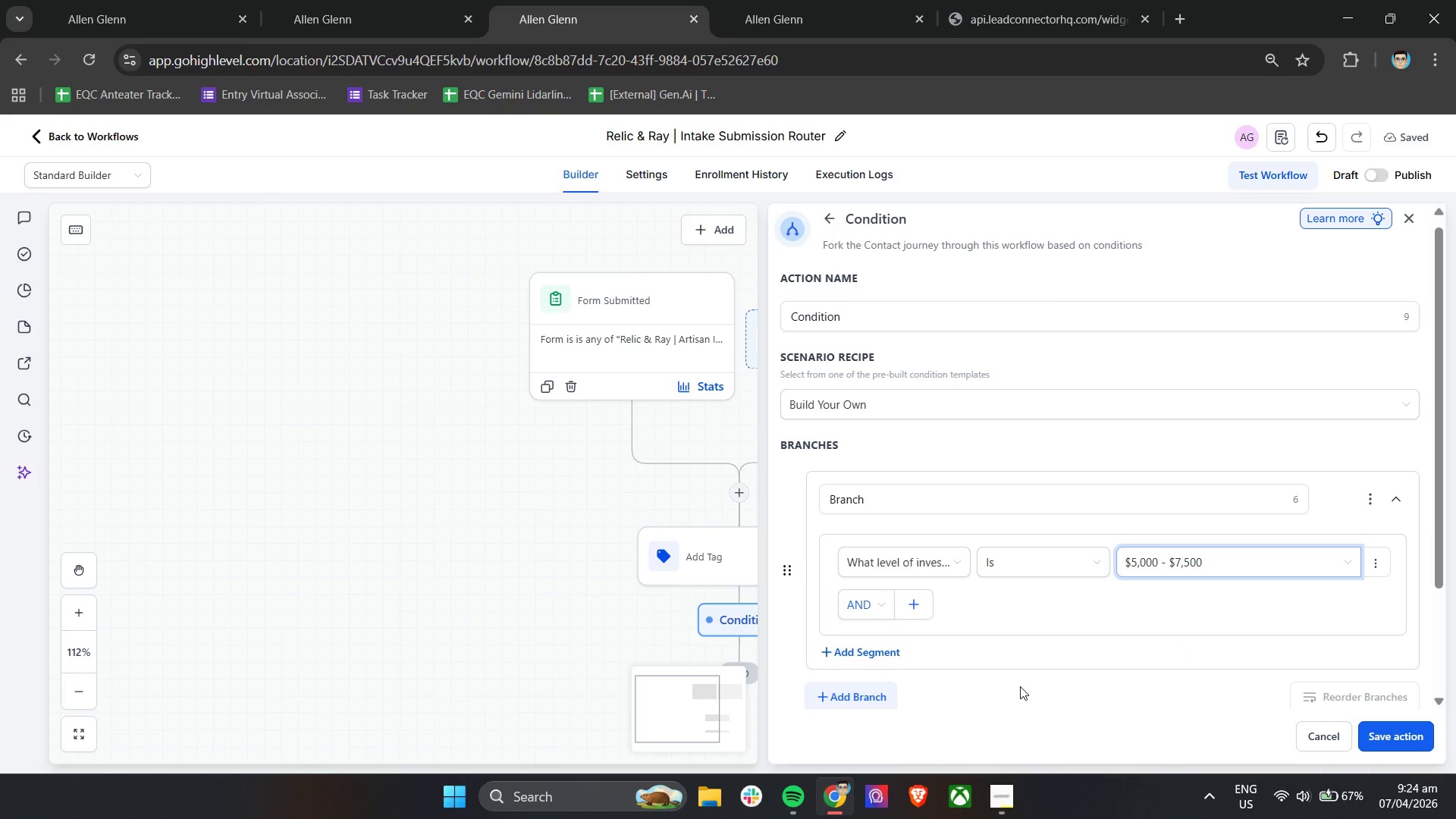 
wait(7.36)
 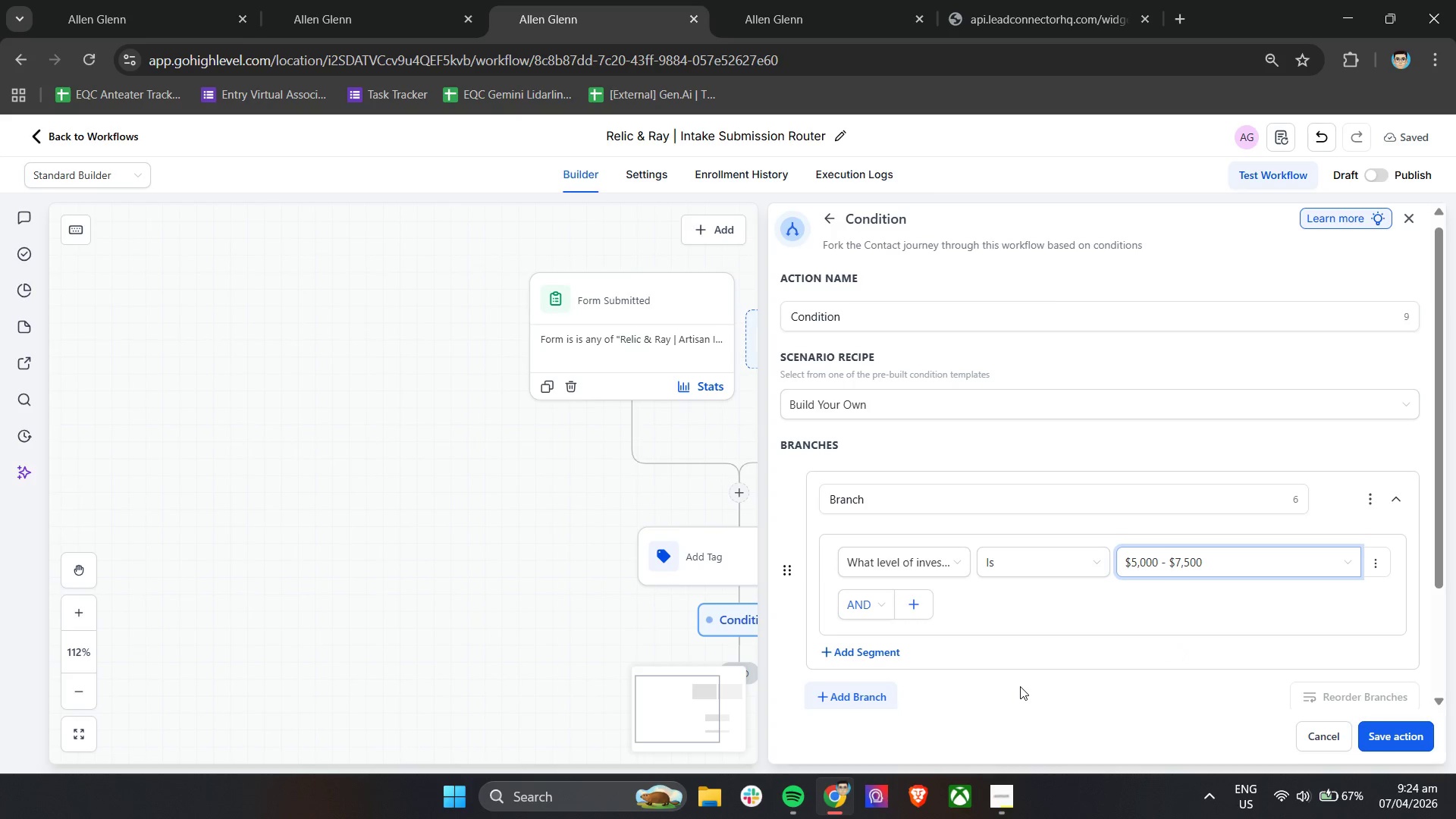 
left_click([874, 698])
 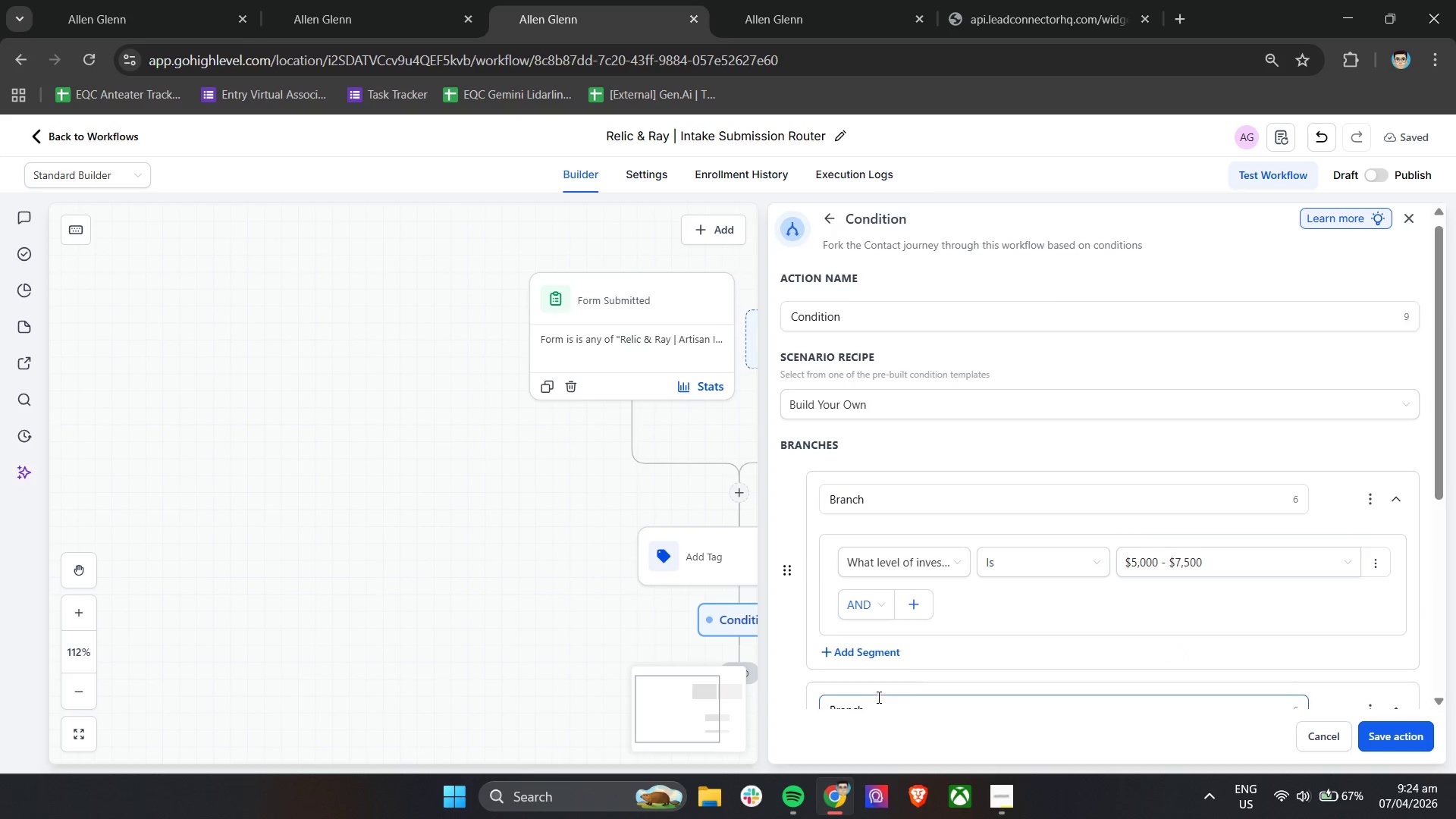 
scroll: coordinate [905, 686], scroll_direction: down, amount: 2.0
 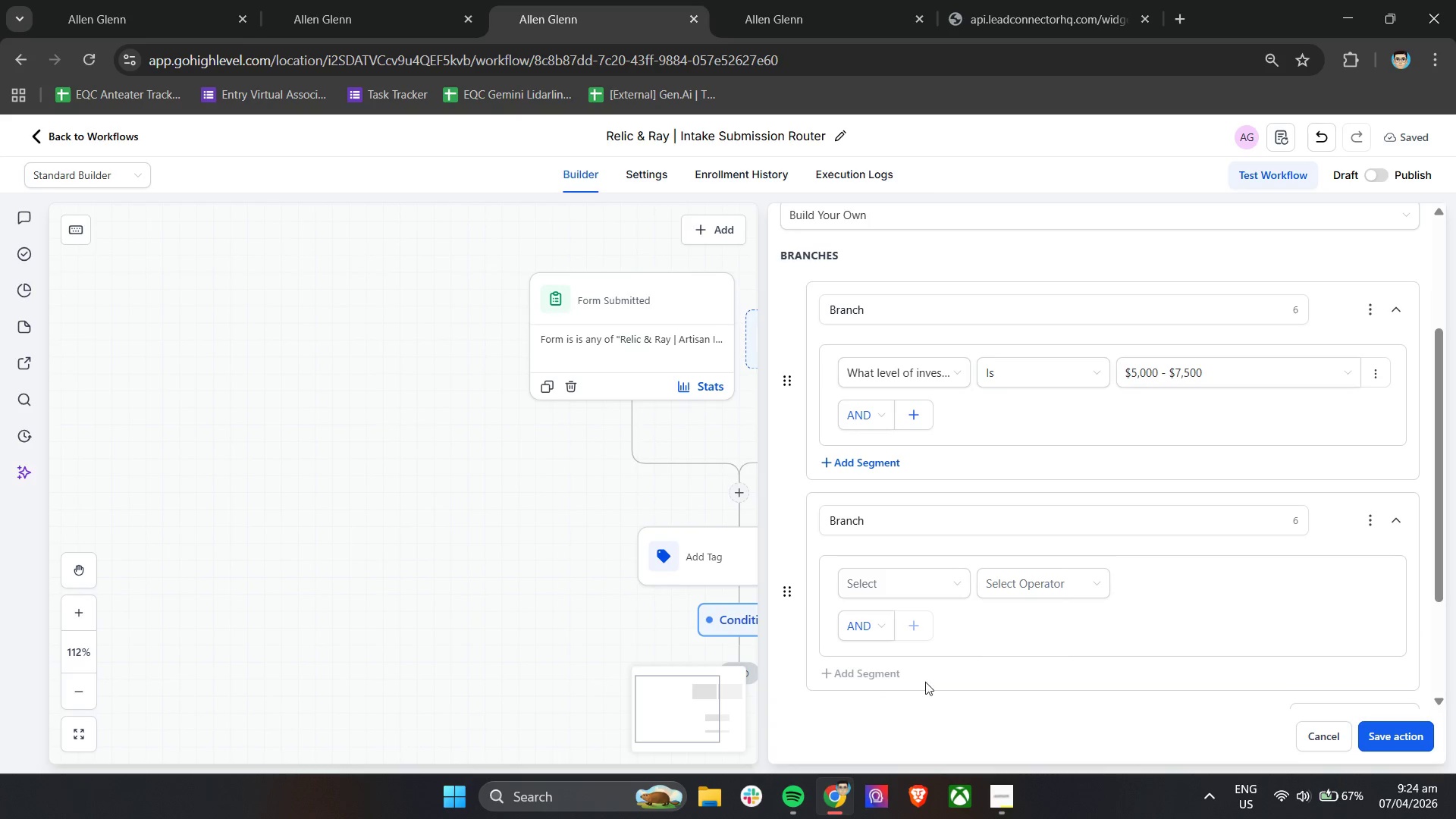 
wait(9.73)
 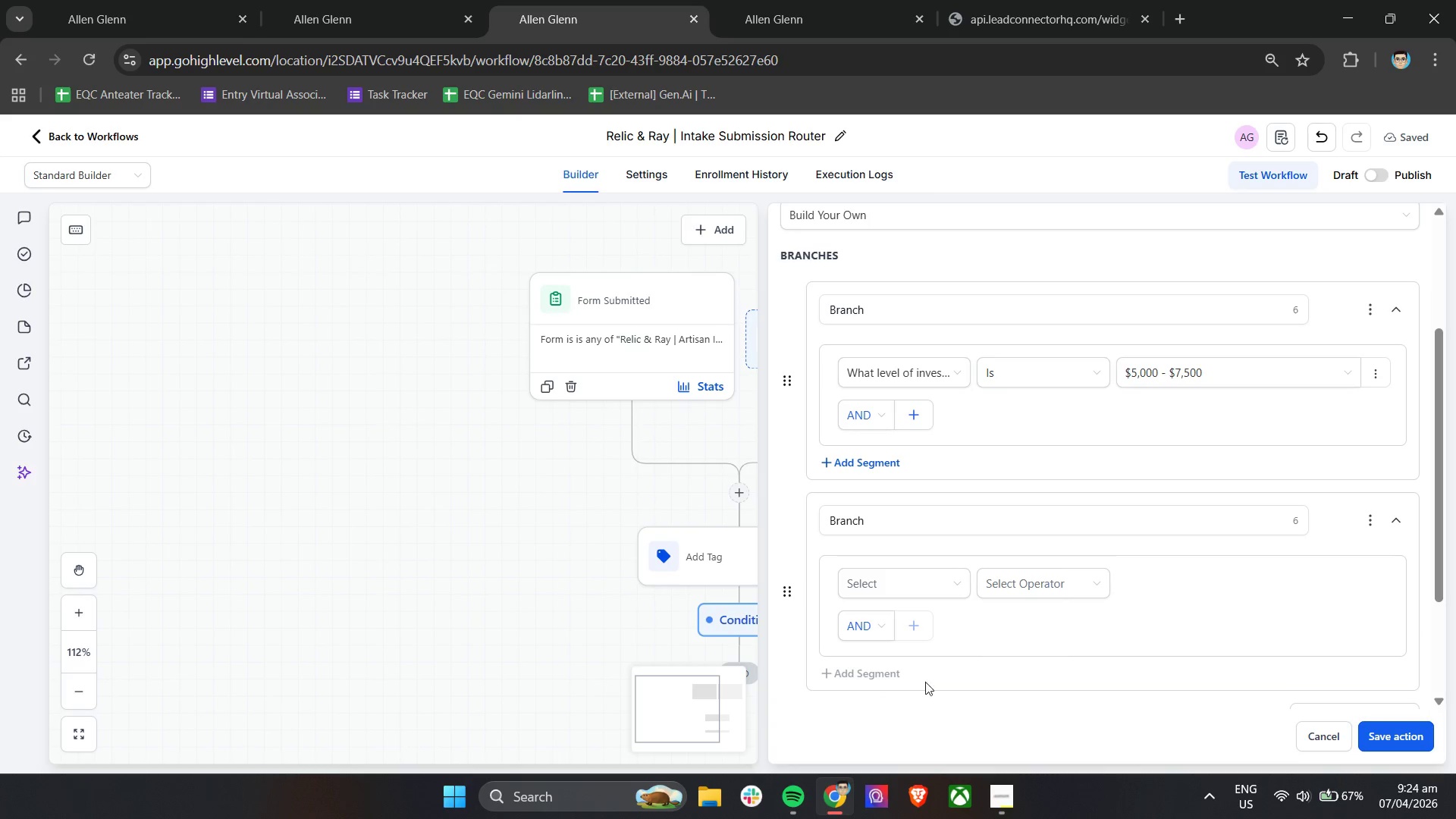 
left_click([930, 580])
 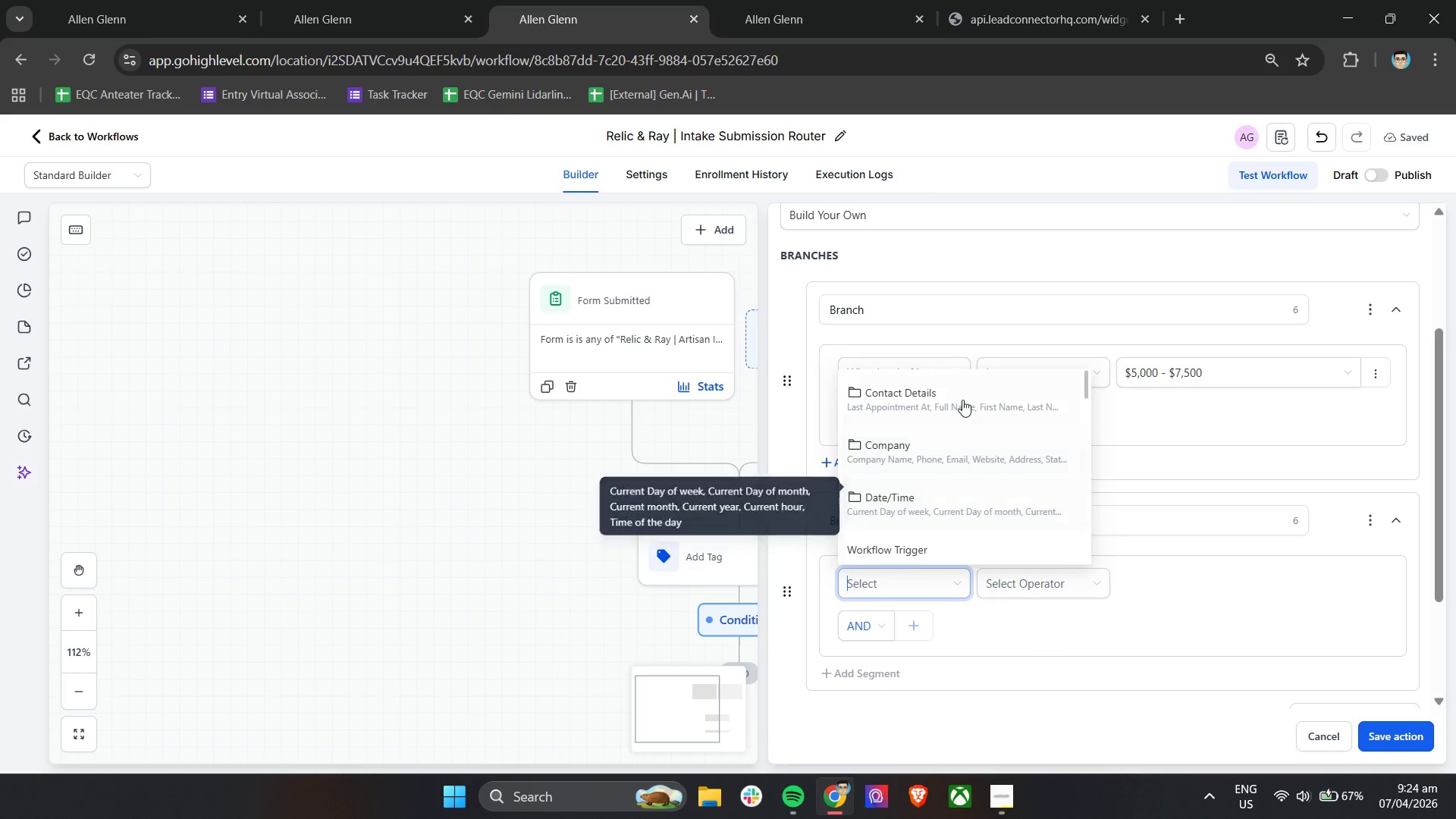 
left_click([962, 394])
 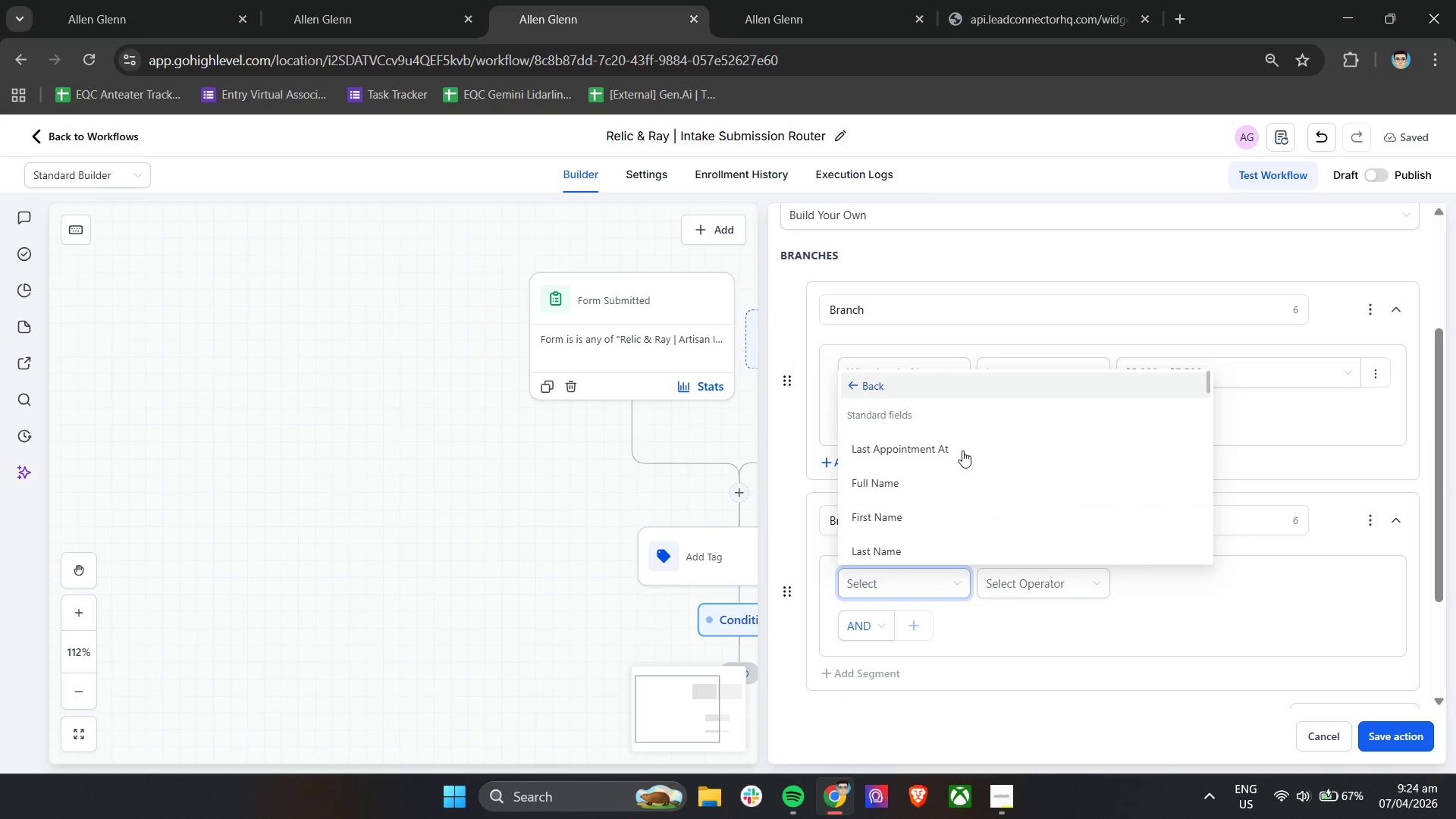 
scroll: coordinate [964, 487], scroll_direction: down, amount: 11.0
 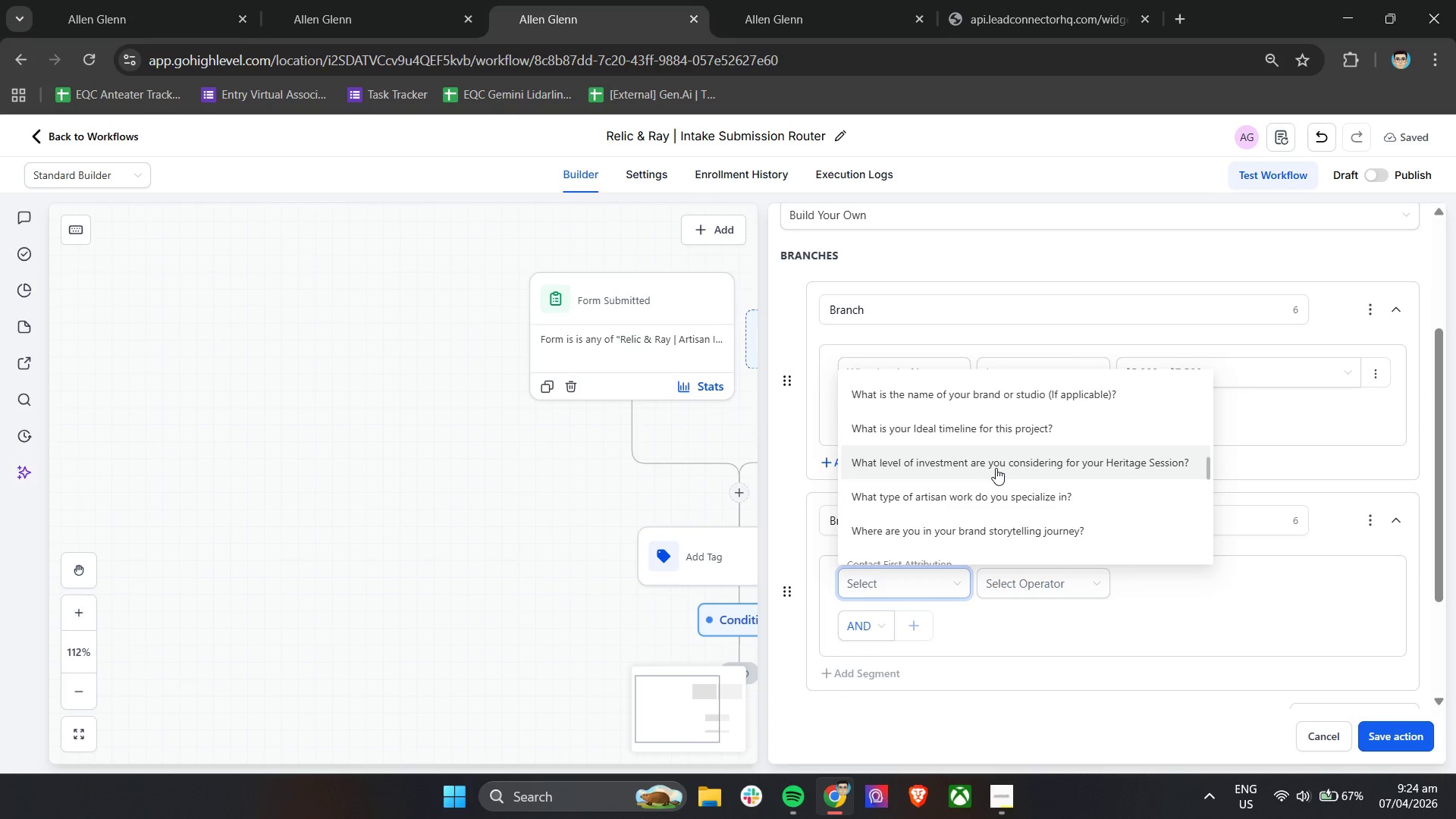 
left_click([996, 468])
 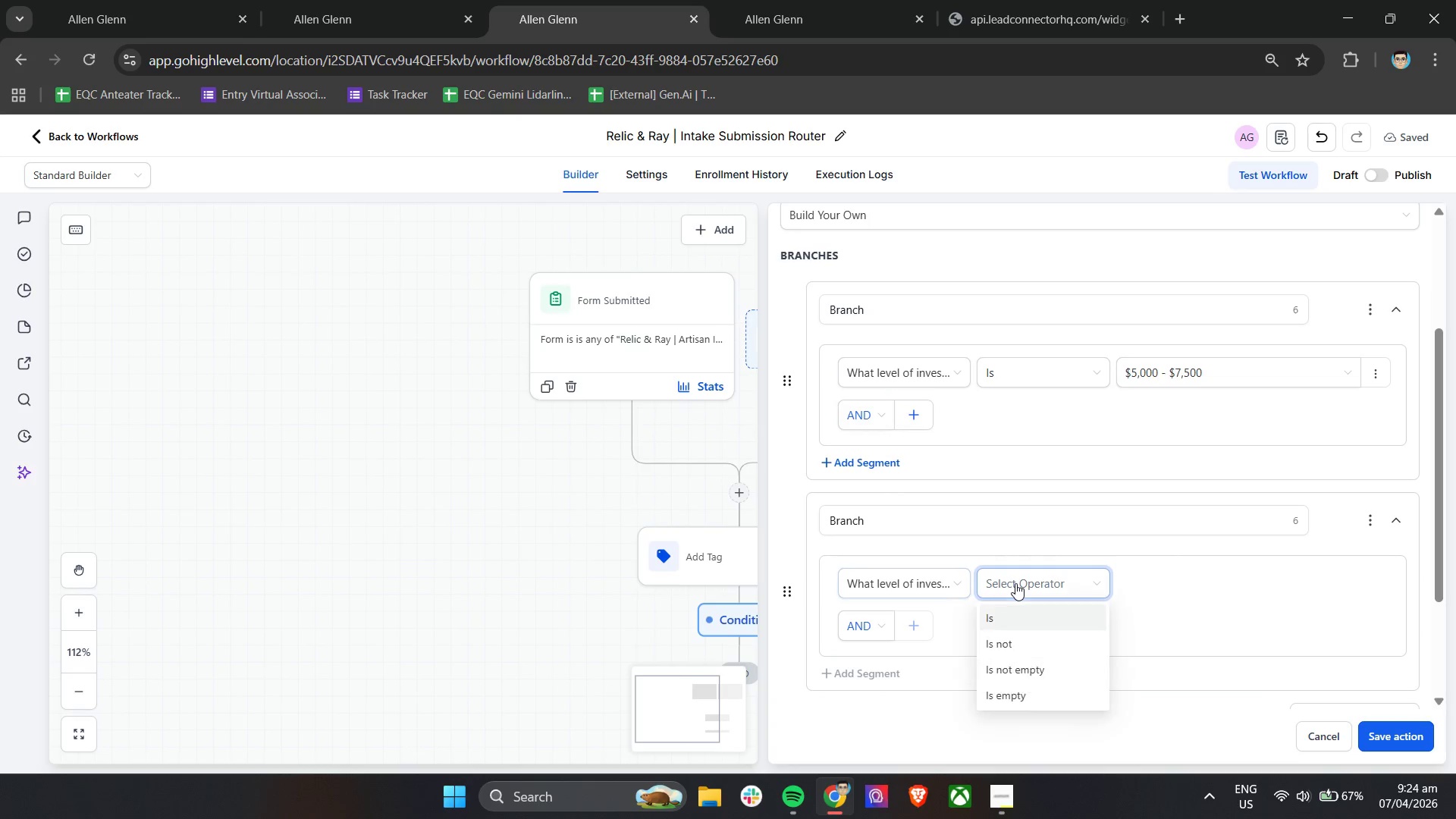 
left_click([1009, 620])
 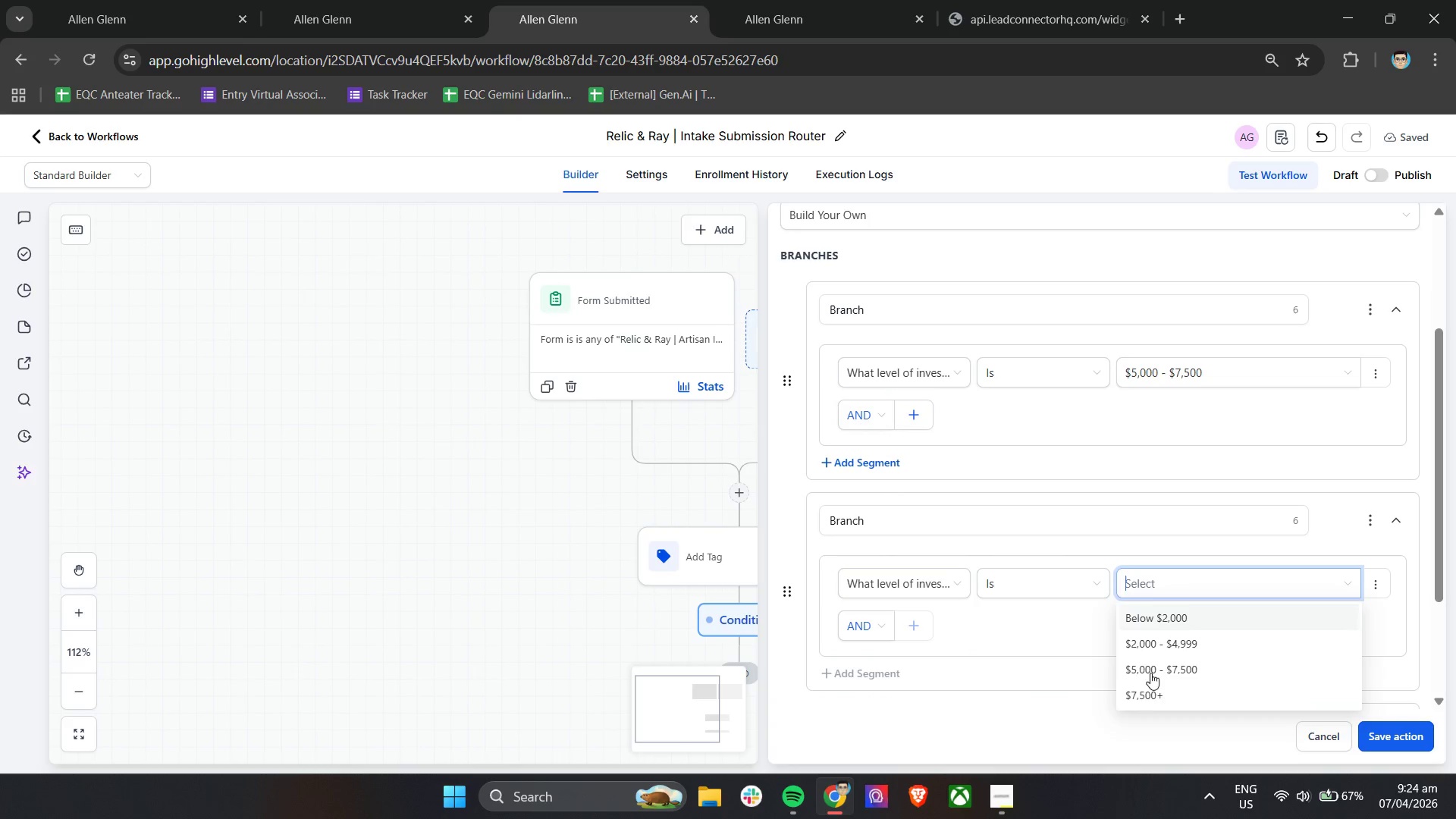 
left_click([1147, 688])
 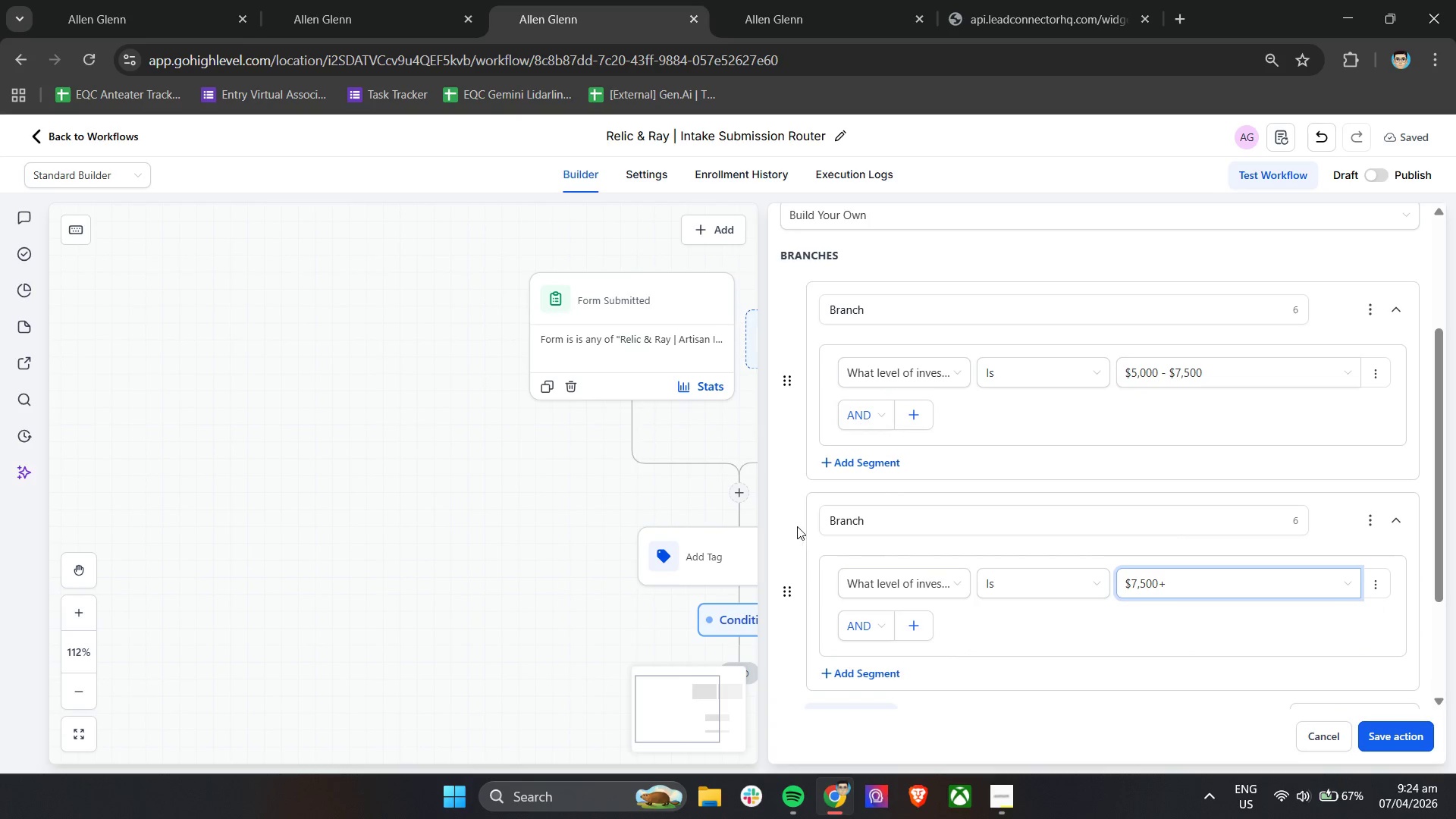 
left_click([788, 514])
 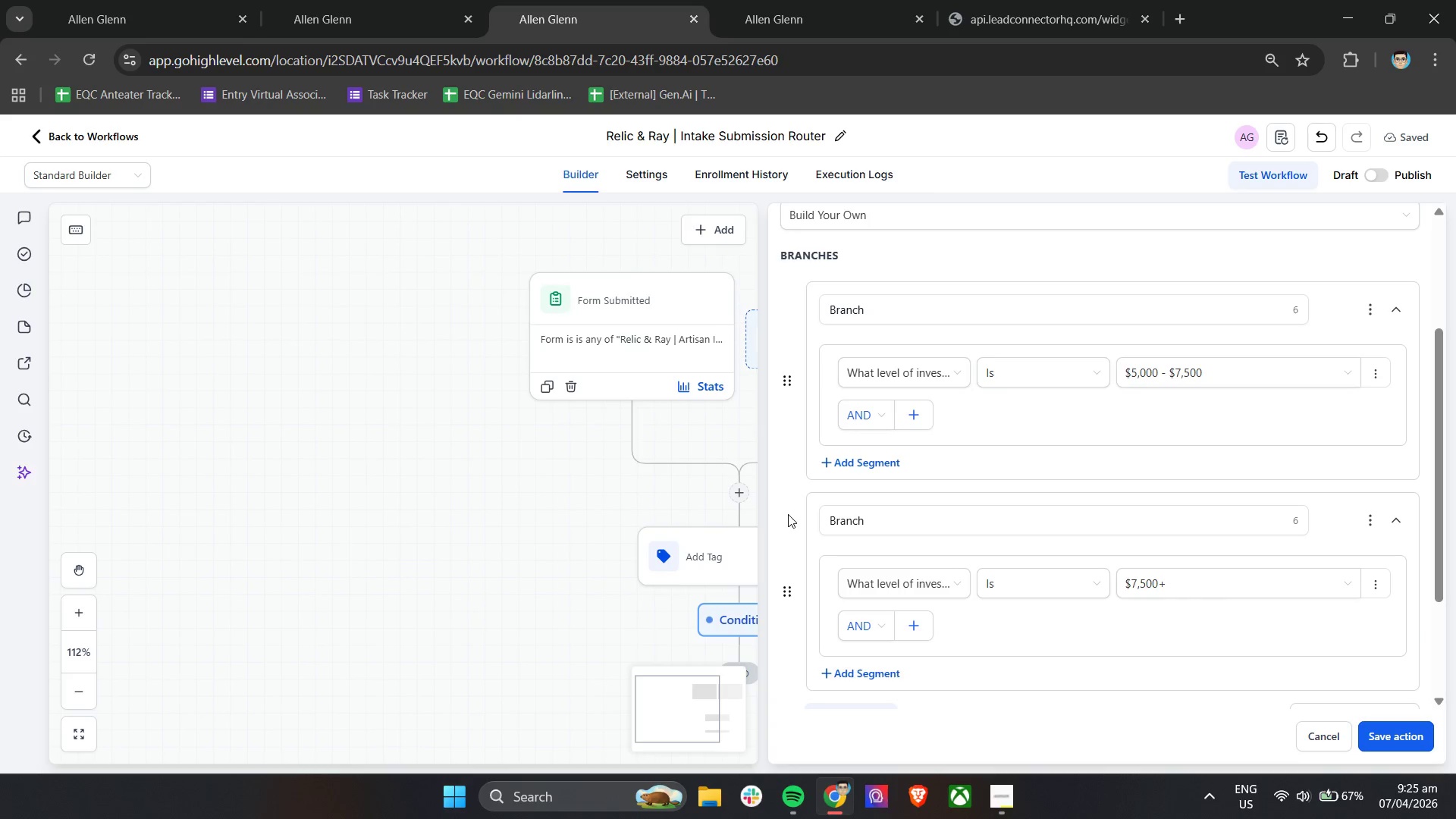 
wait(31.66)
 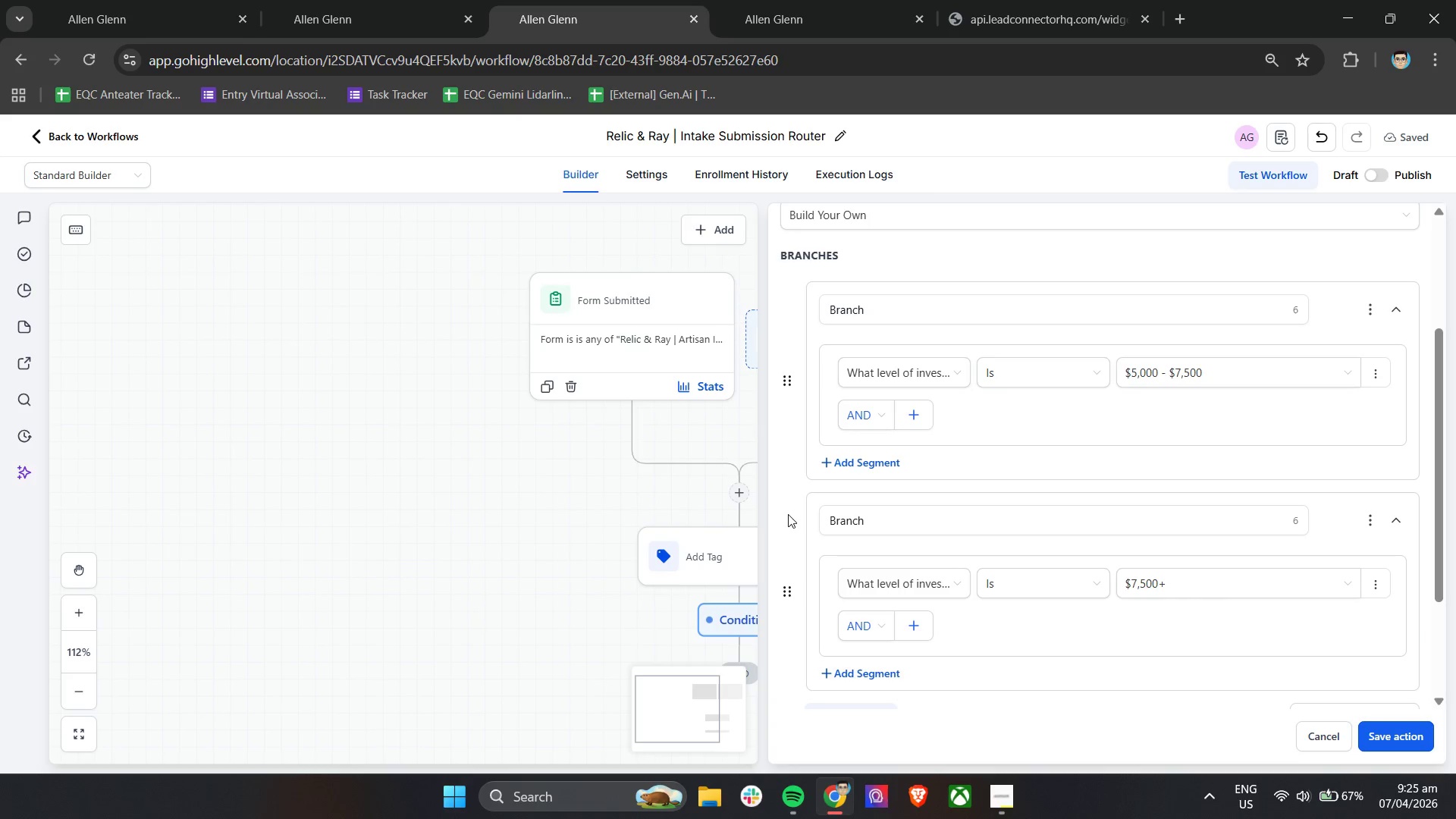 
left_click([1408, 730])
 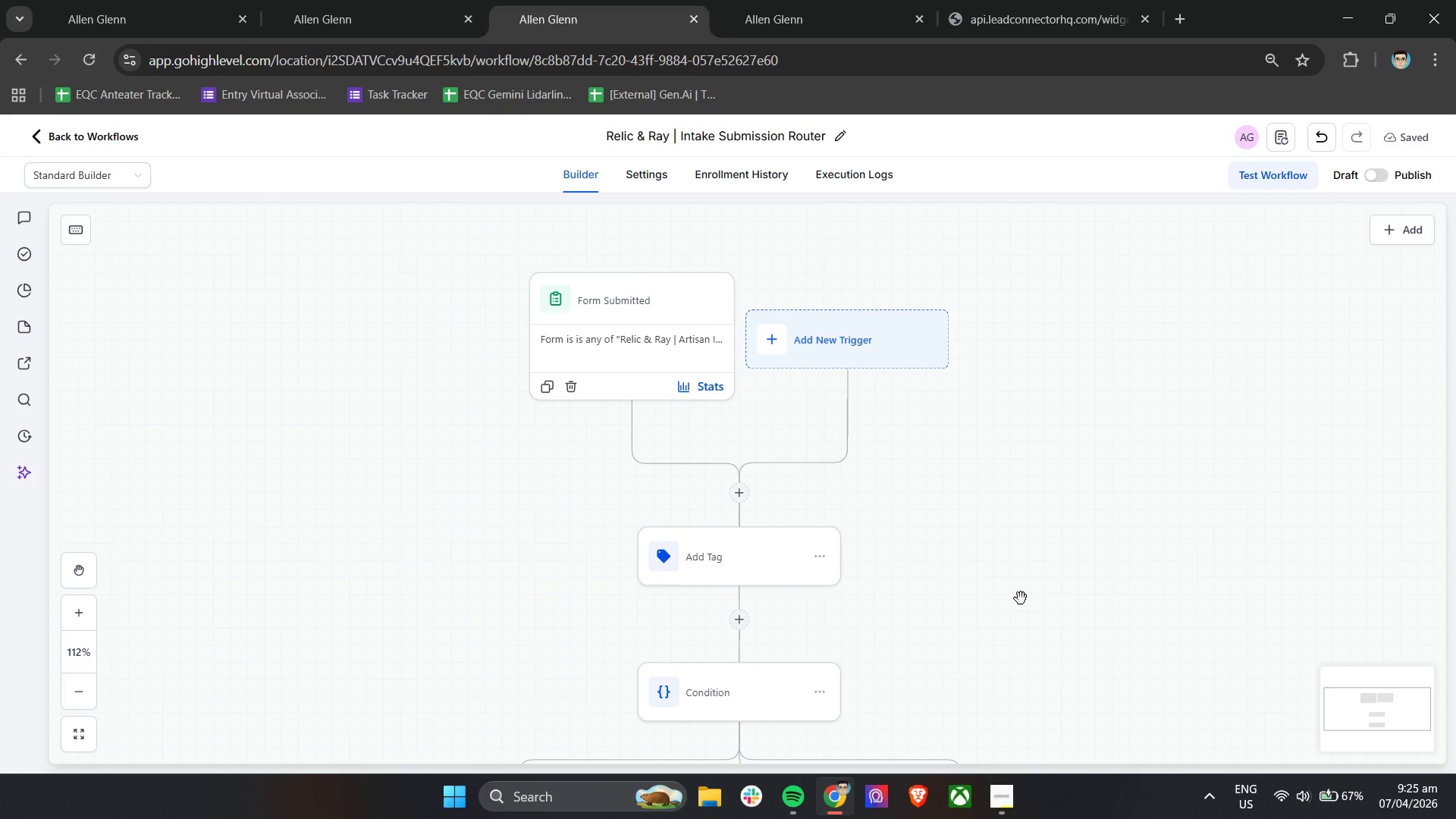 
wait(5.47)
 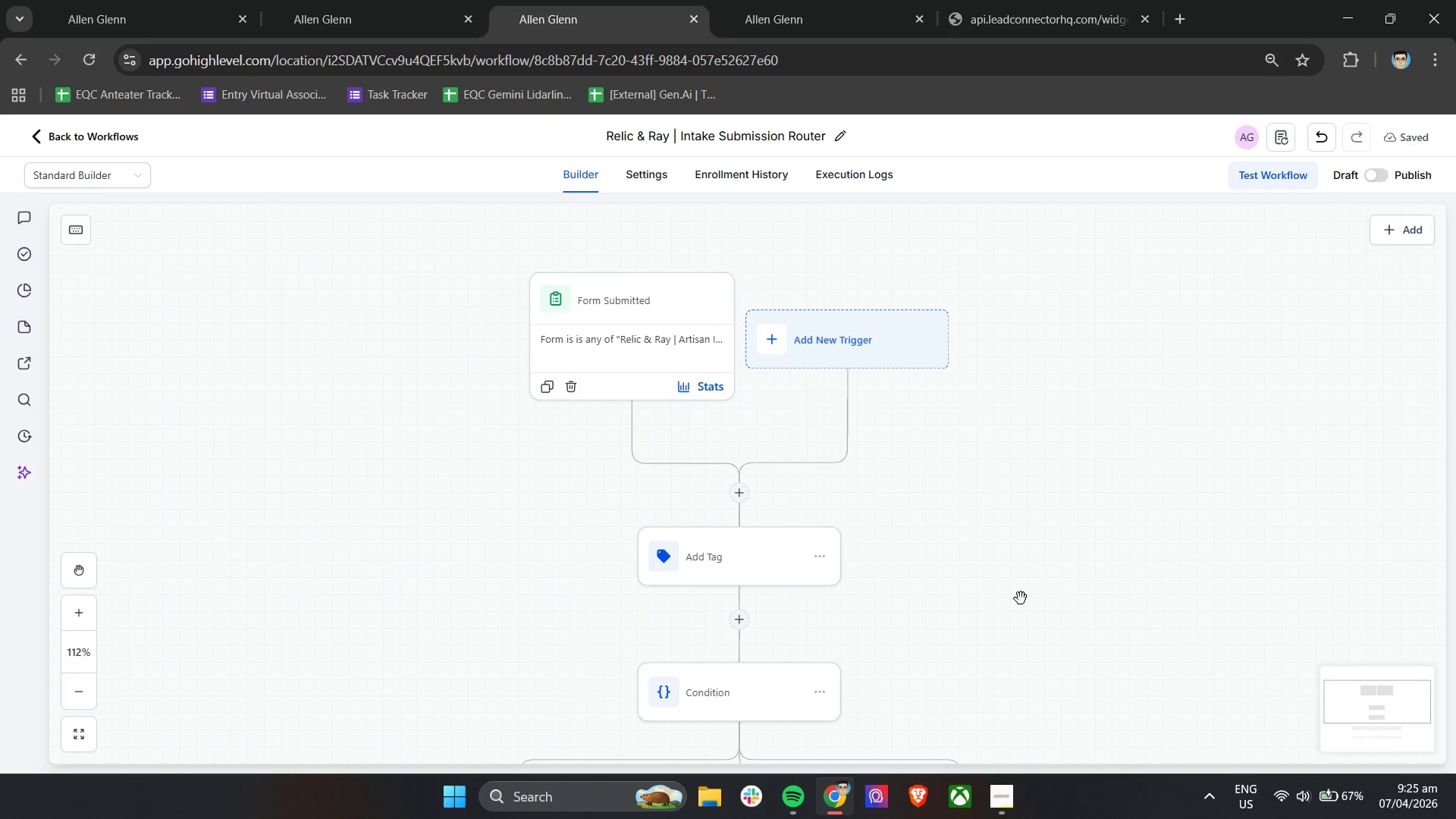 
scroll: coordinate [1021, 598], scroll_direction: down, amount: 3.0
 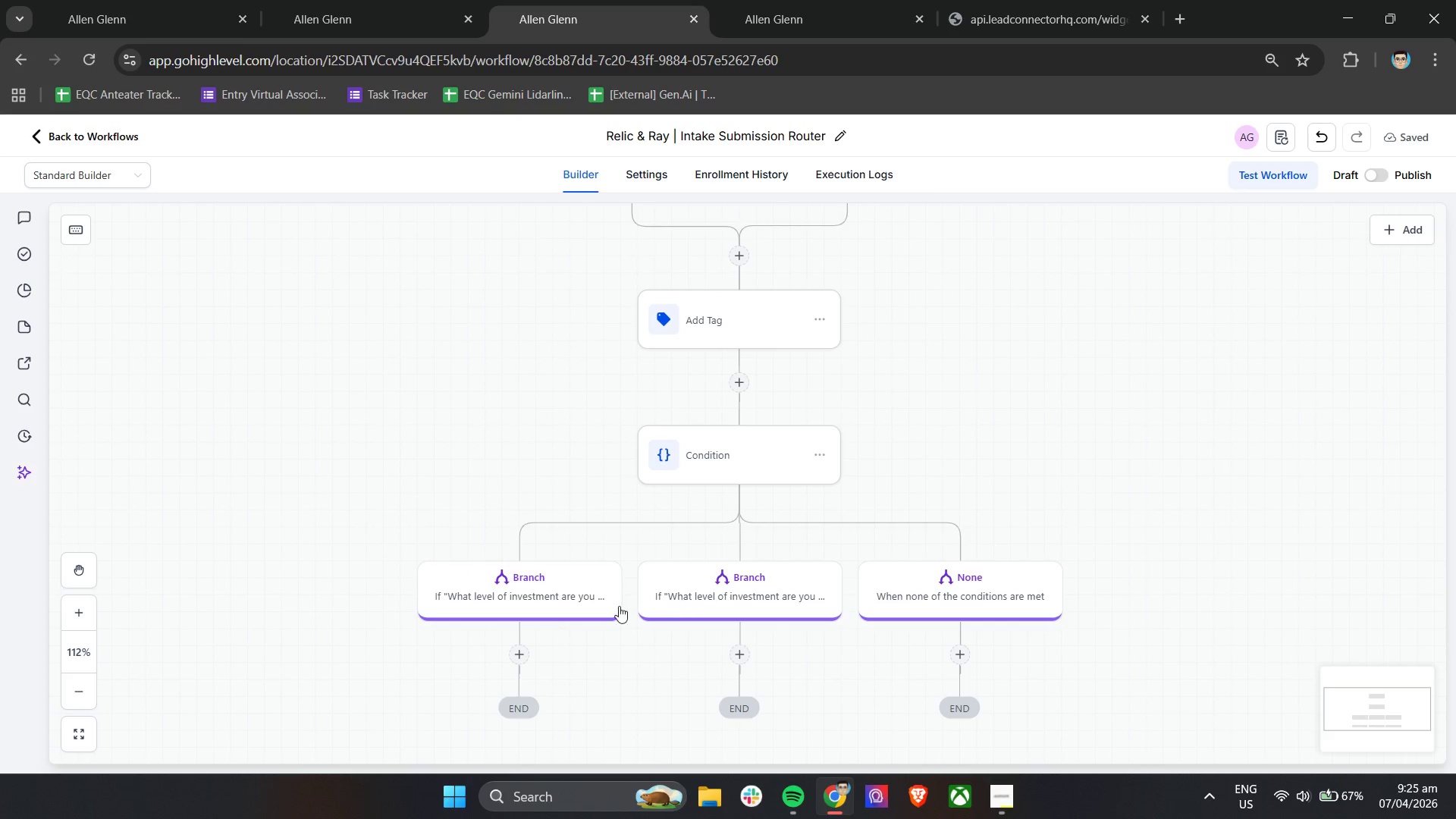 
mouse_move([472, 596])
 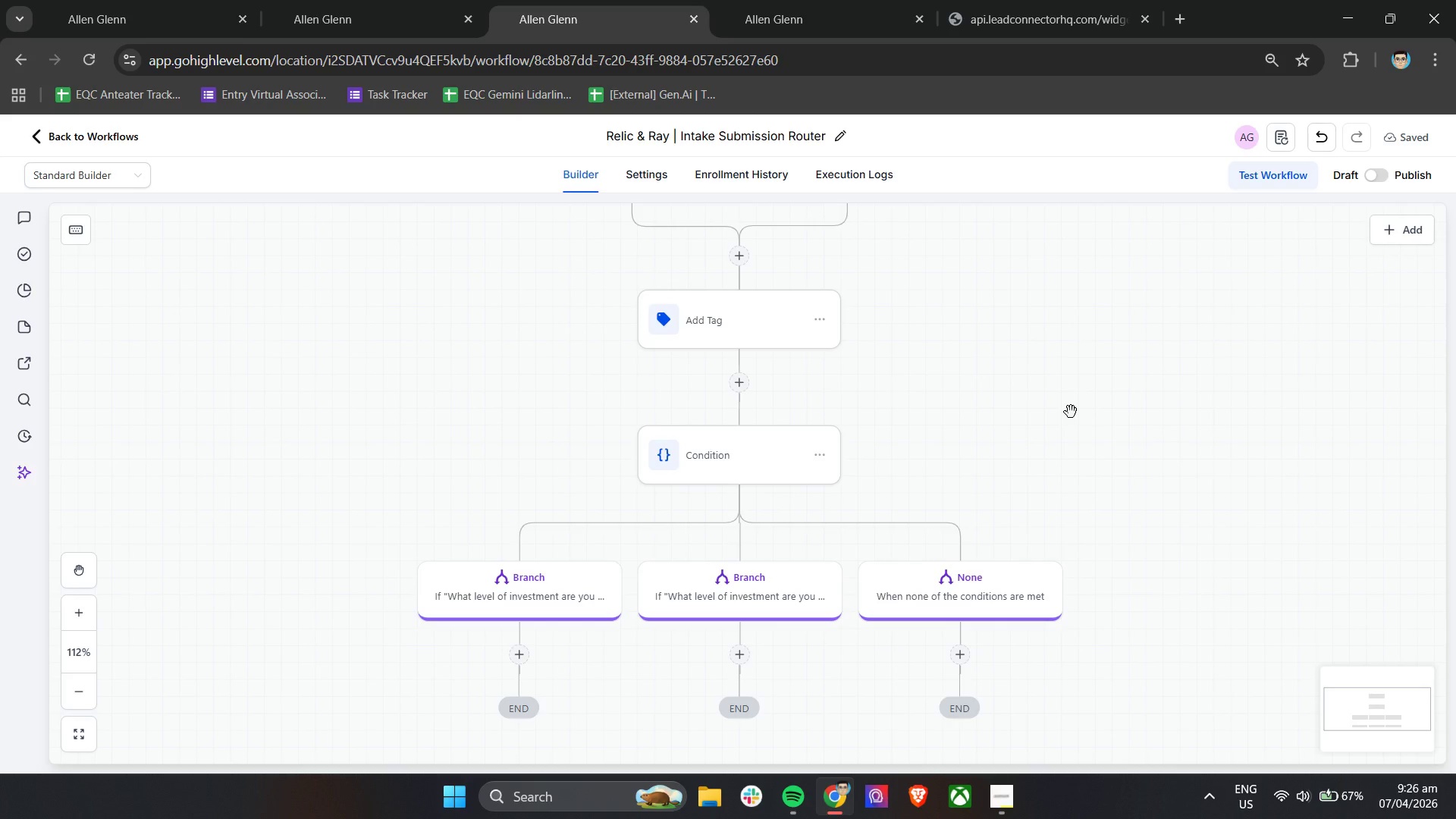 
wait(39.69)
 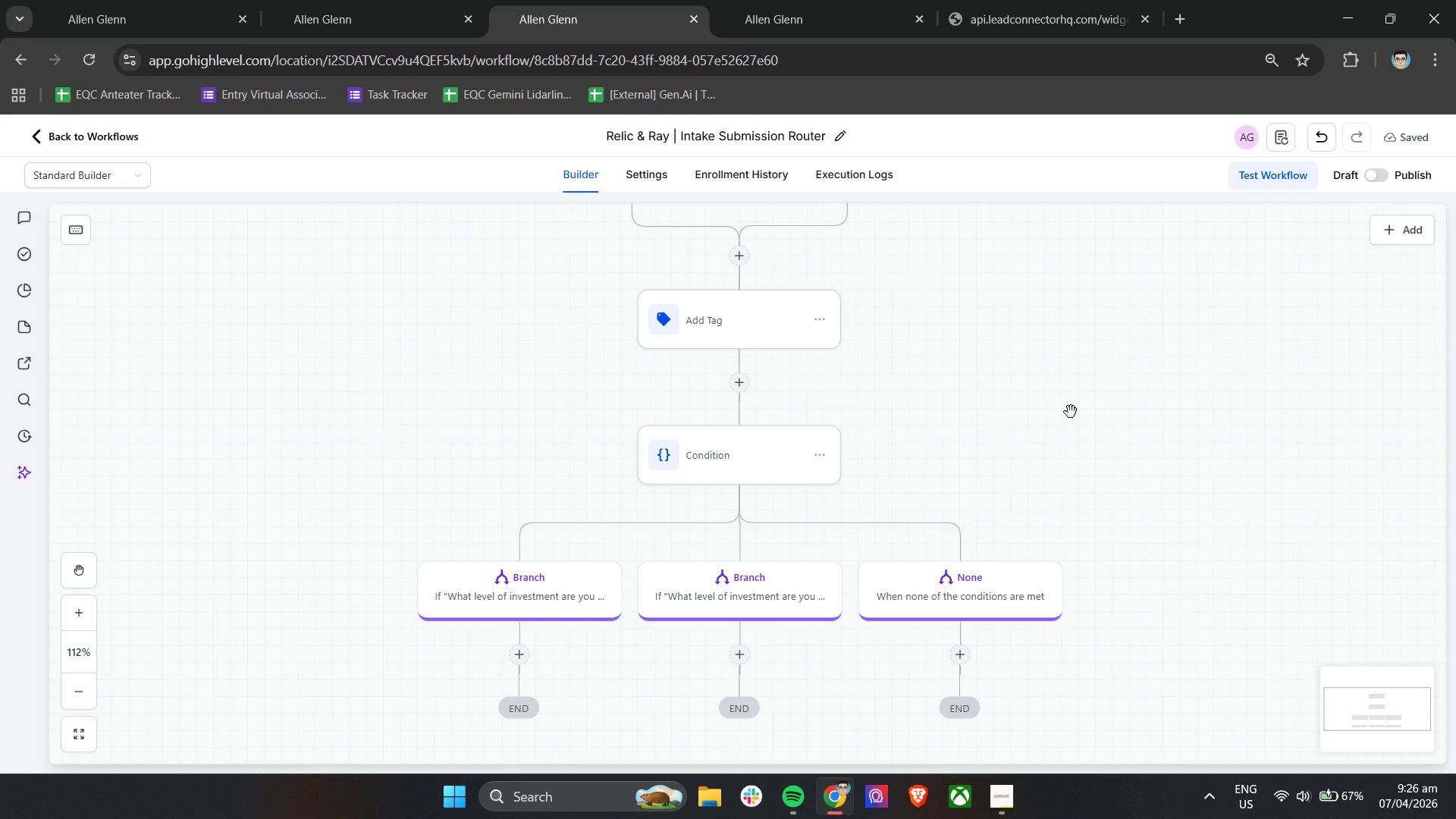 
left_click([518, 588])
 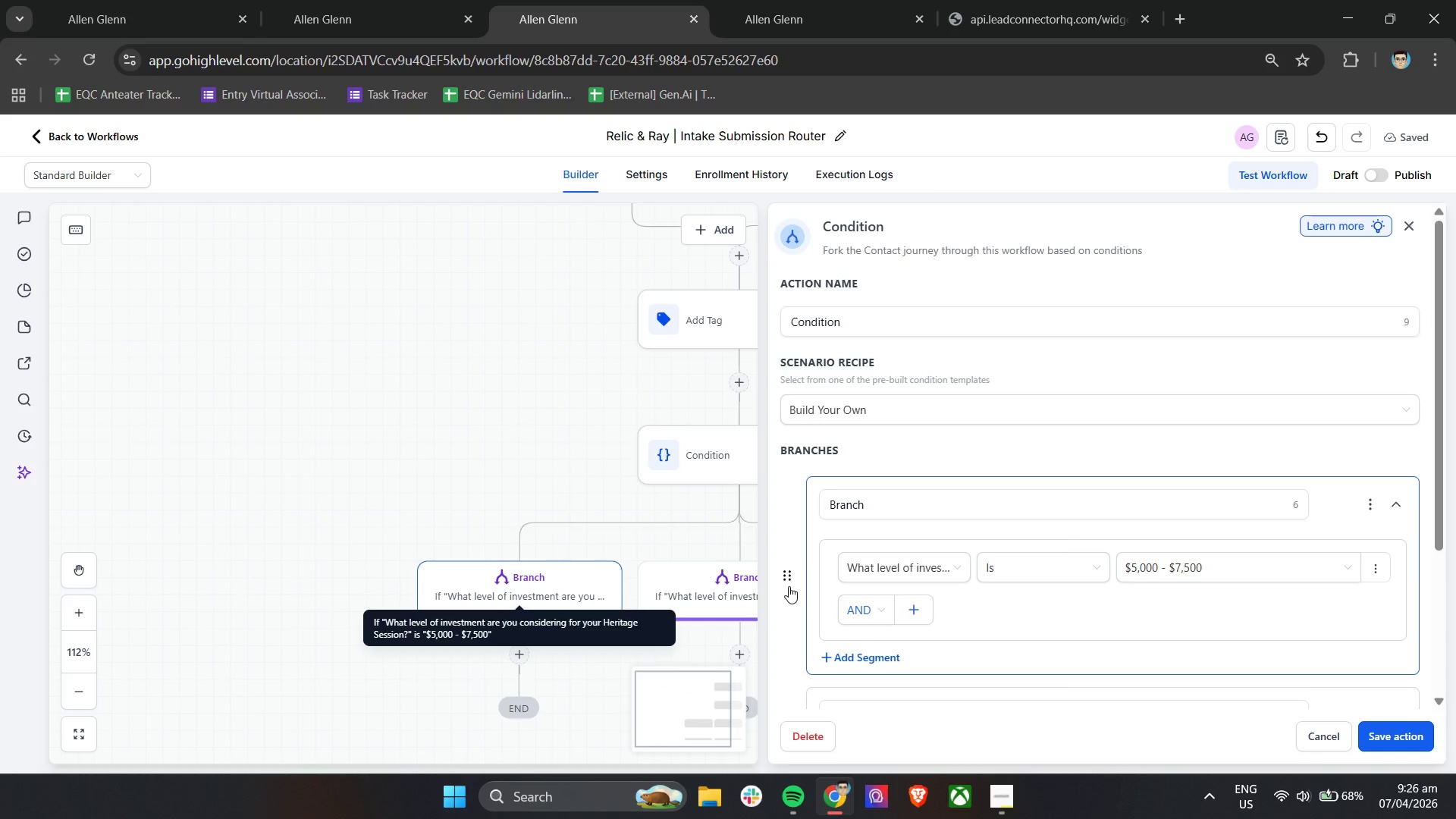 
scroll: coordinate [1072, 588], scroll_direction: down, amount: 9.0
 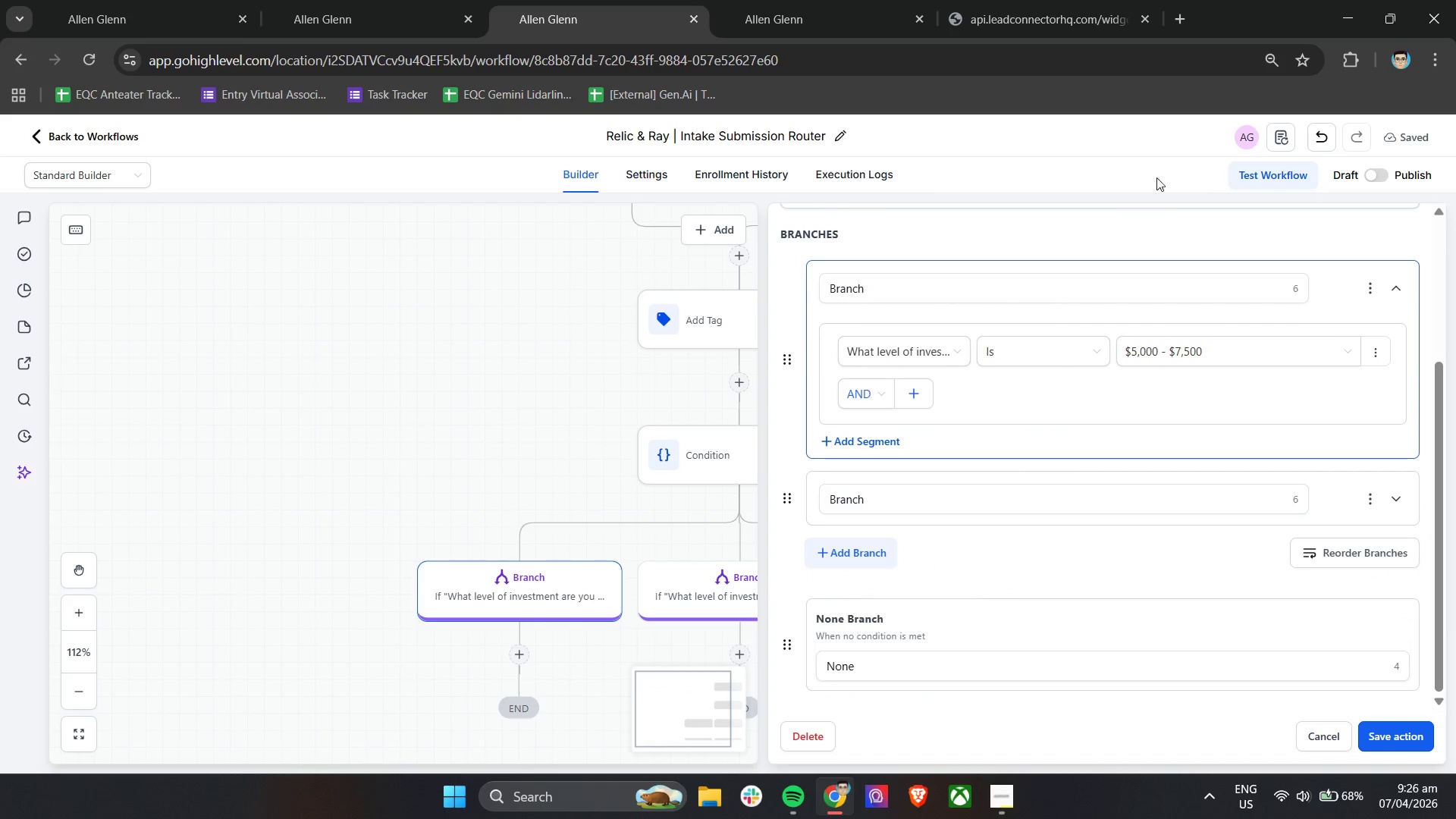 
left_click([1116, 174])
 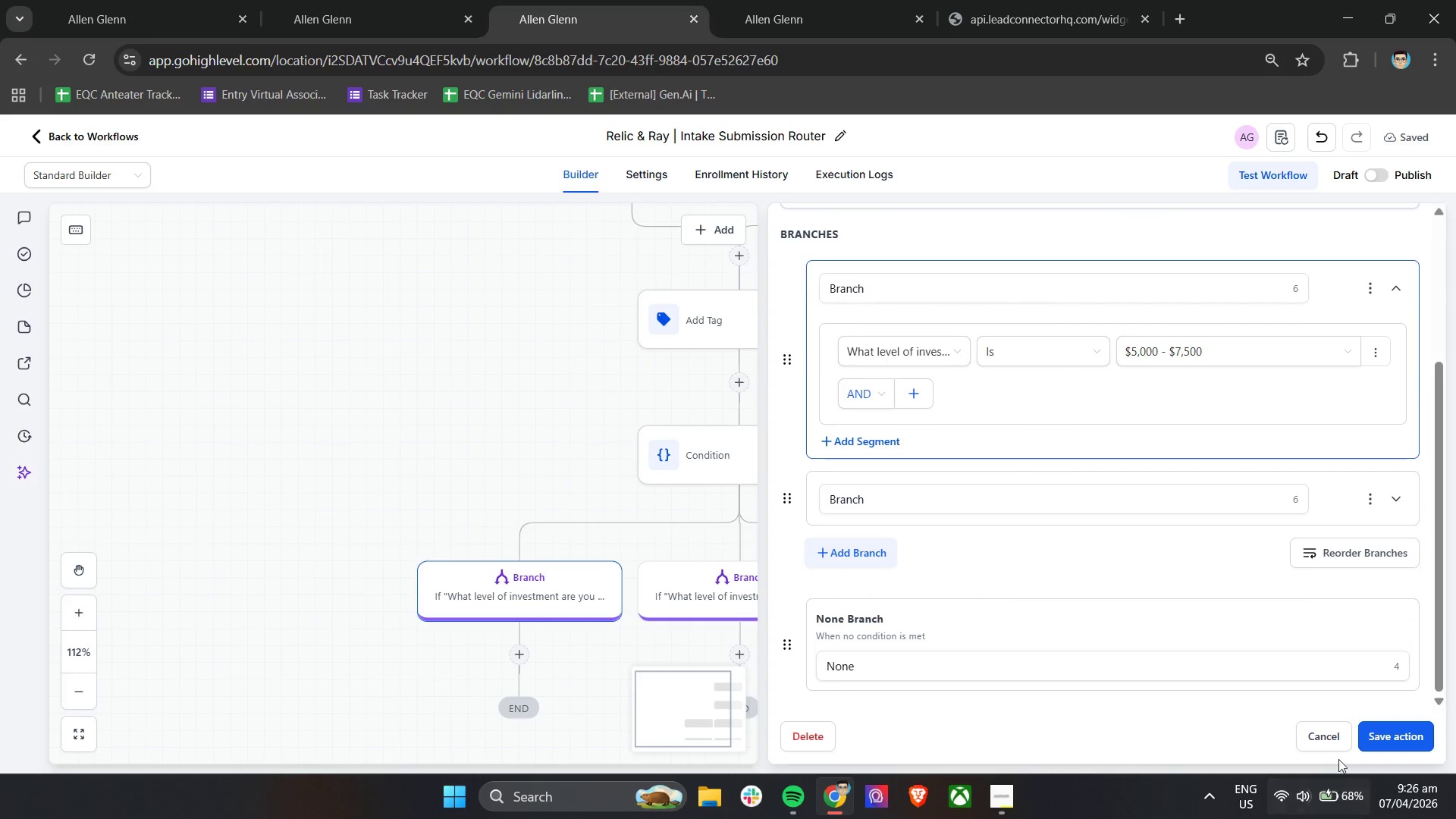 
left_click([1334, 731])
 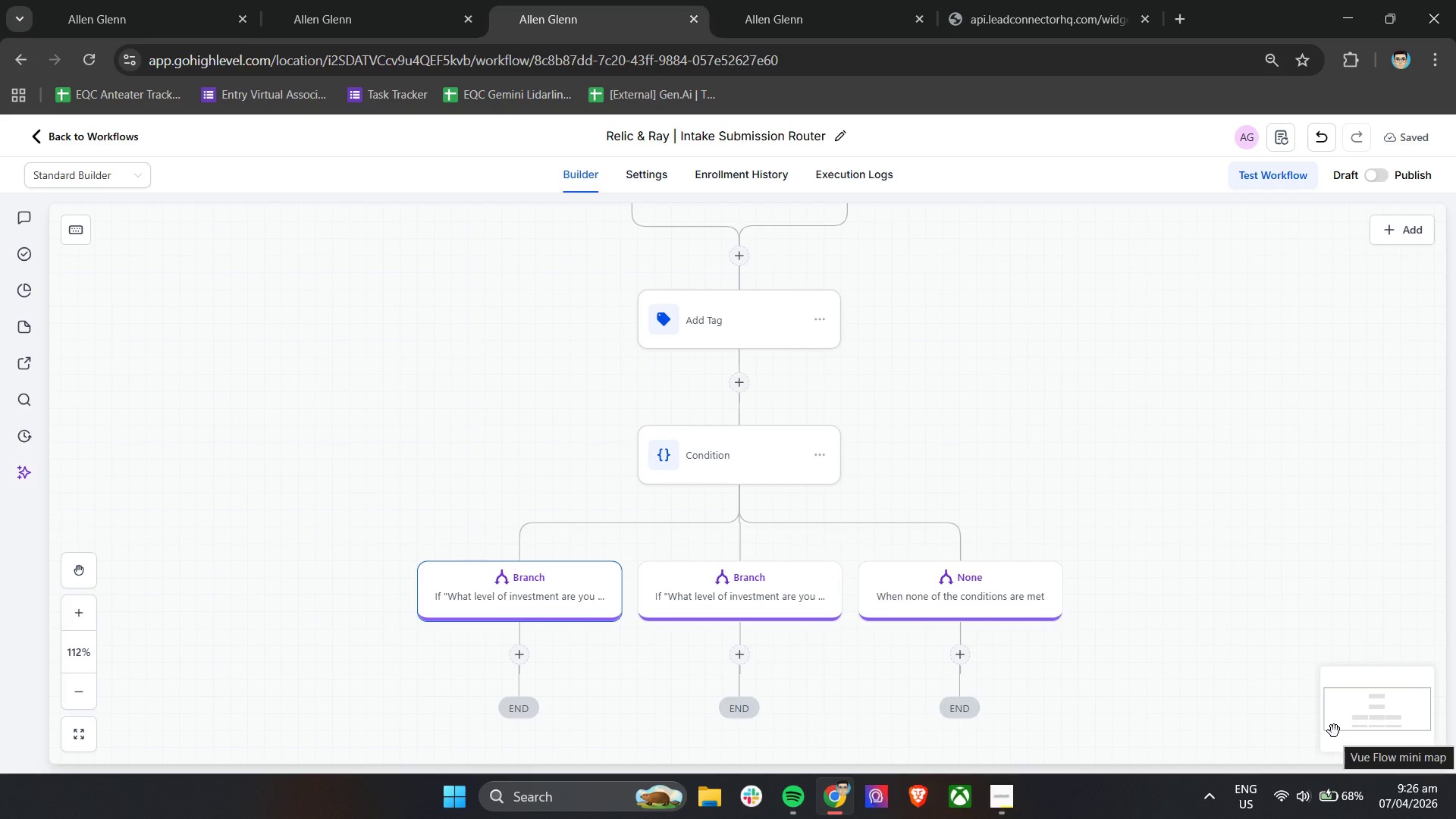 
wait(22.42)
 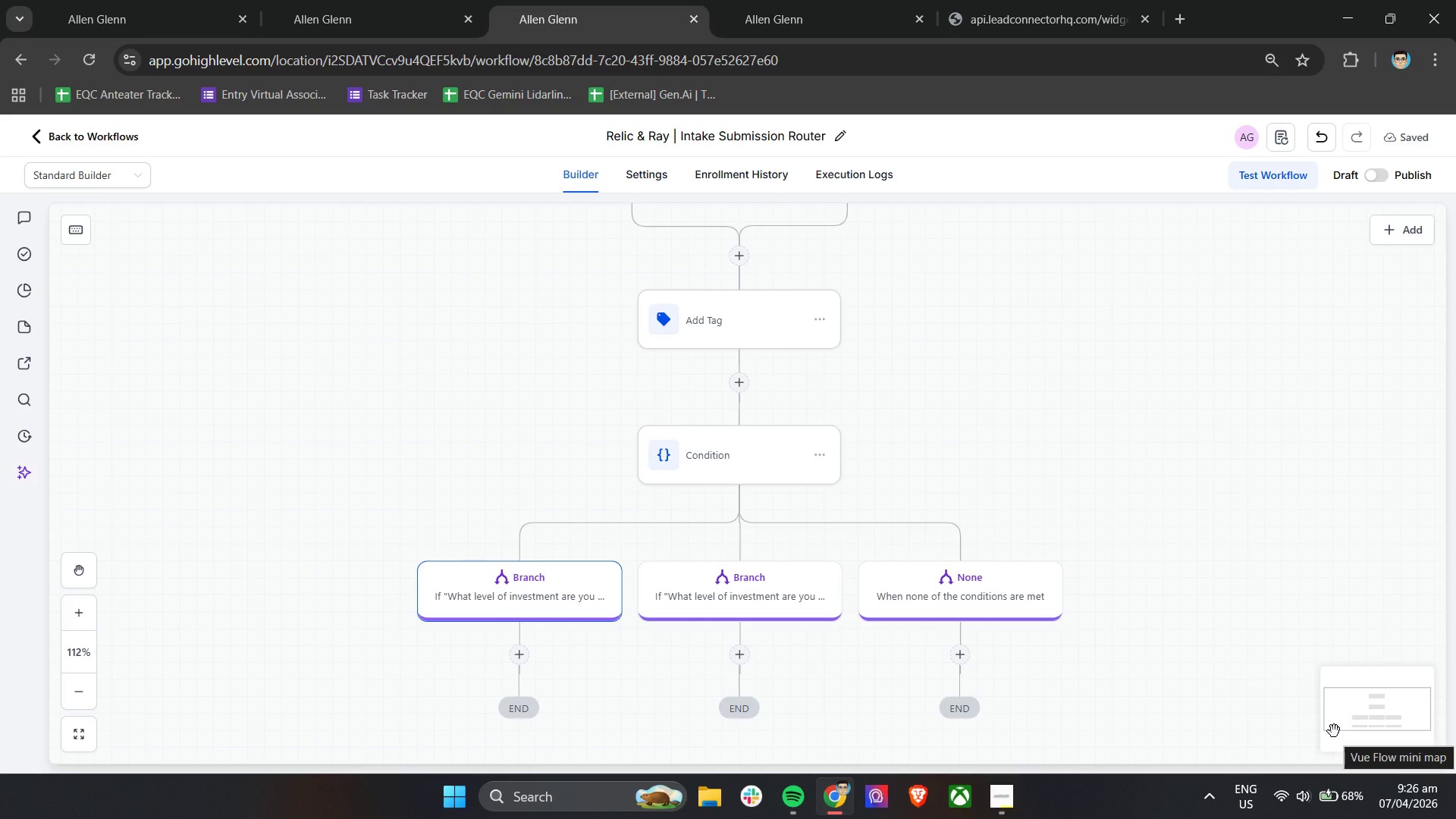 
left_click([524, 661])
 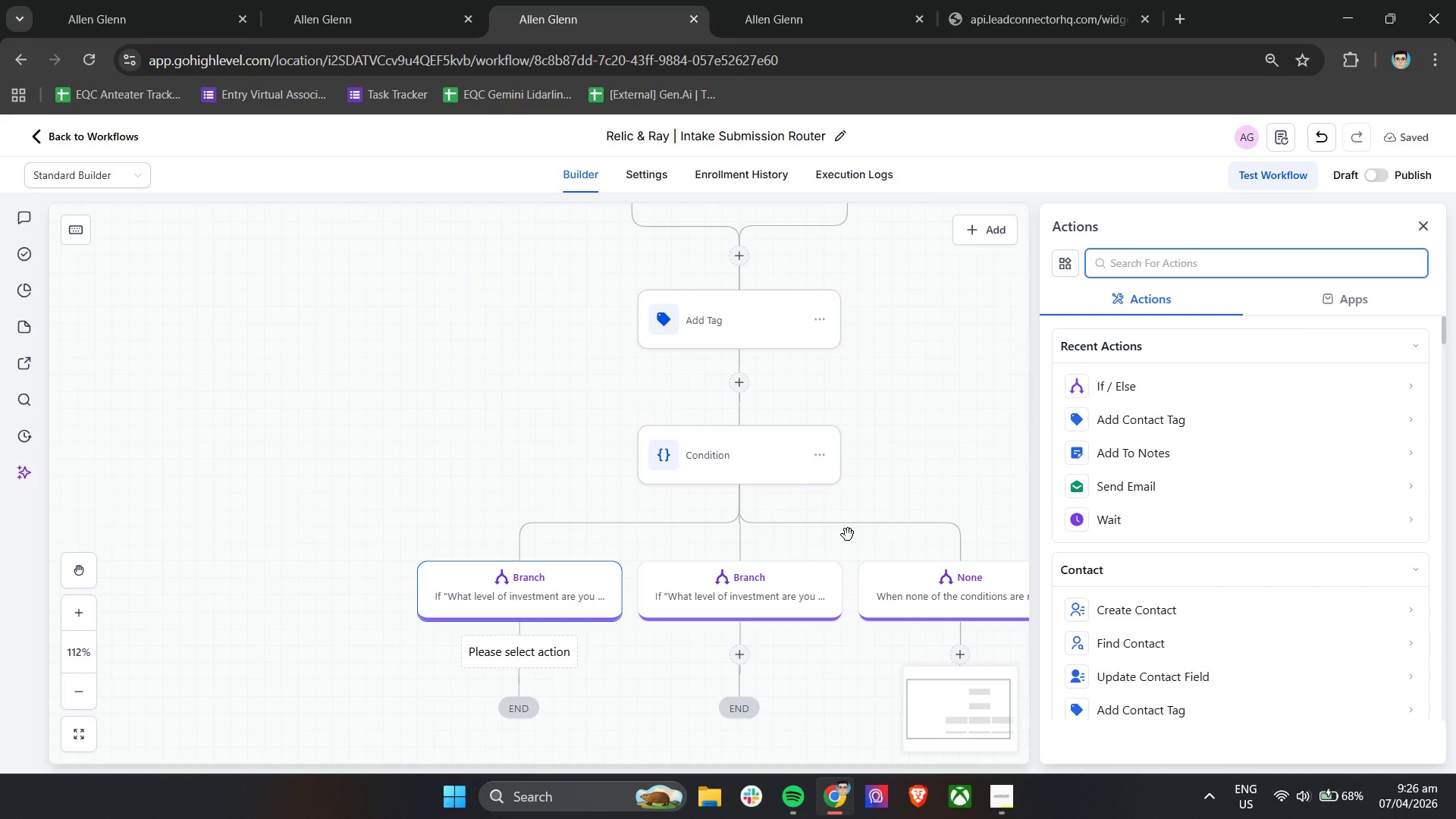 
left_click([566, 586])
 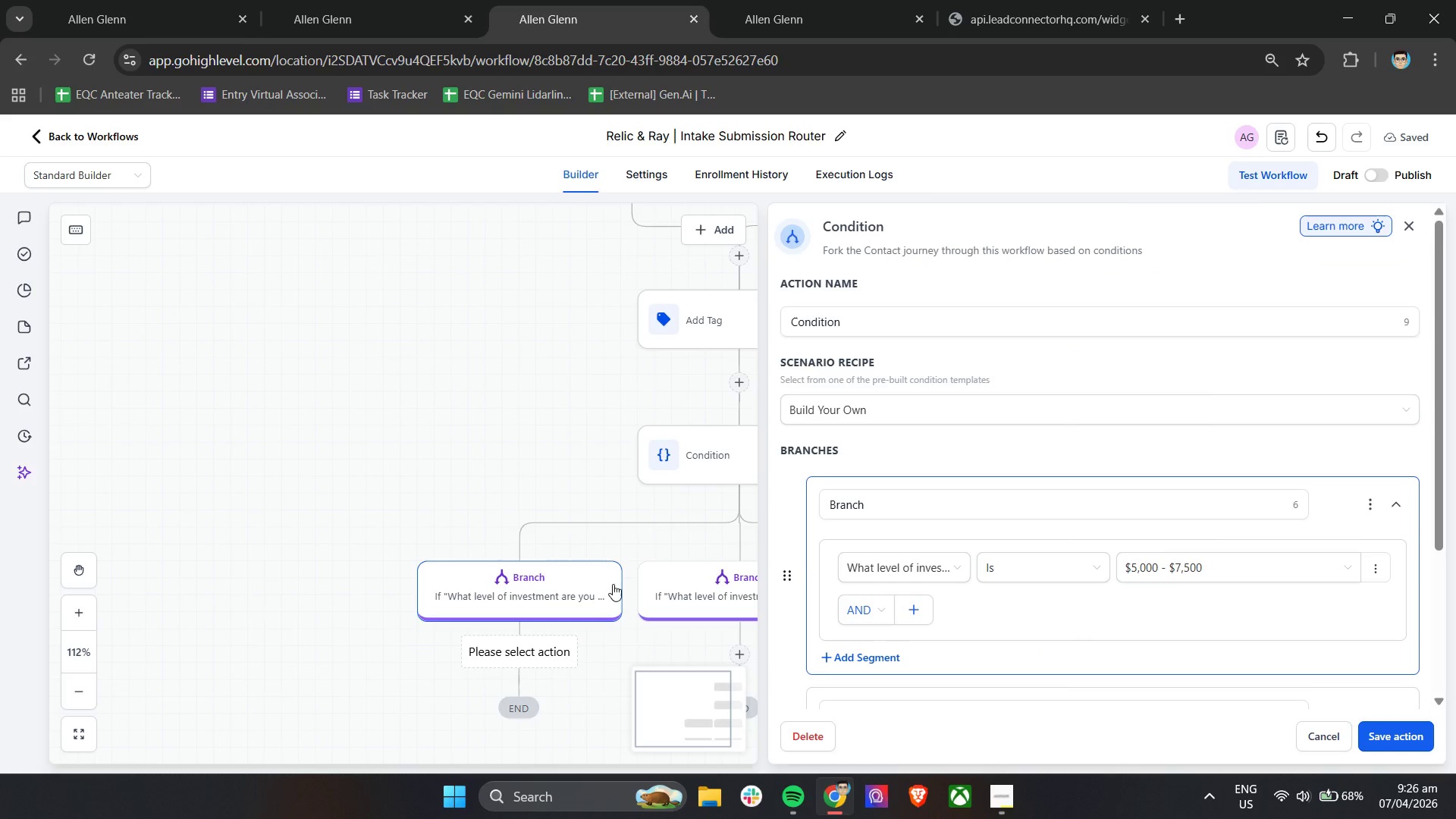 
scroll: coordinate [1053, 580], scroll_direction: down, amount: 9.0
 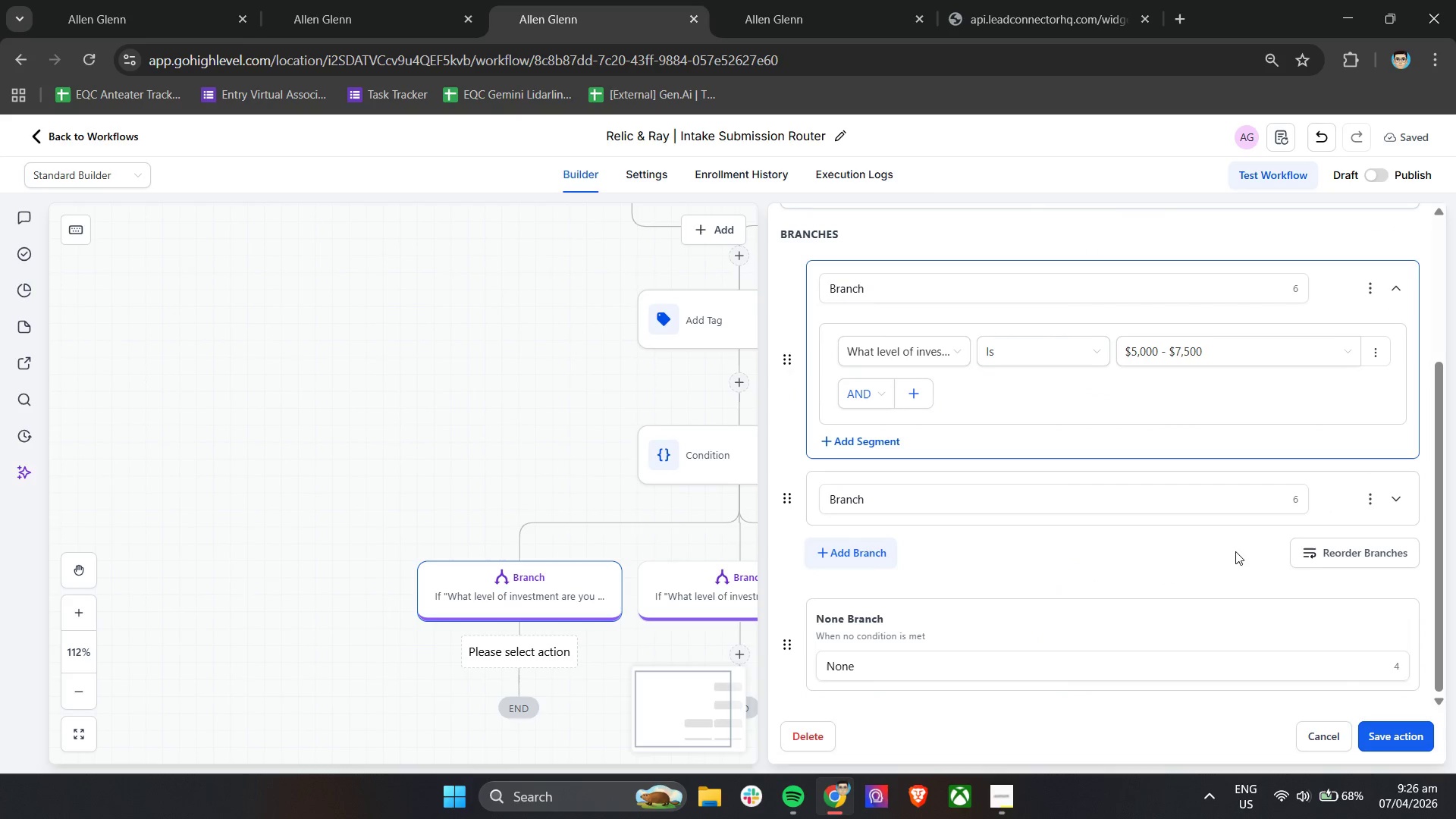 
left_click([956, 176])
 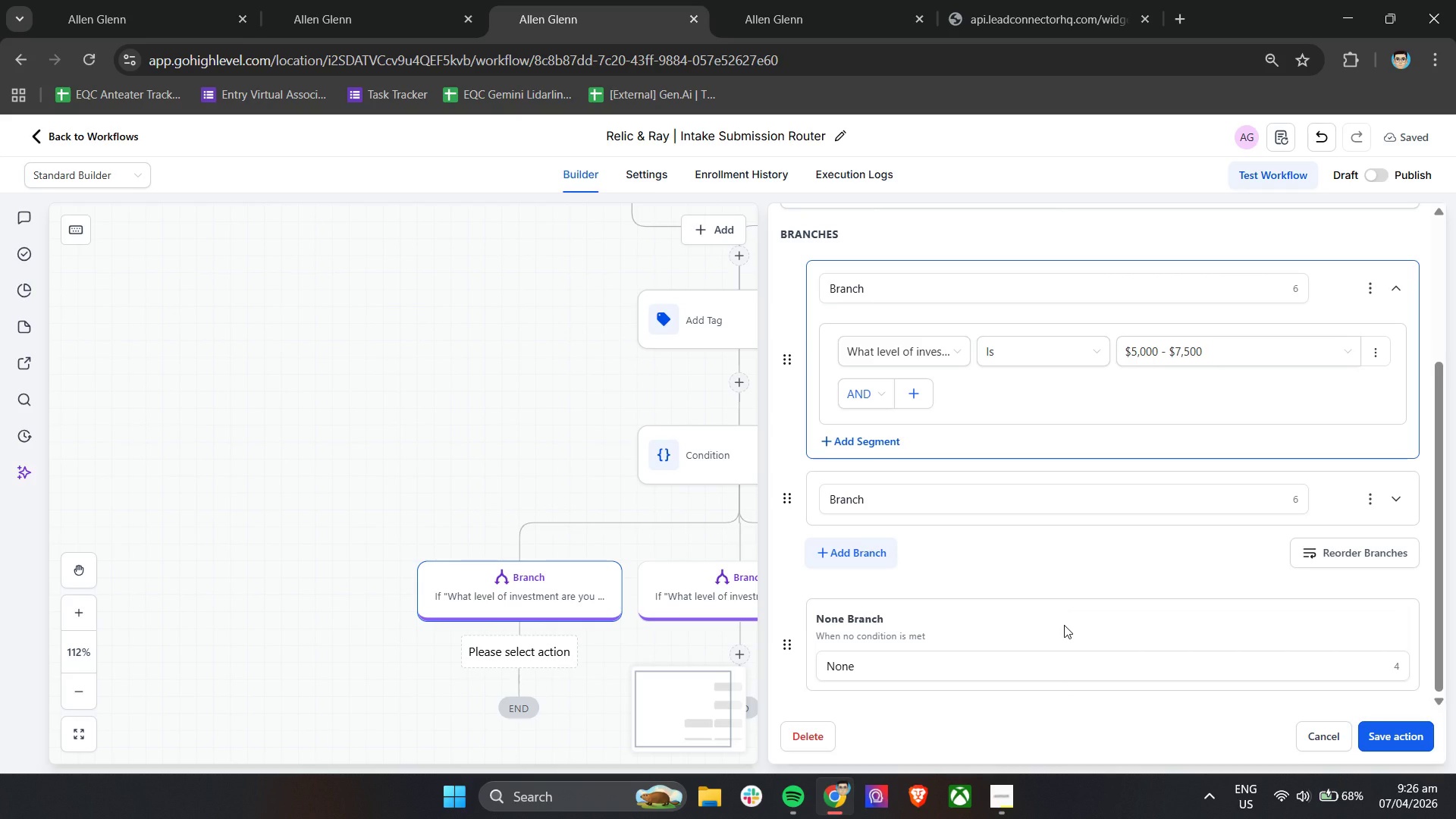 
wait(9.42)
 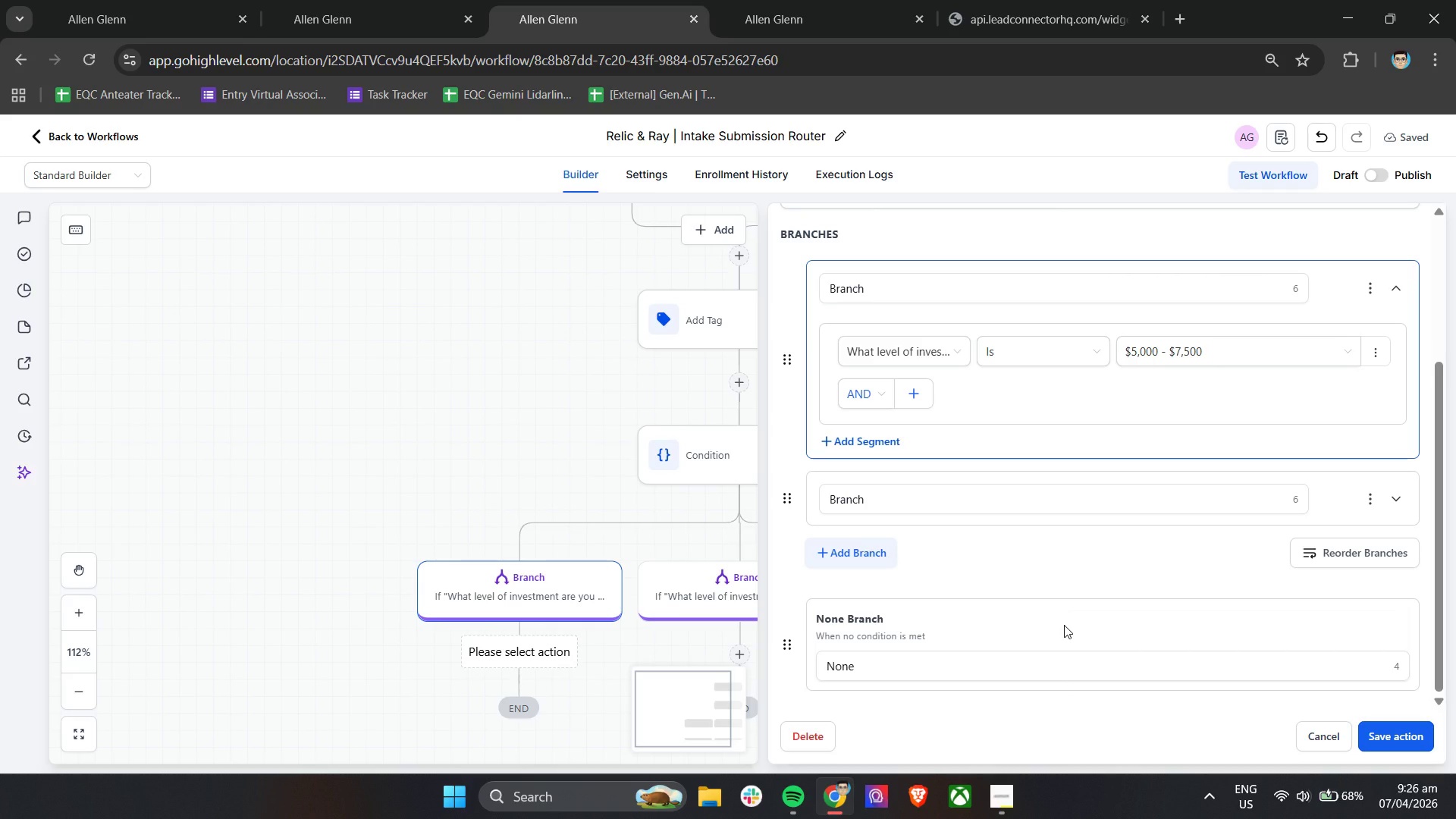 
left_click([1310, 736])
 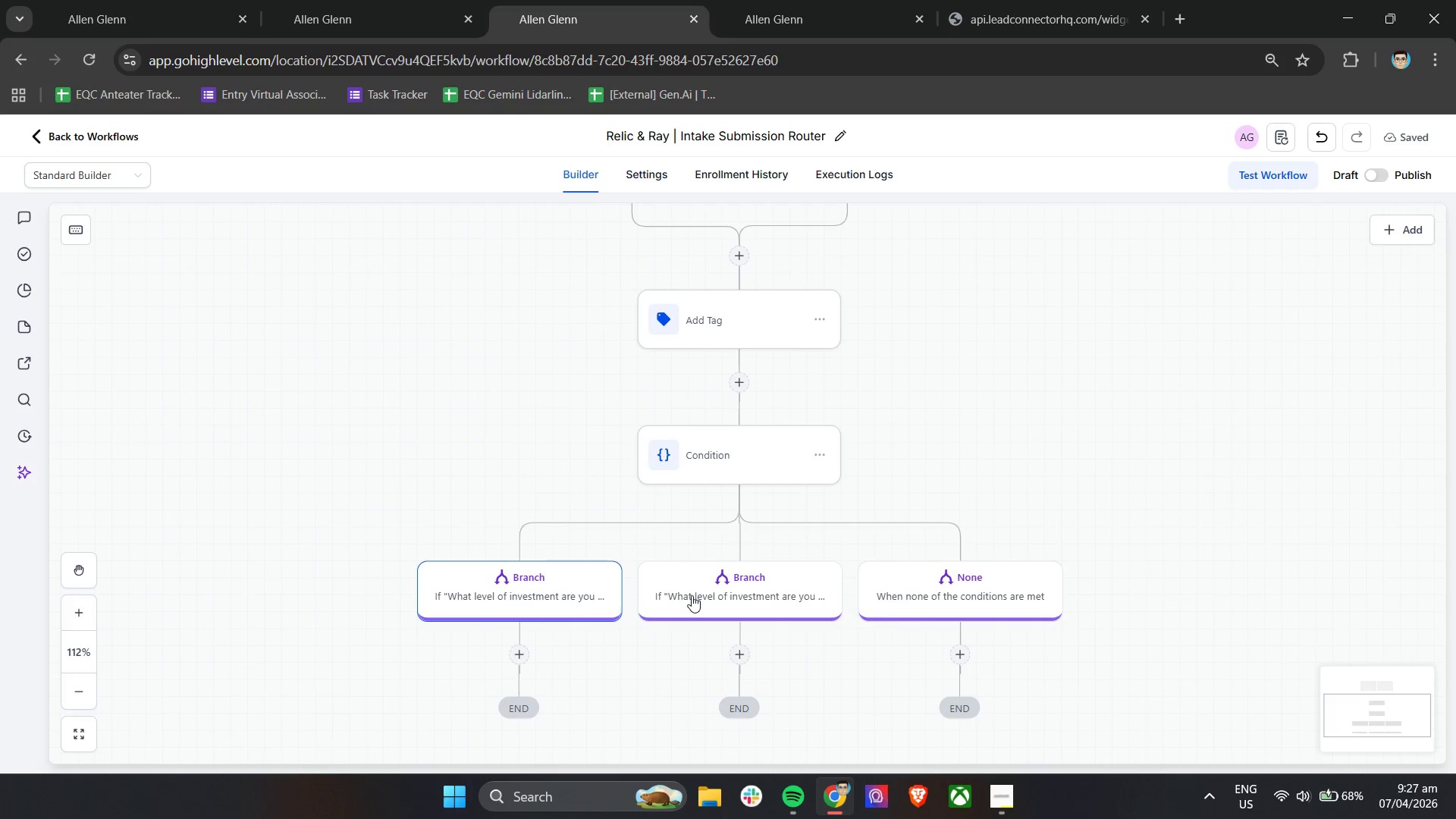 
left_click([700, 590])
 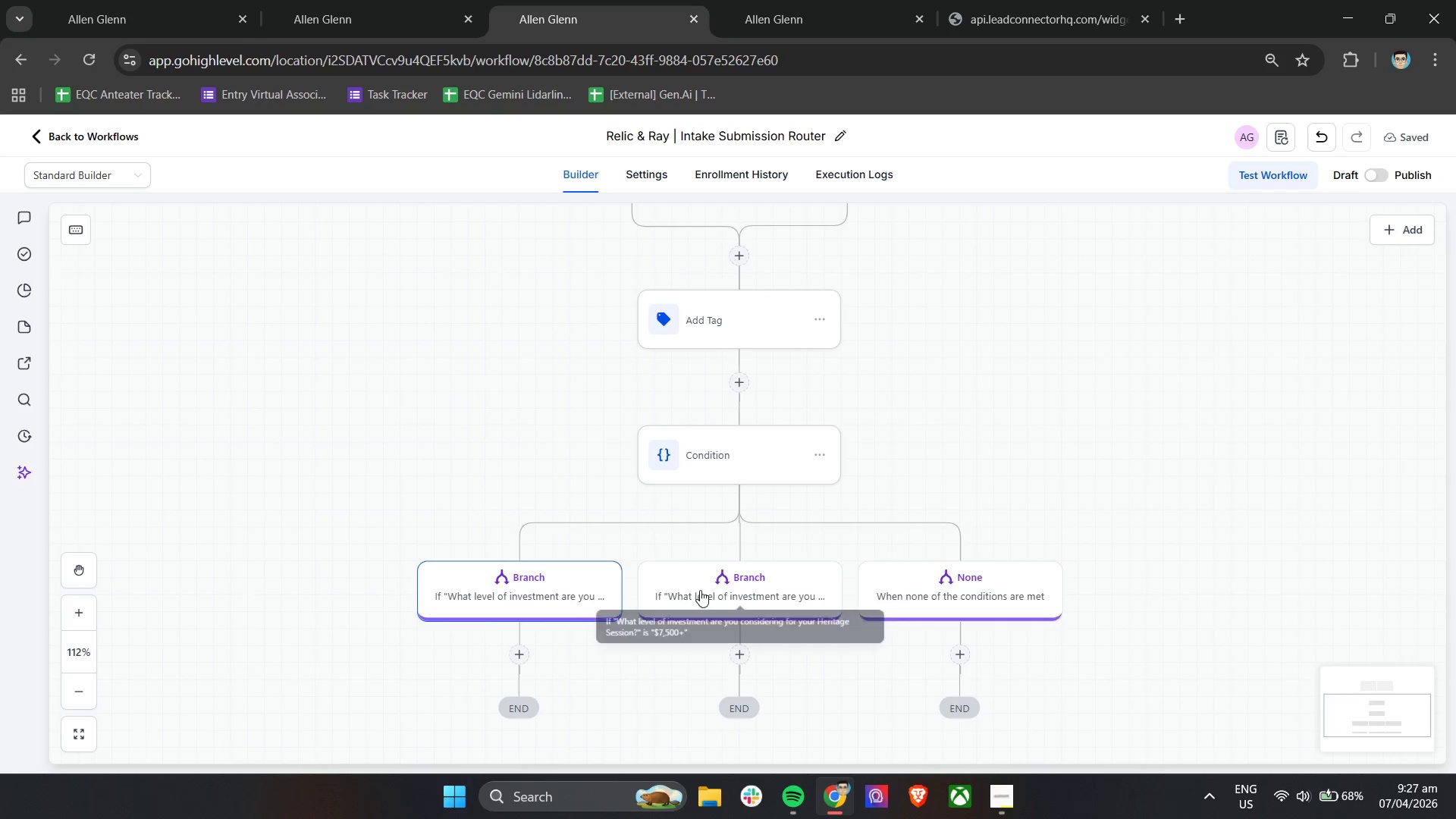 
mouse_move([707, 589])
 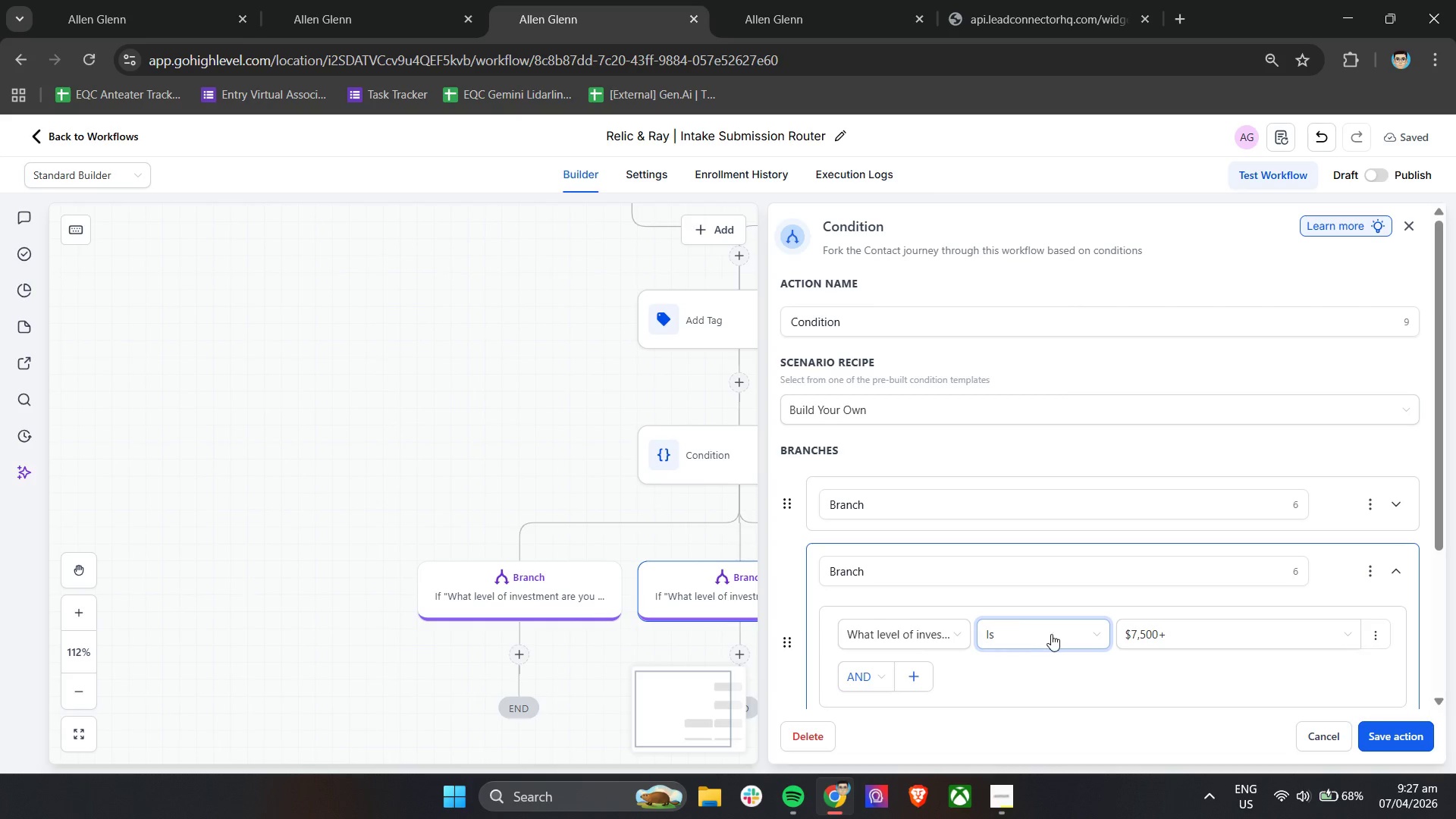 
scroll: coordinate [1054, 634], scroll_direction: down, amount: 3.0
 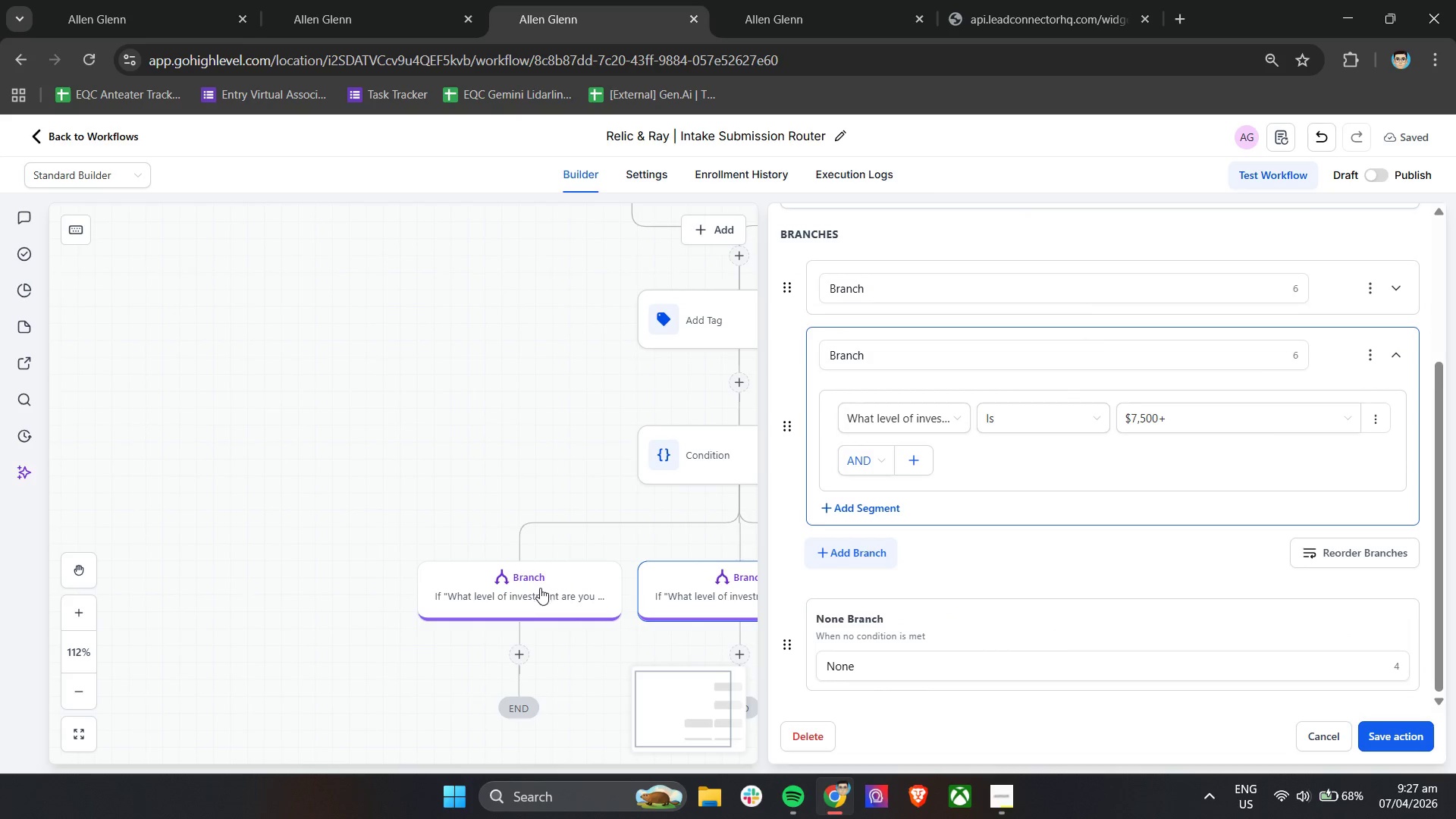 
left_click([520, 586])
 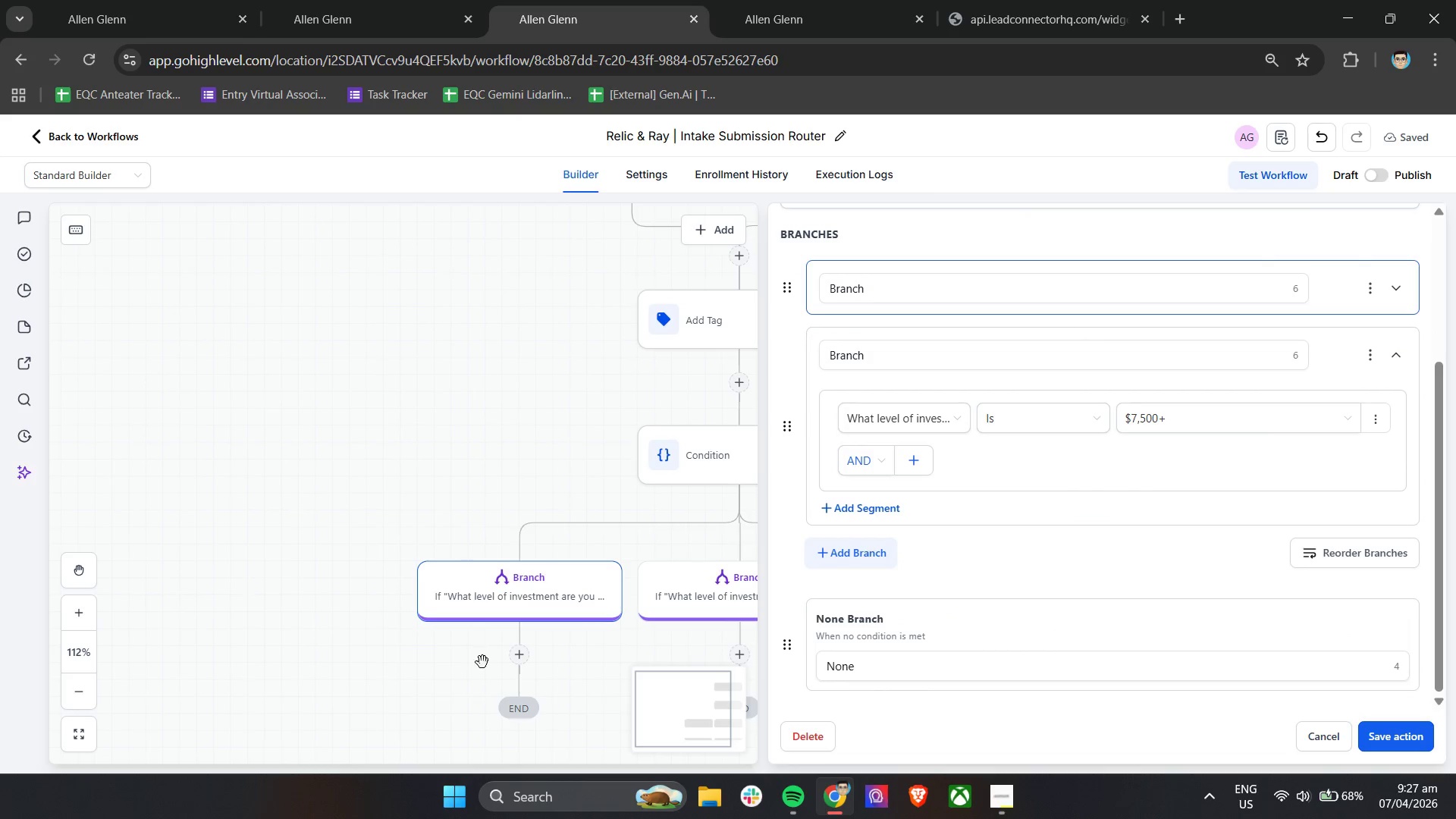 
left_click([511, 655])
 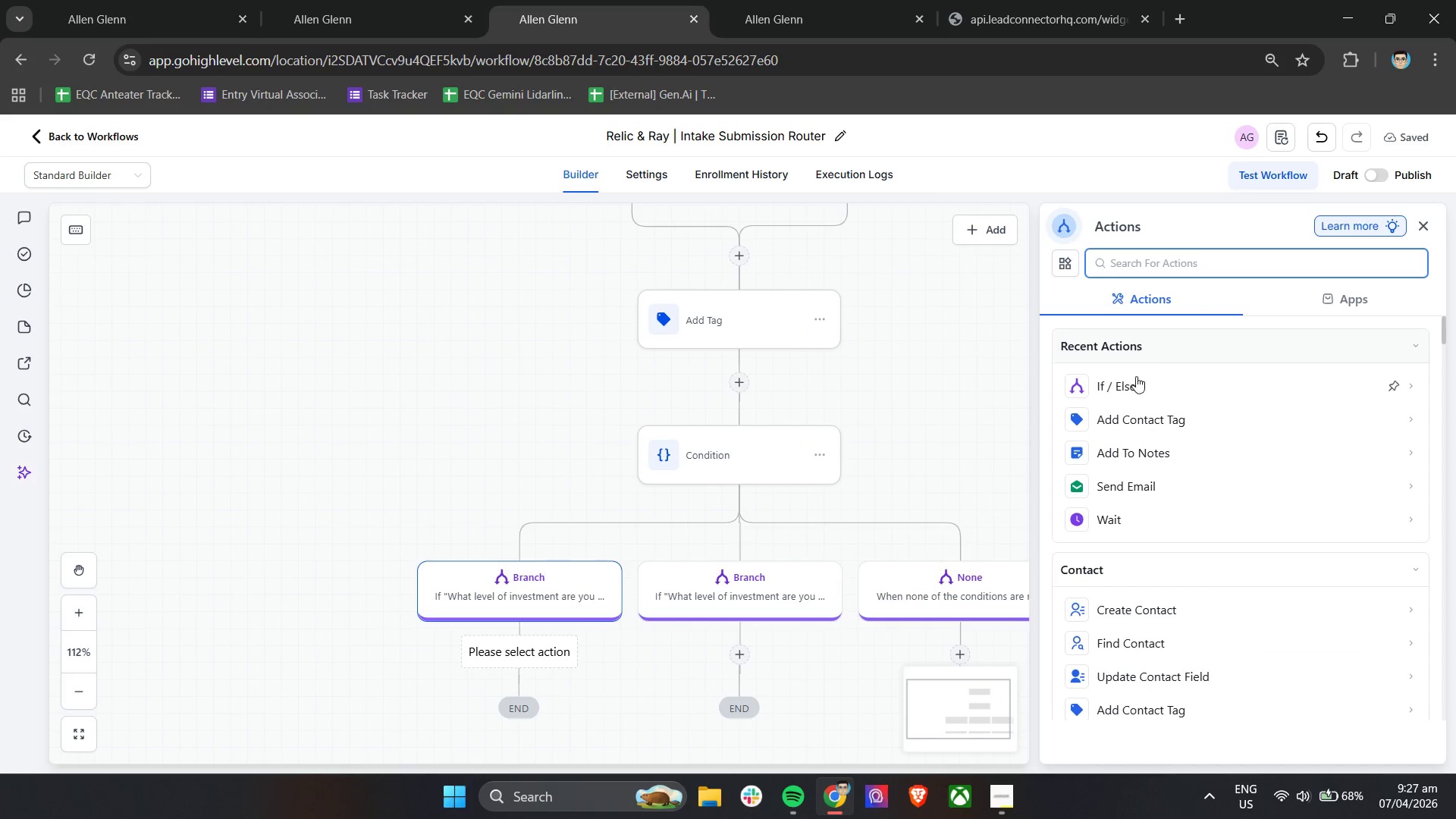 
left_click([1136, 423])
 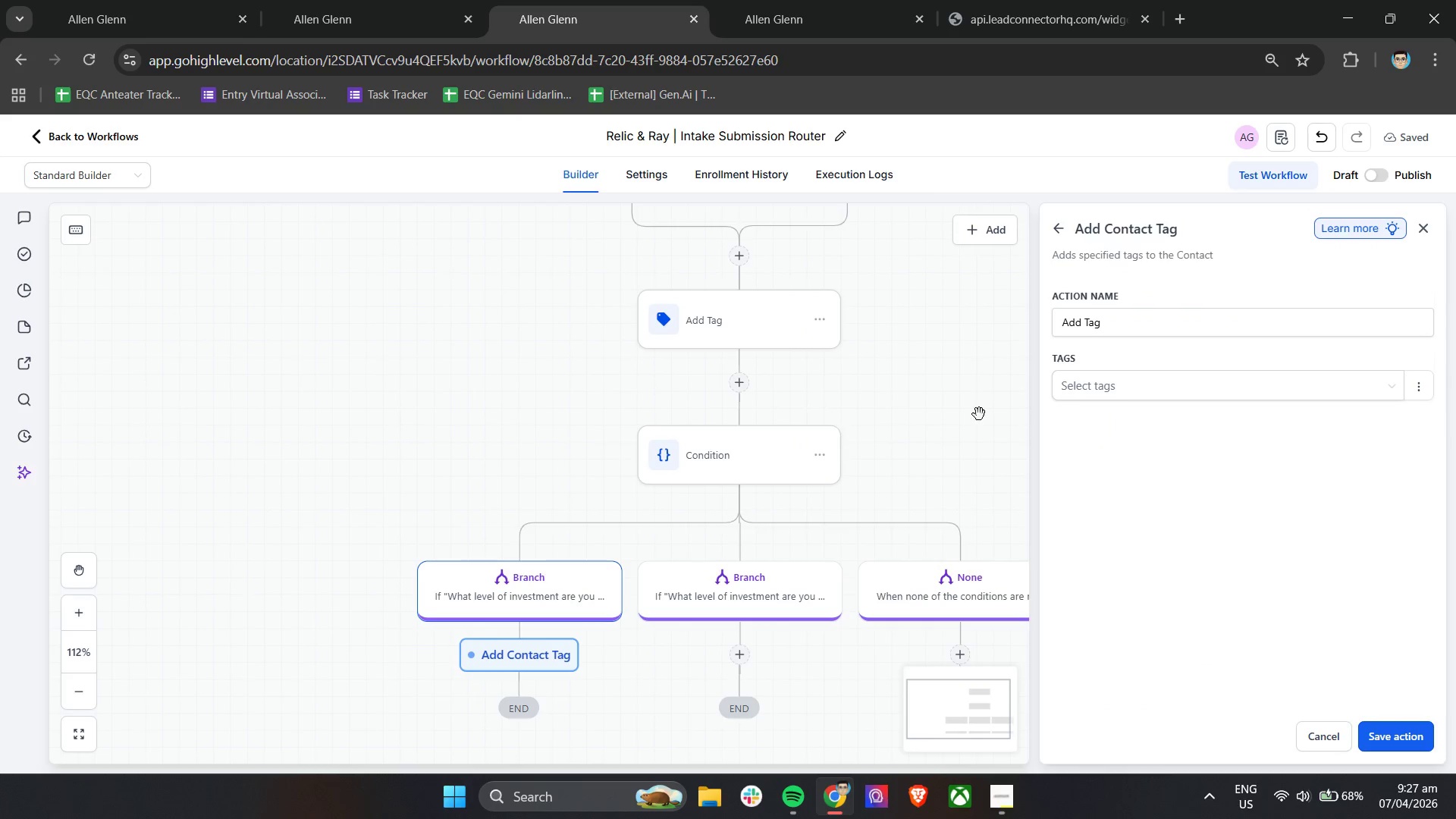 
left_click([1090, 394])
 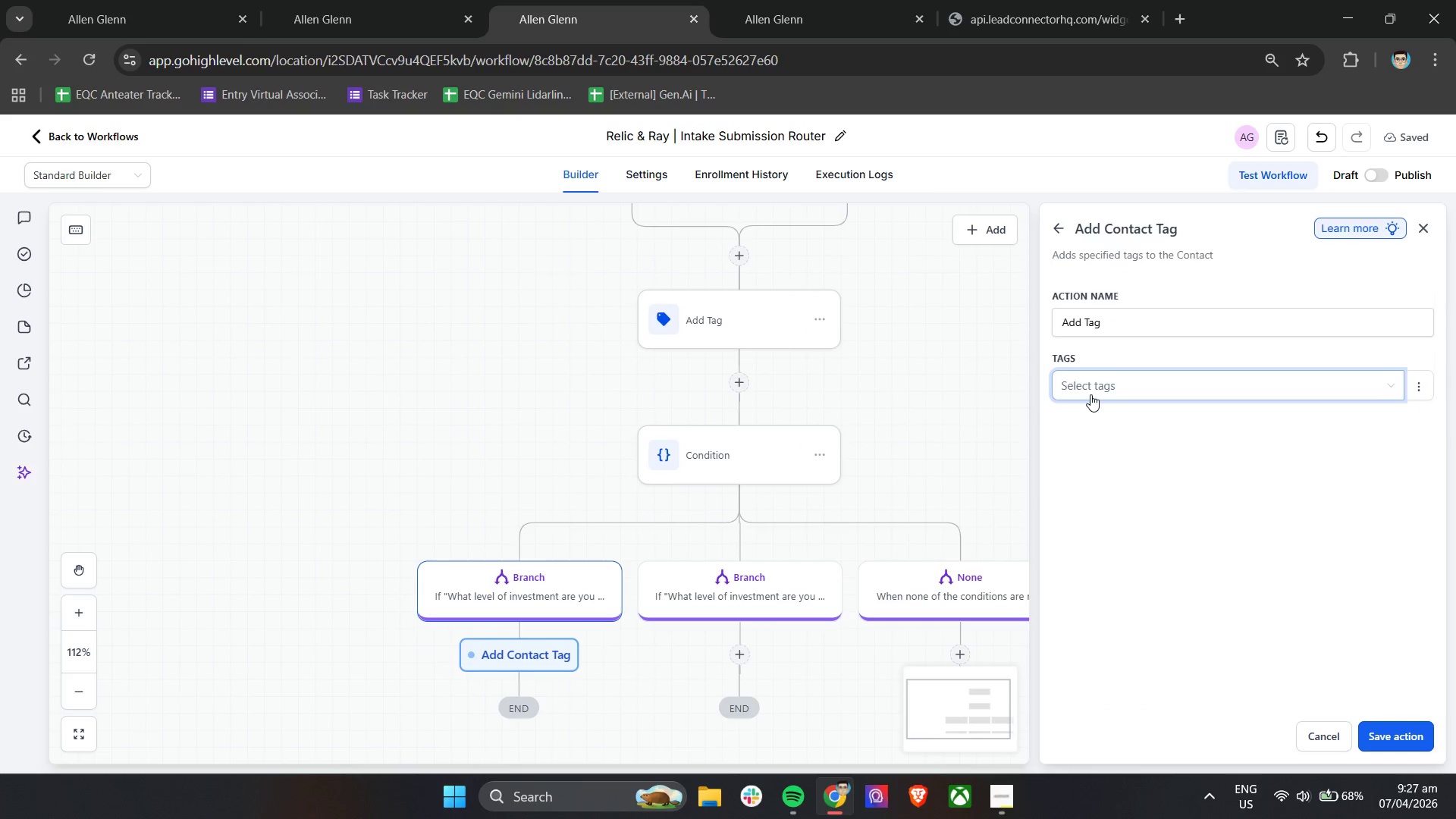 
mouse_move([1088, 410])
 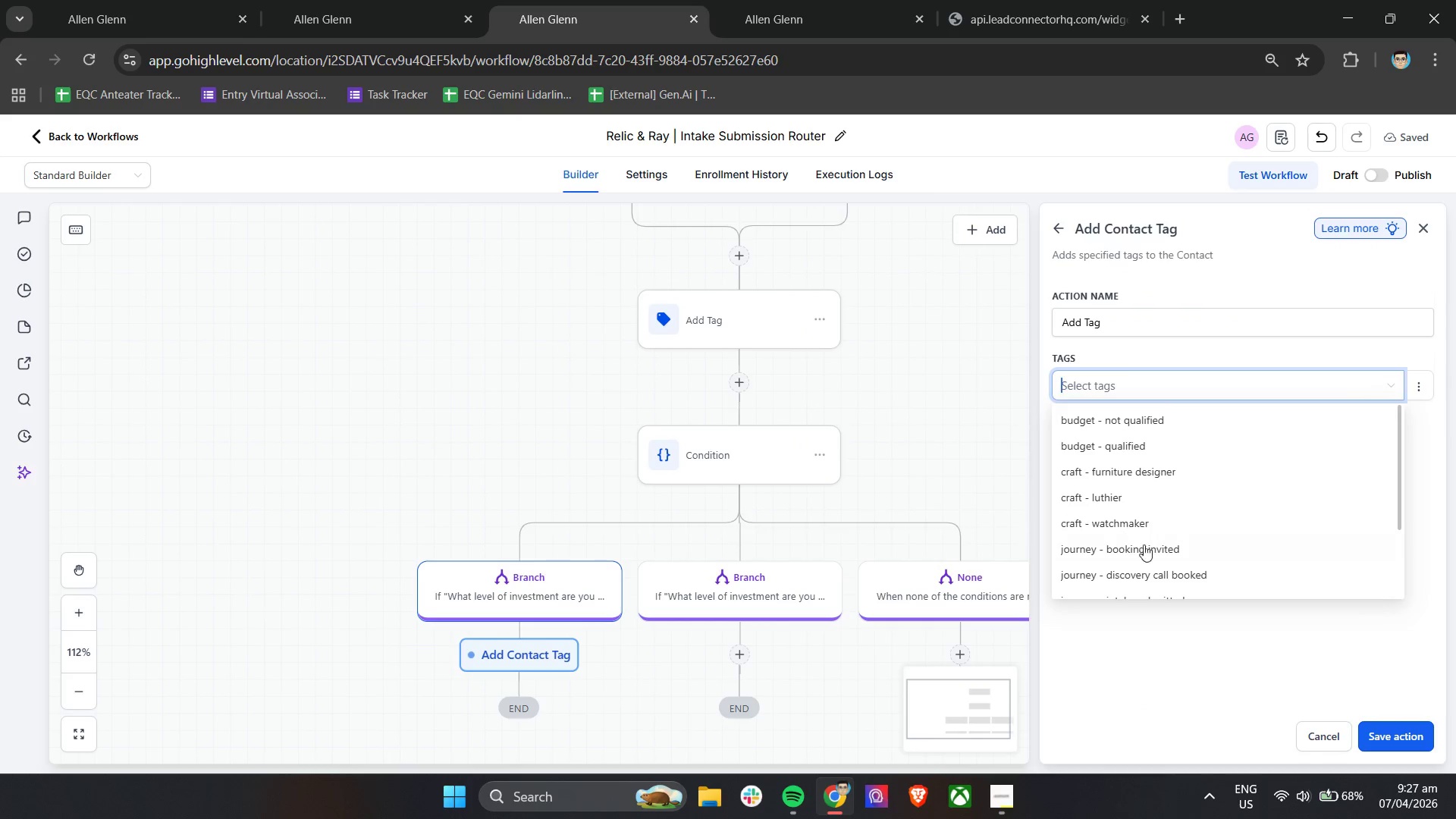 
scroll: coordinate [1154, 551], scroll_direction: down, amount: 2.0
 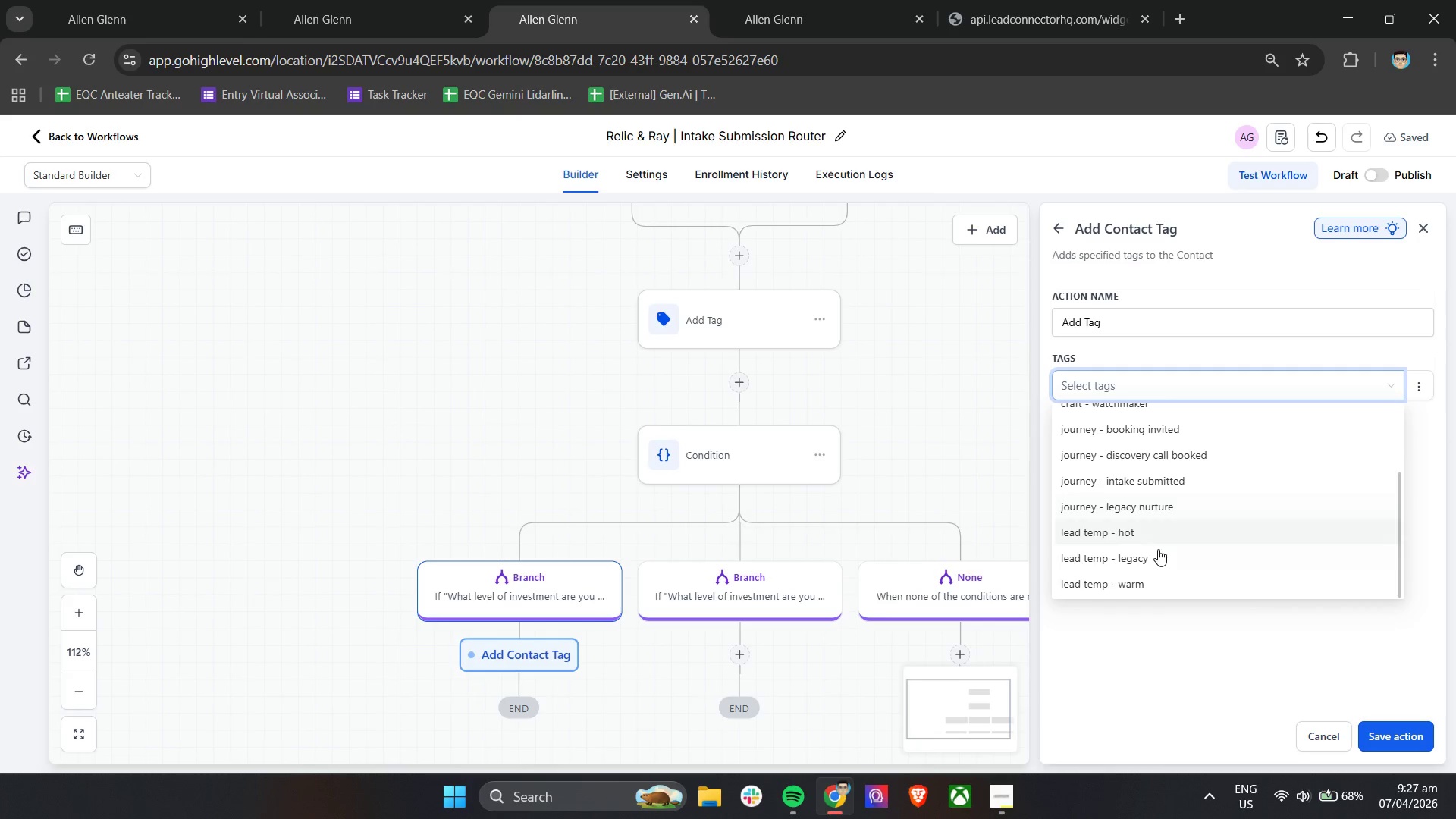 
scroll: coordinate [1157, 568], scroll_direction: none, amount: 0.0
 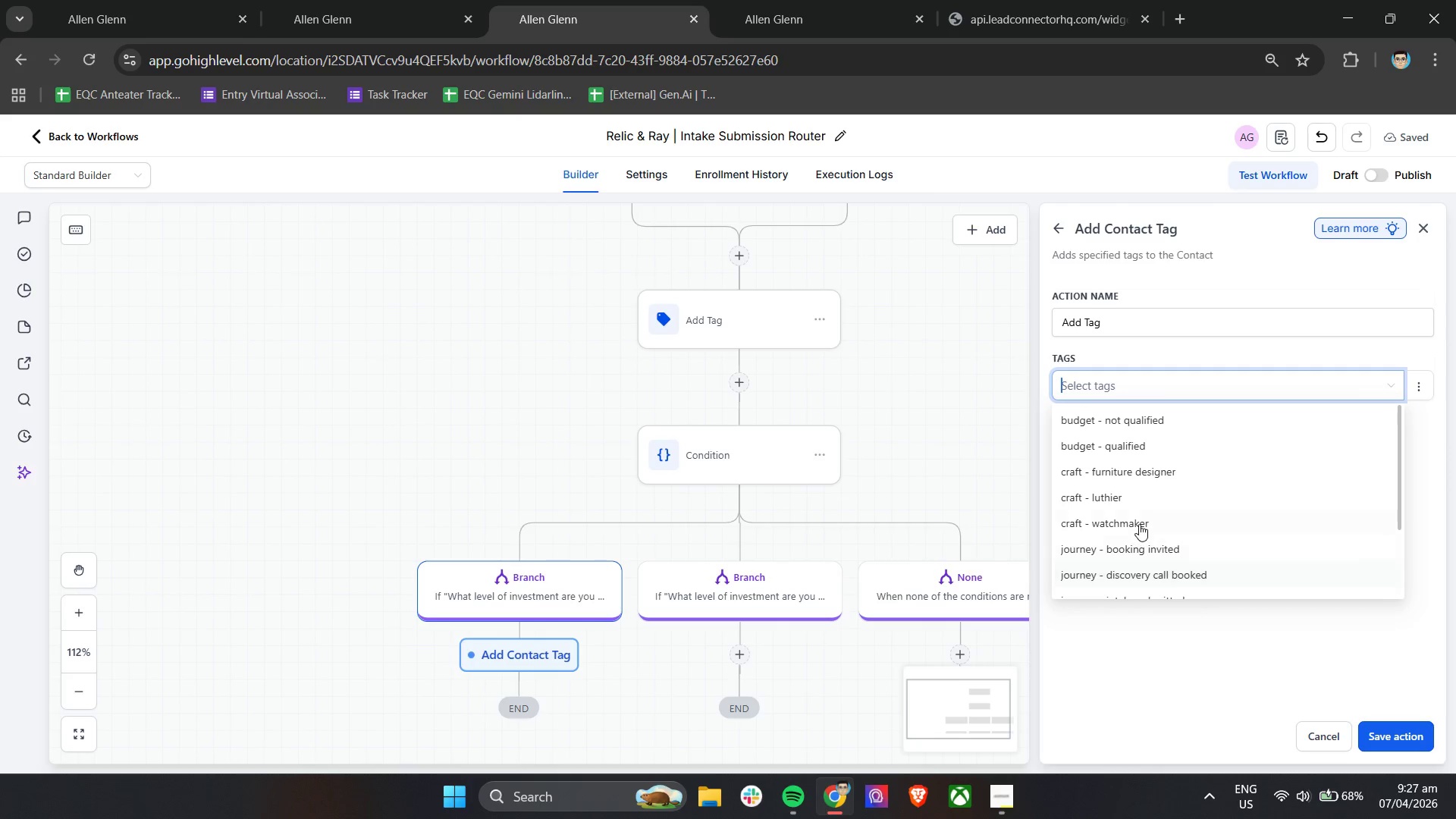 
scroll: coordinate [1139, 524], scroll_direction: up, amount: 1.0
 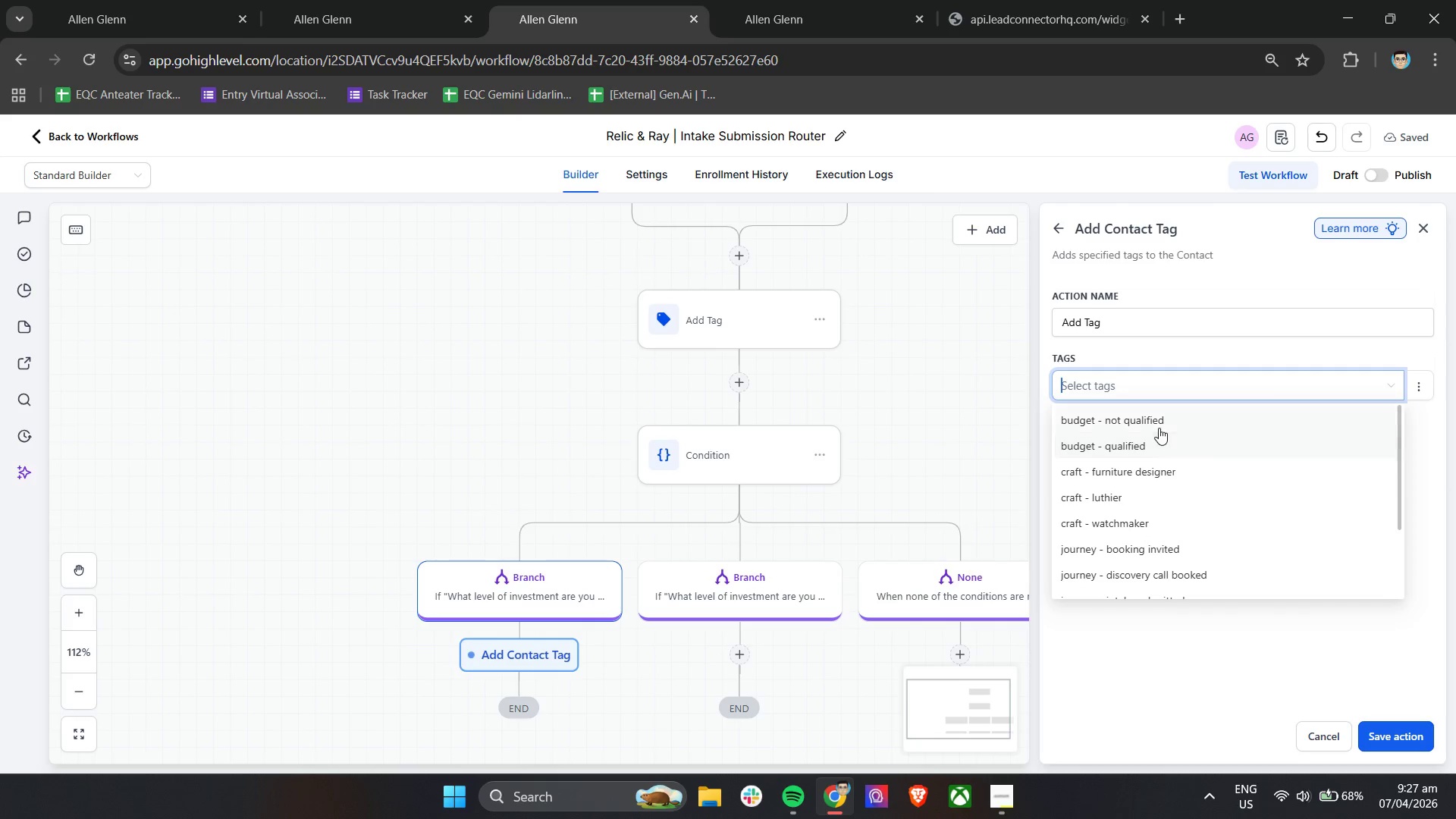 
left_click([1153, 444])
 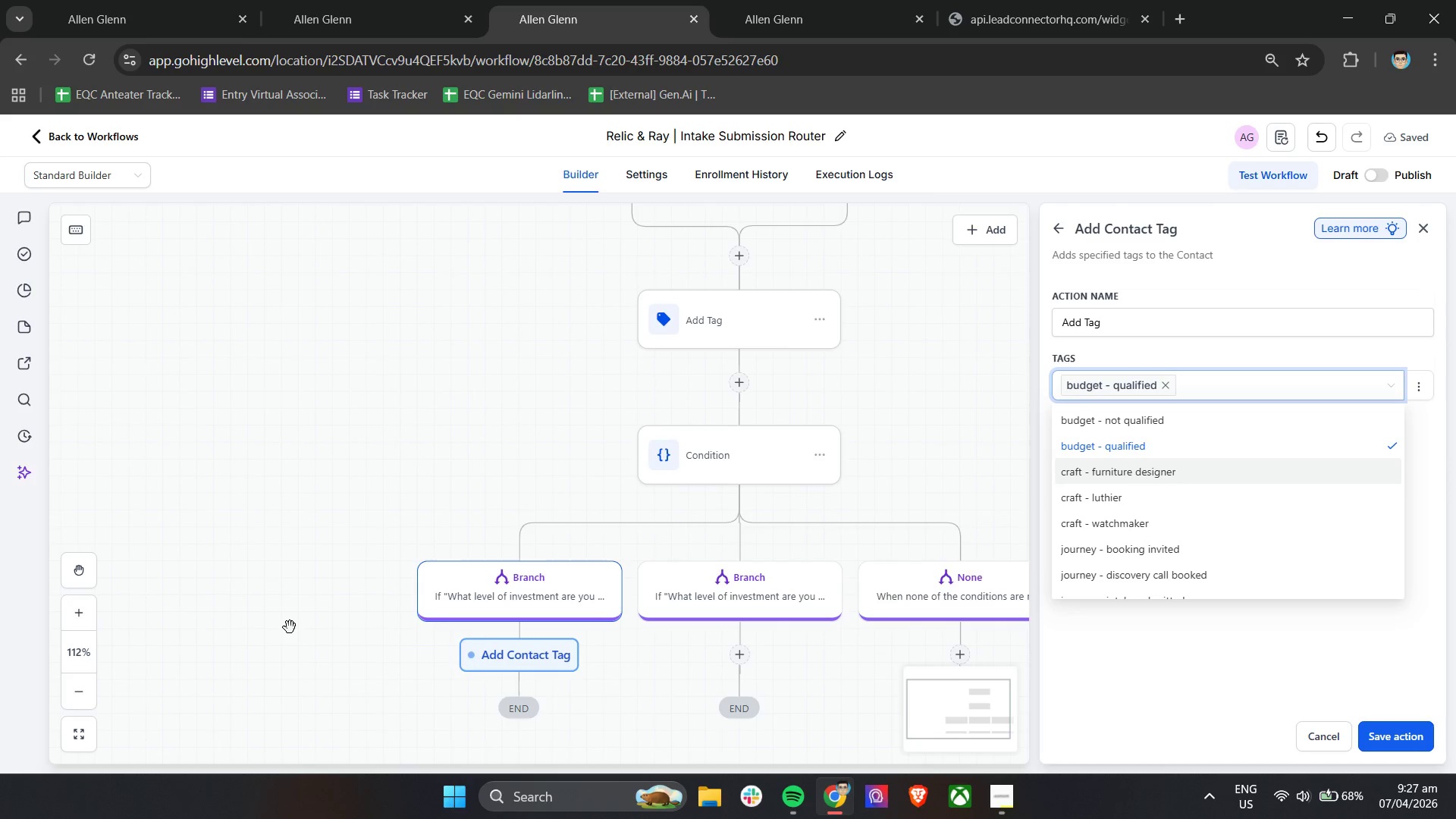 
left_click([290, 627])
 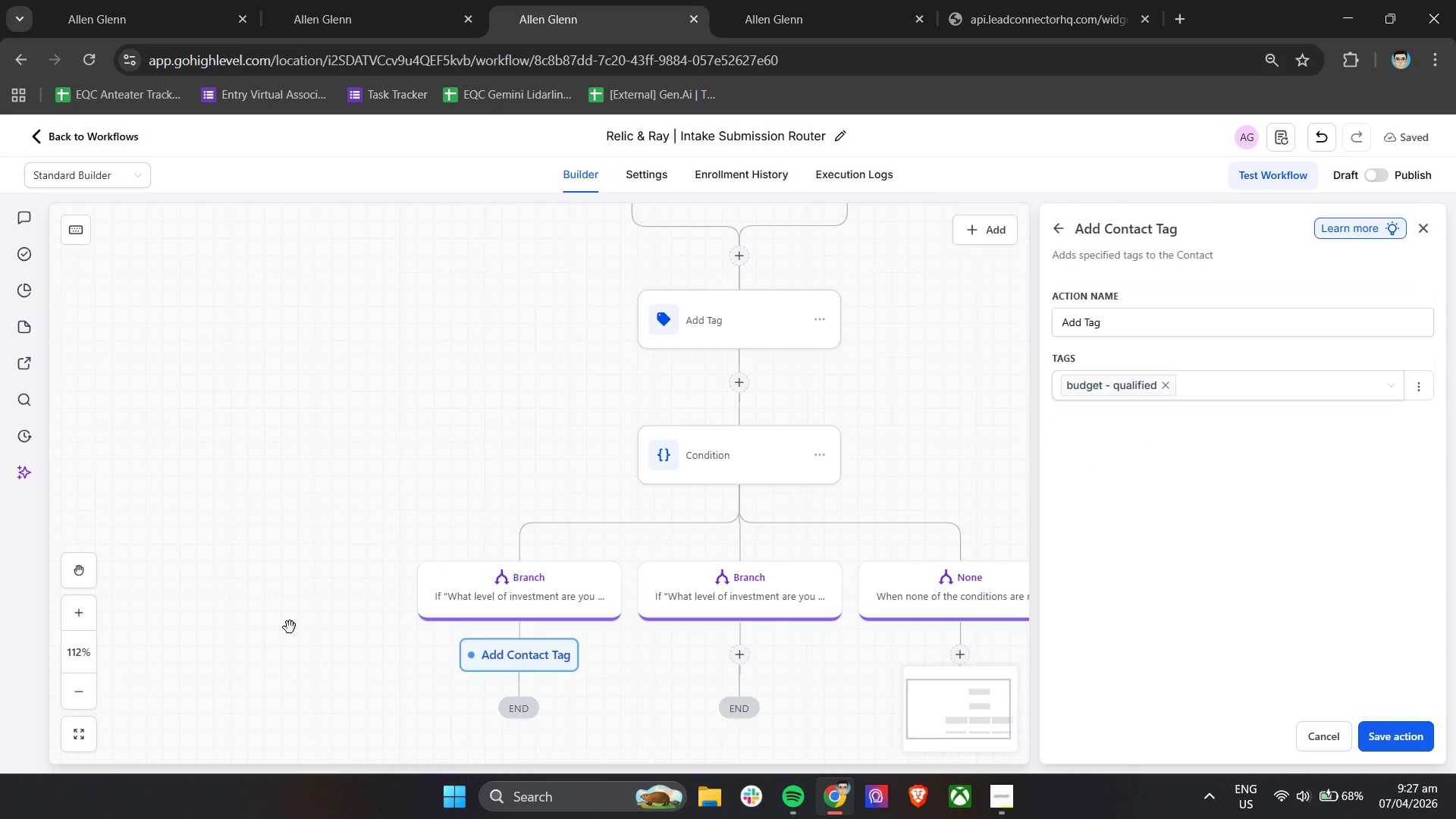 
scroll: coordinate [290, 627], scroll_direction: down, amount: 3.0
 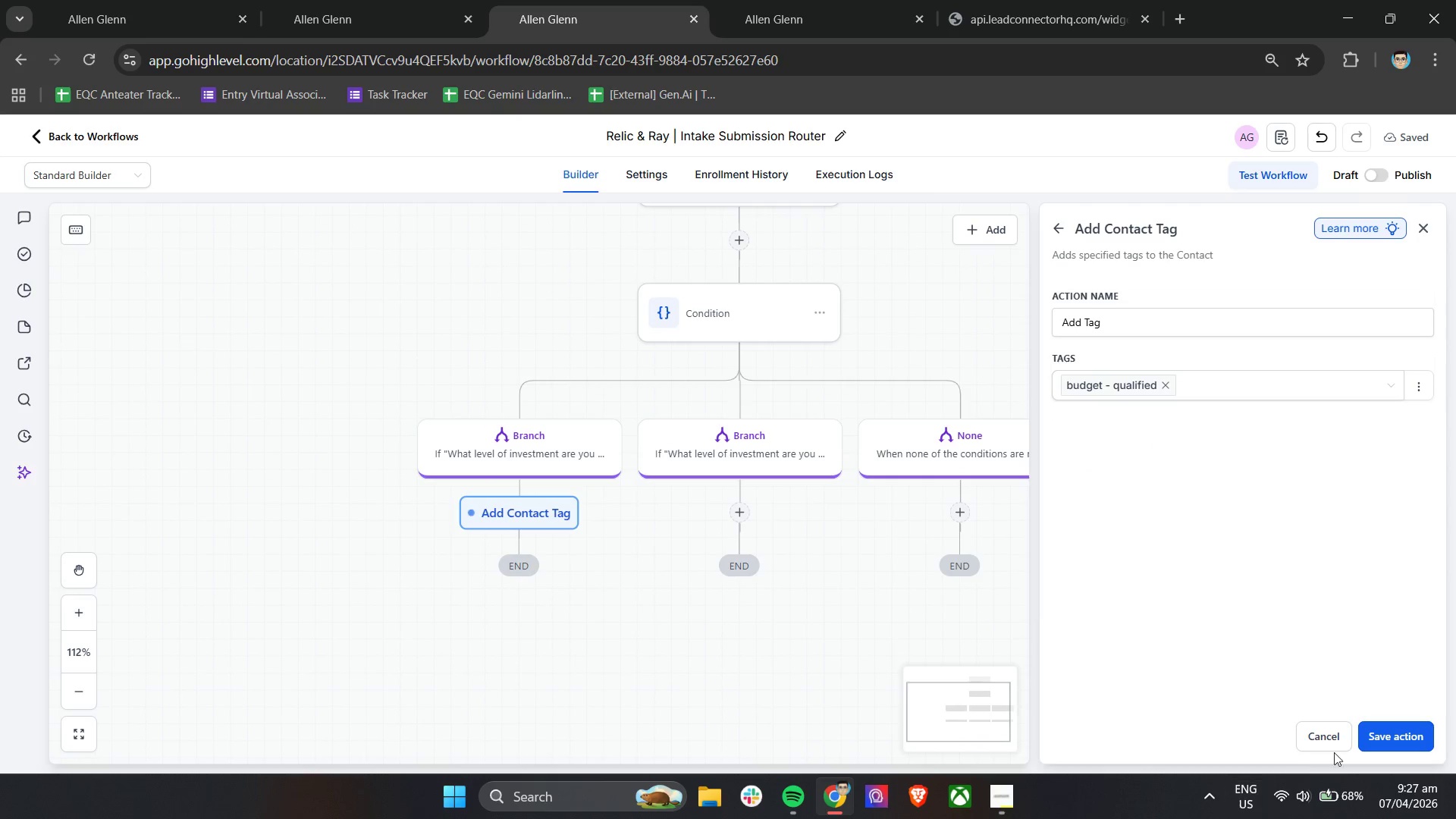 
left_click([1407, 739])
 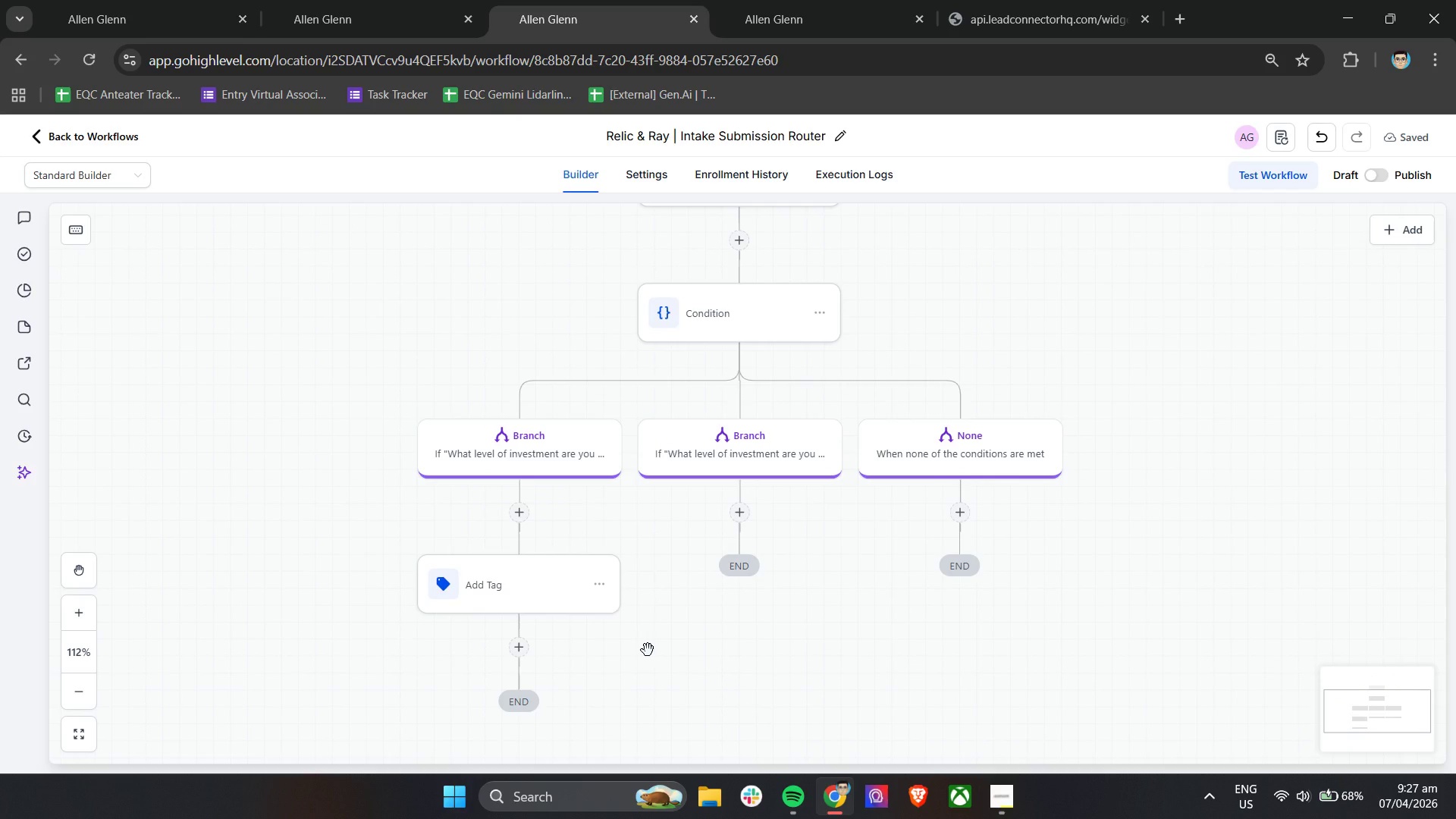 
wait(13.17)
 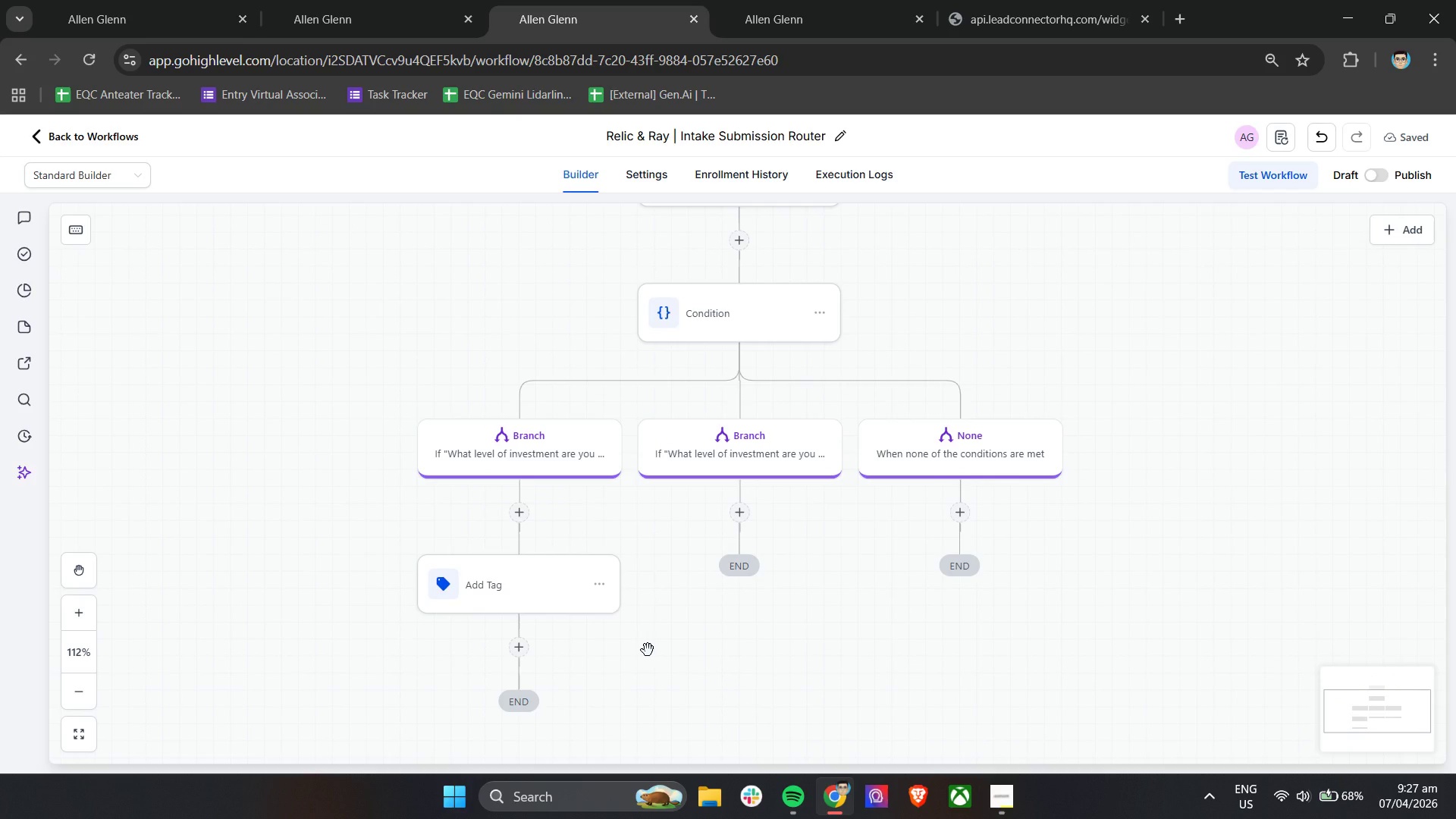 
left_click([522, 651])
 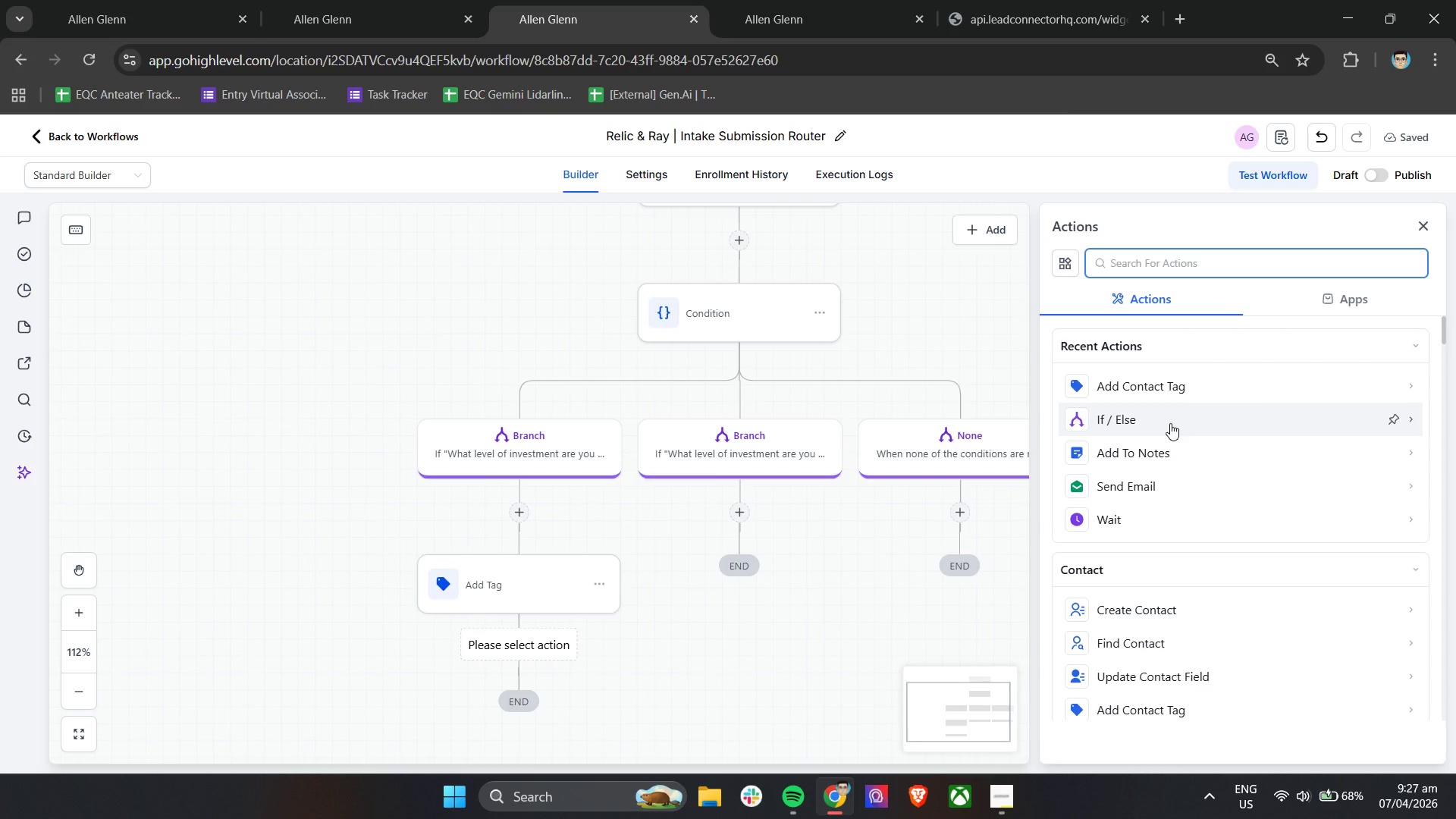 
left_click([1190, 384])
 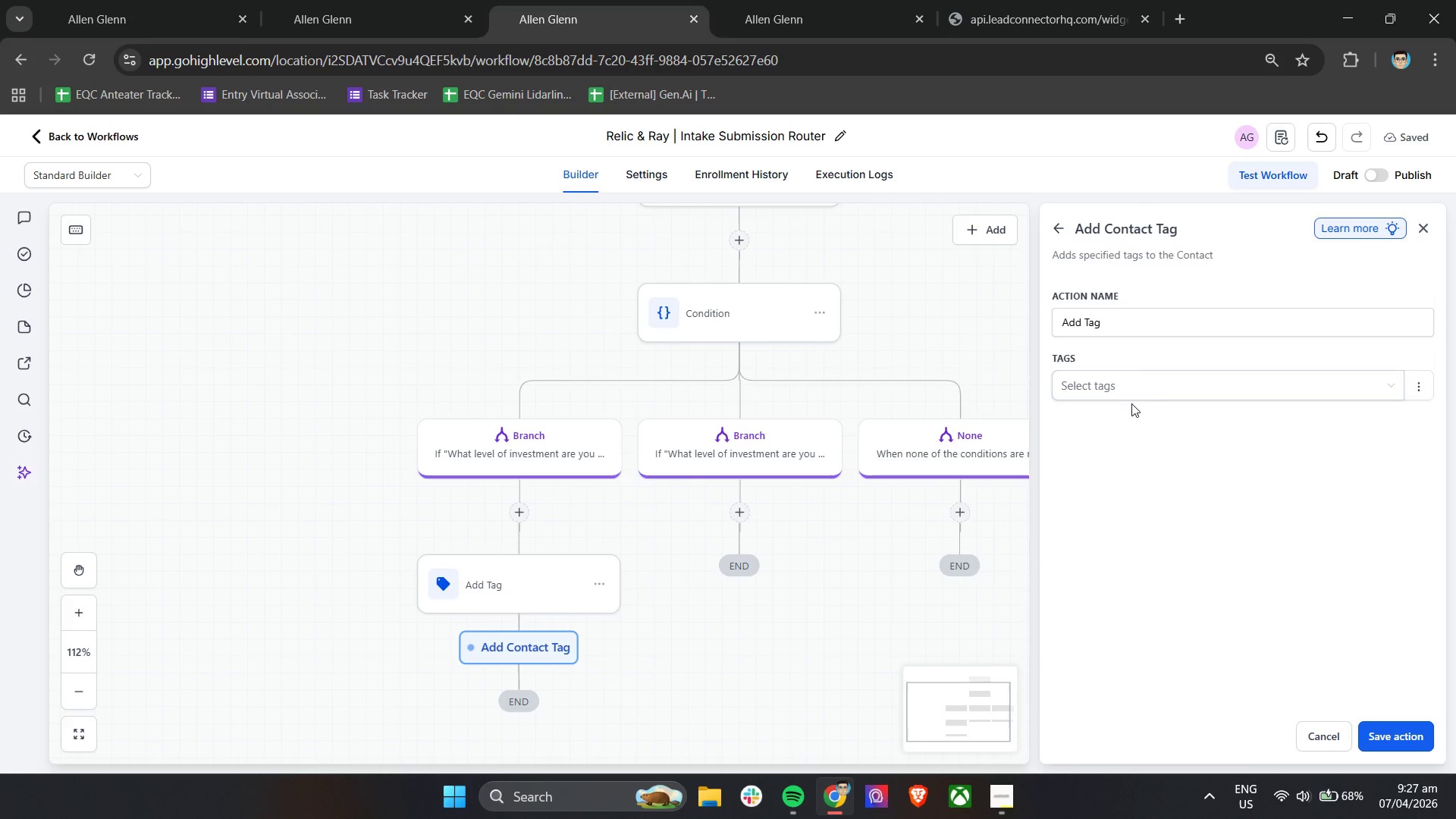 
left_click([1131, 387])
 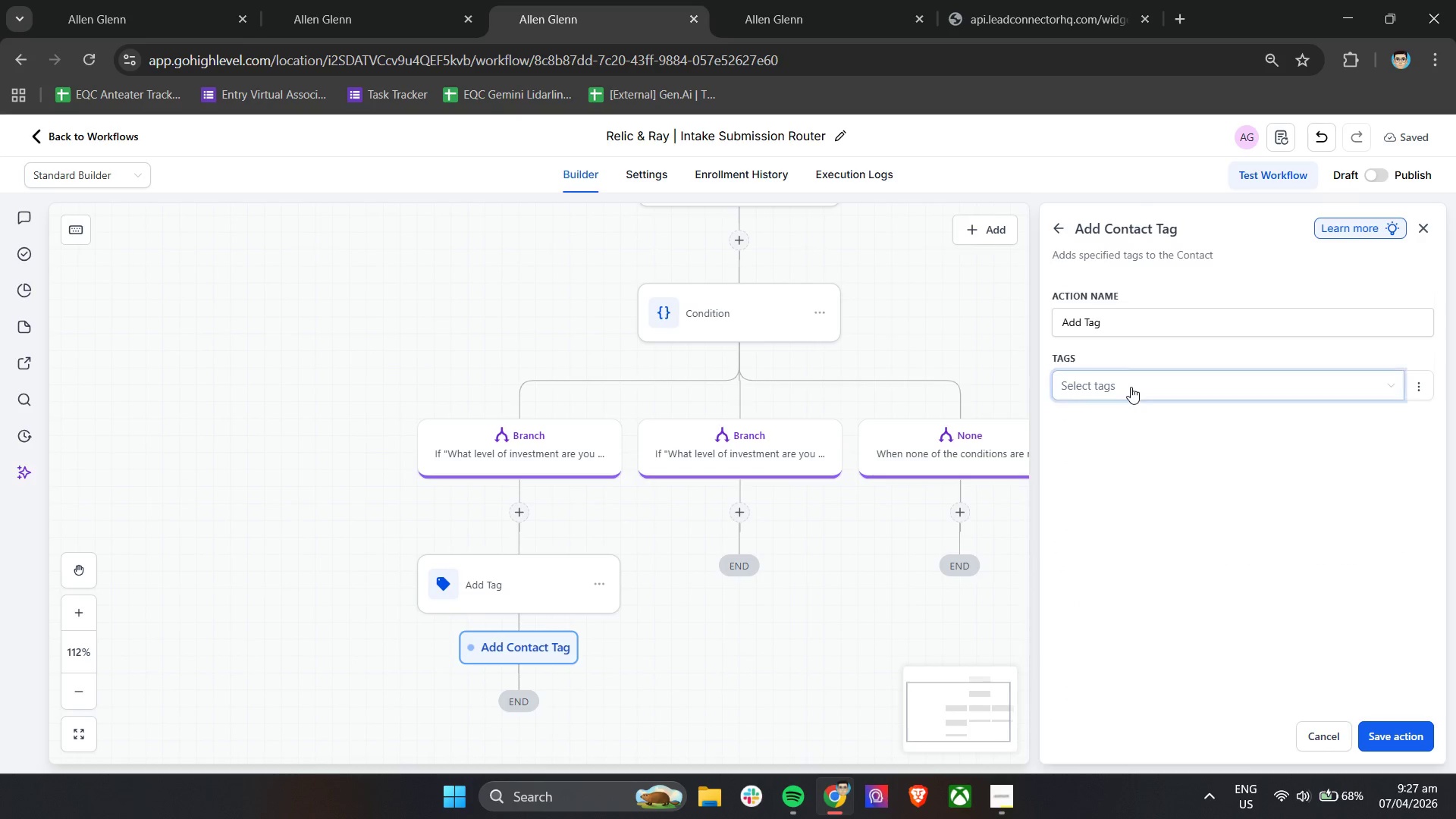 
mouse_move([1131, 410])
 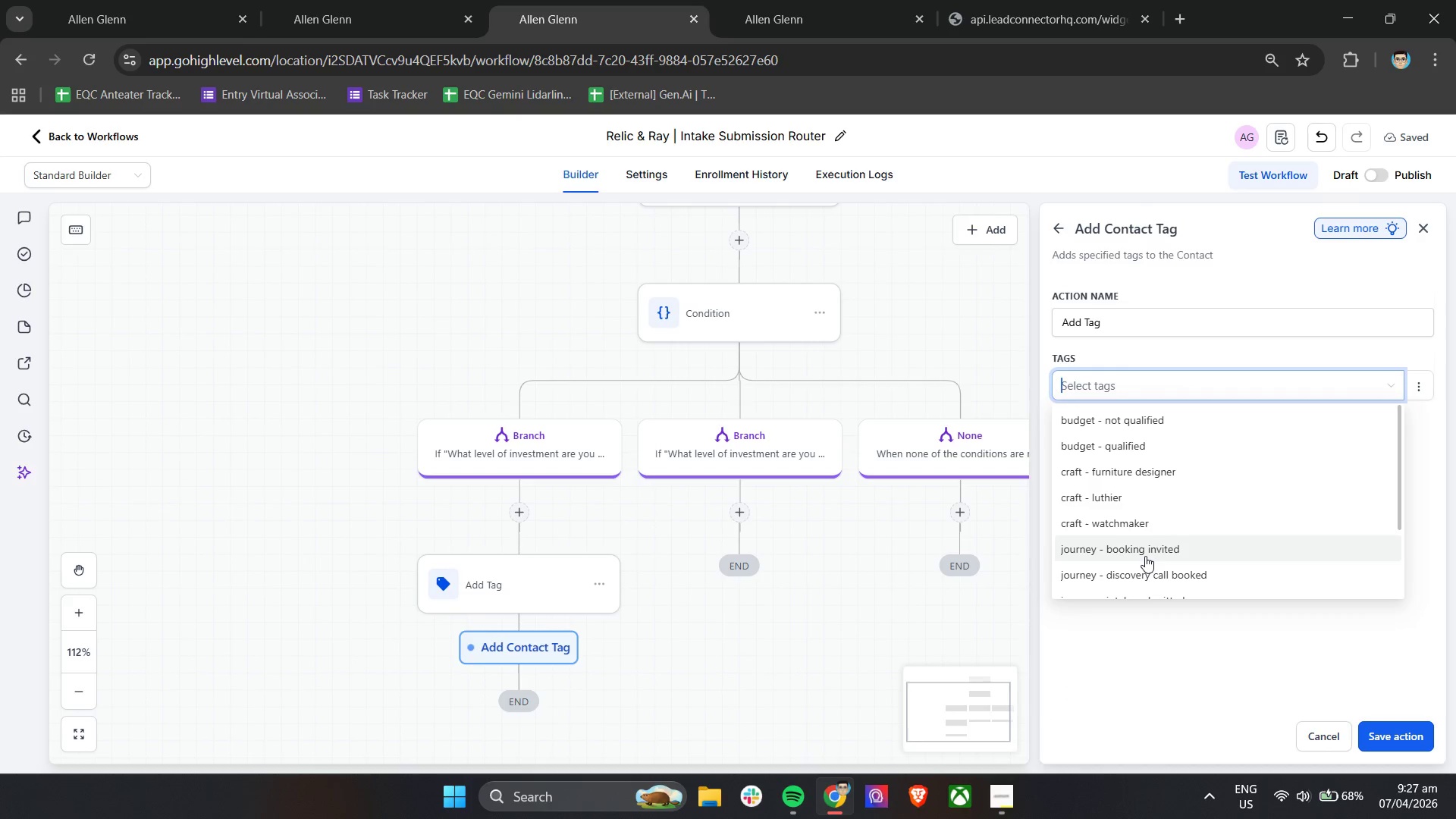 
left_click([1145, 556])
 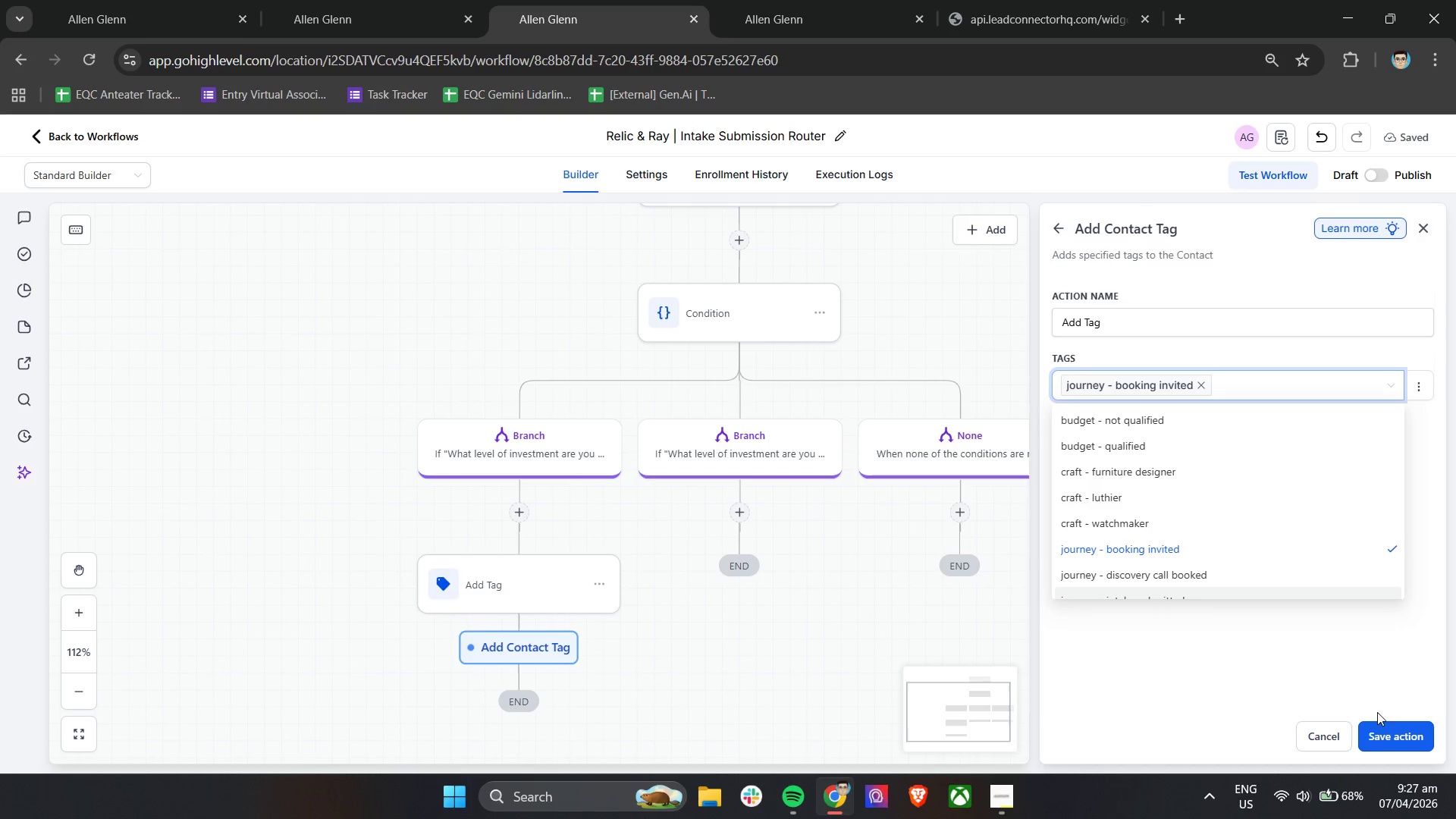 
left_click([1385, 739])
 